 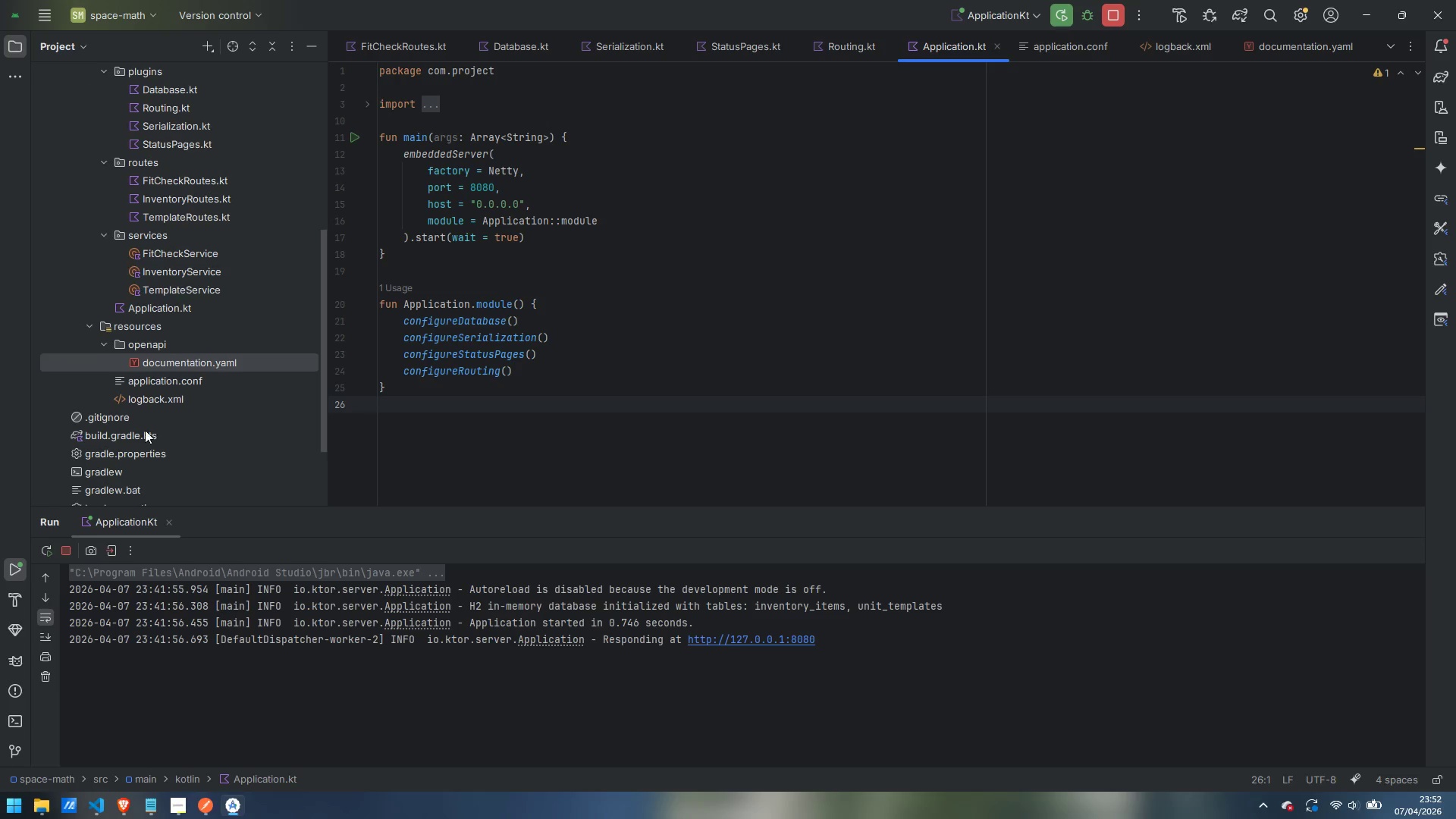 
double_click([196, 359])
 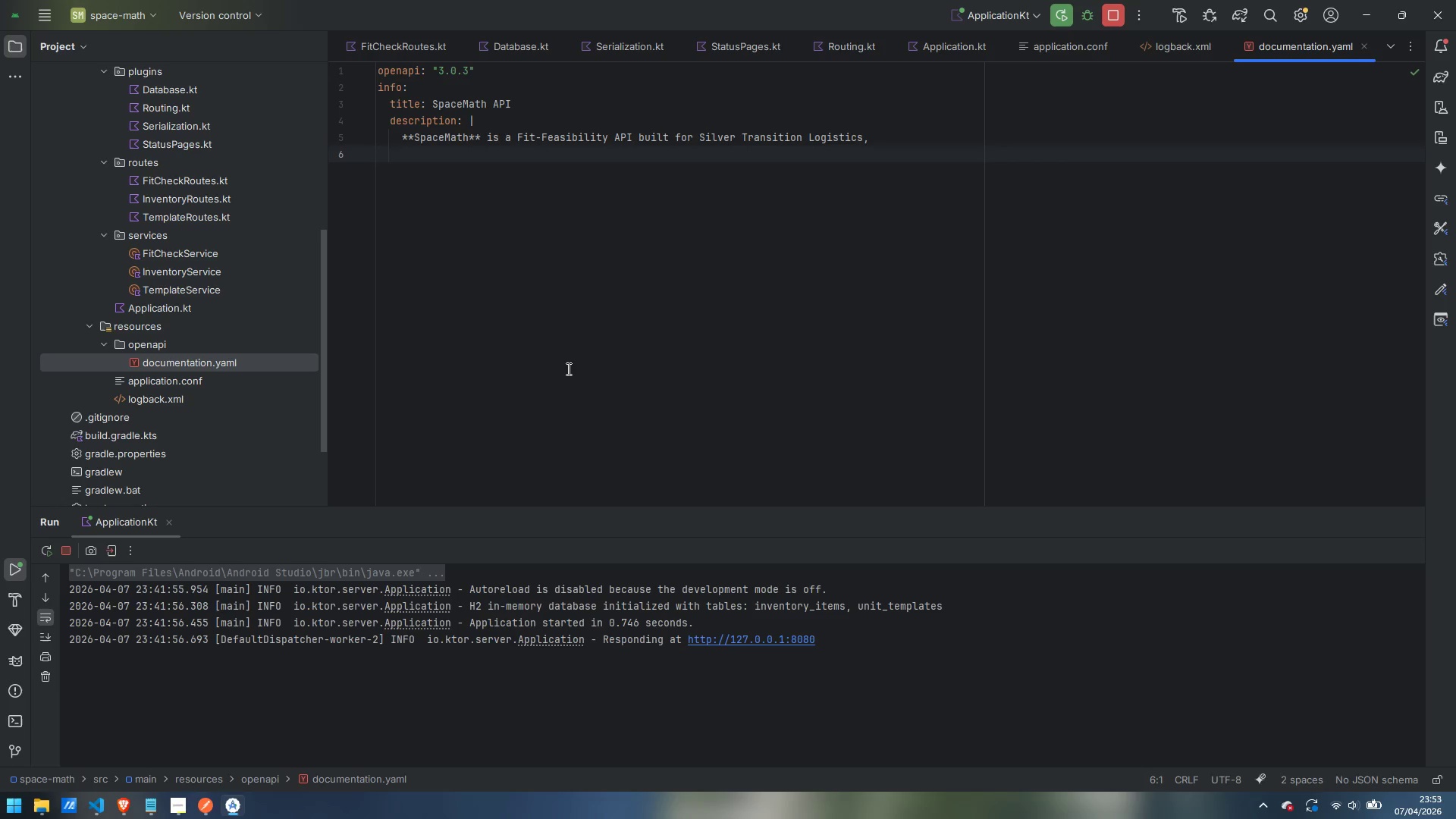 
wait(17.14)
 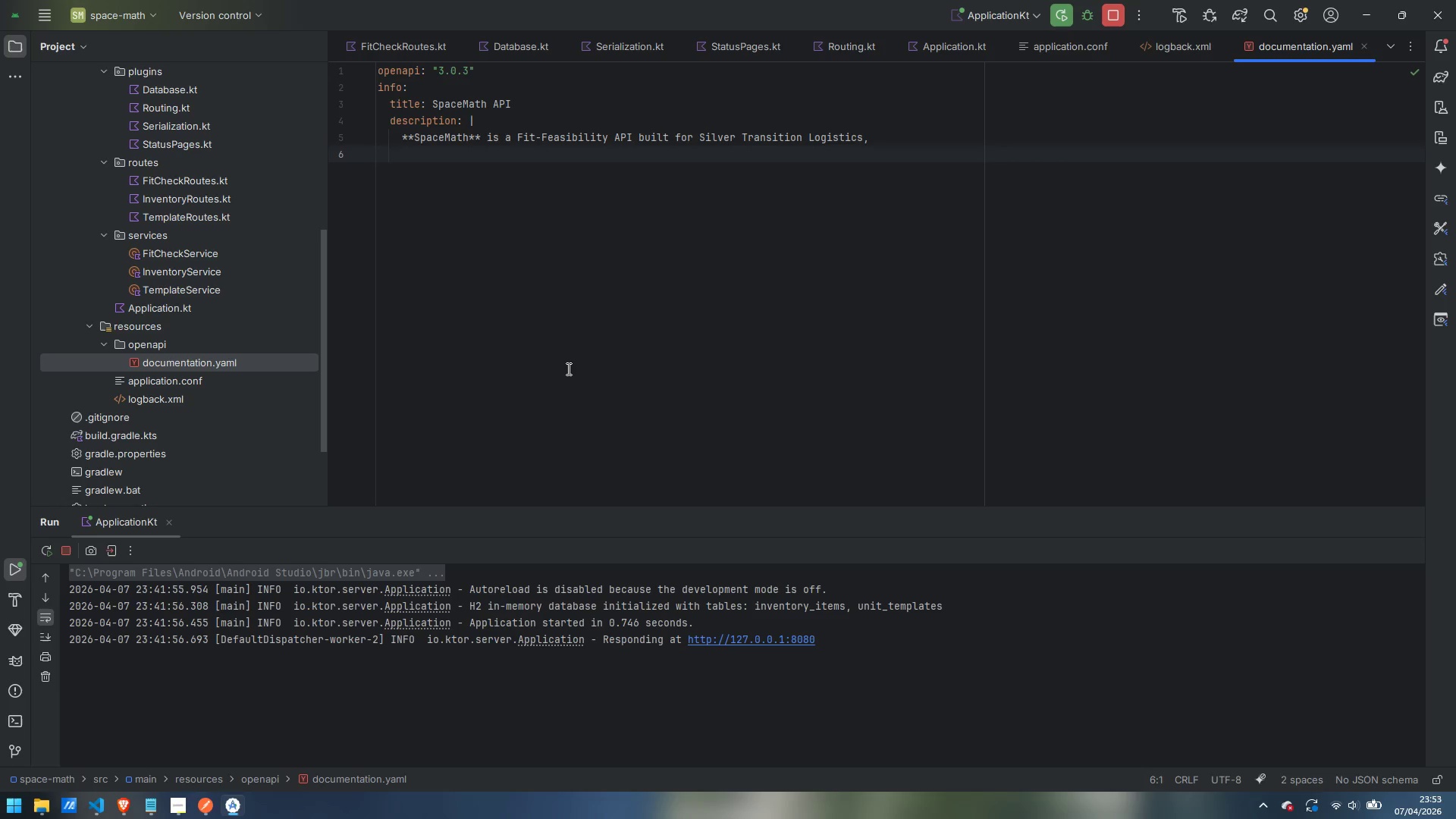 
left_click([833, 152])
 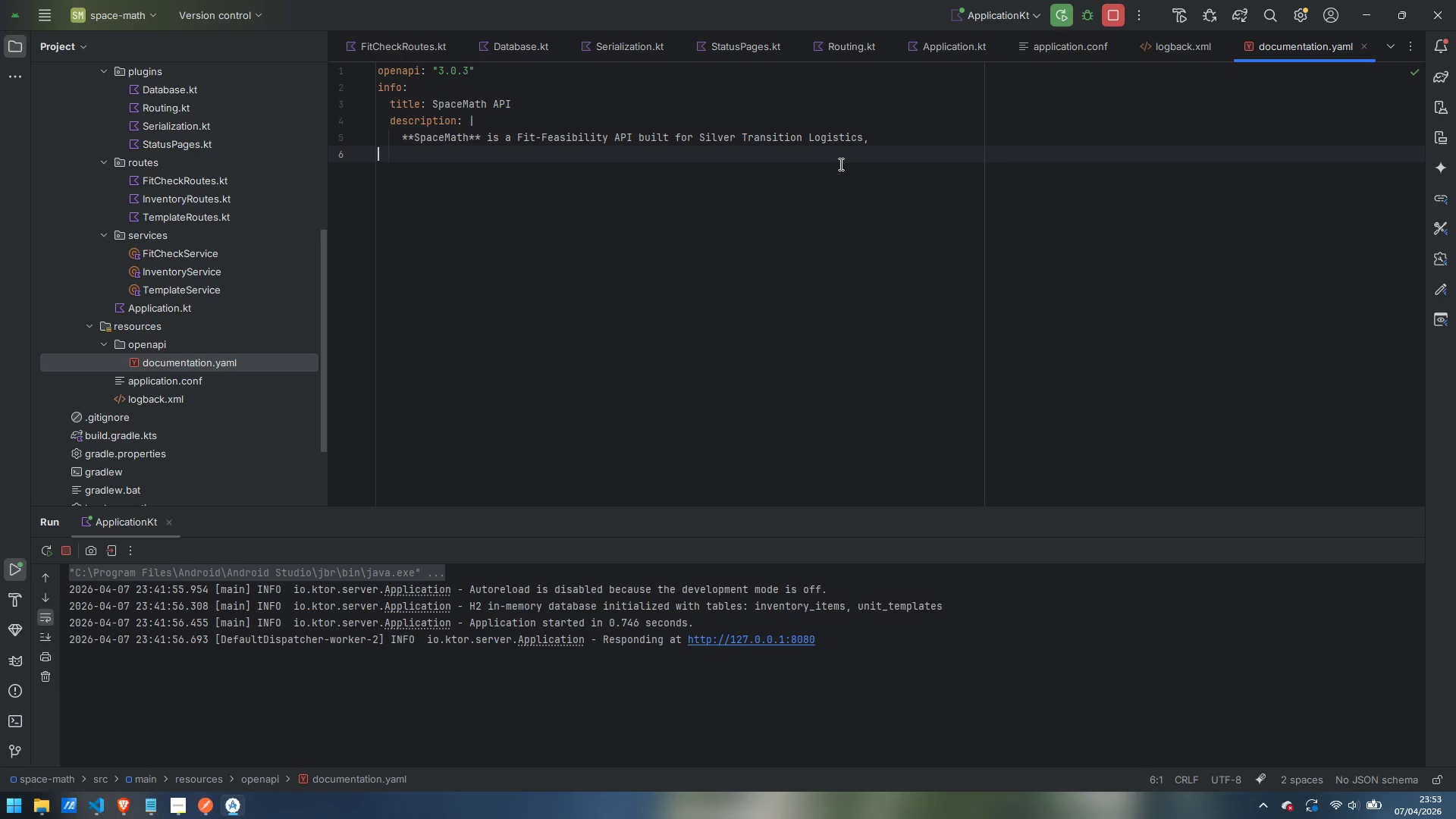 
type(a senior )
 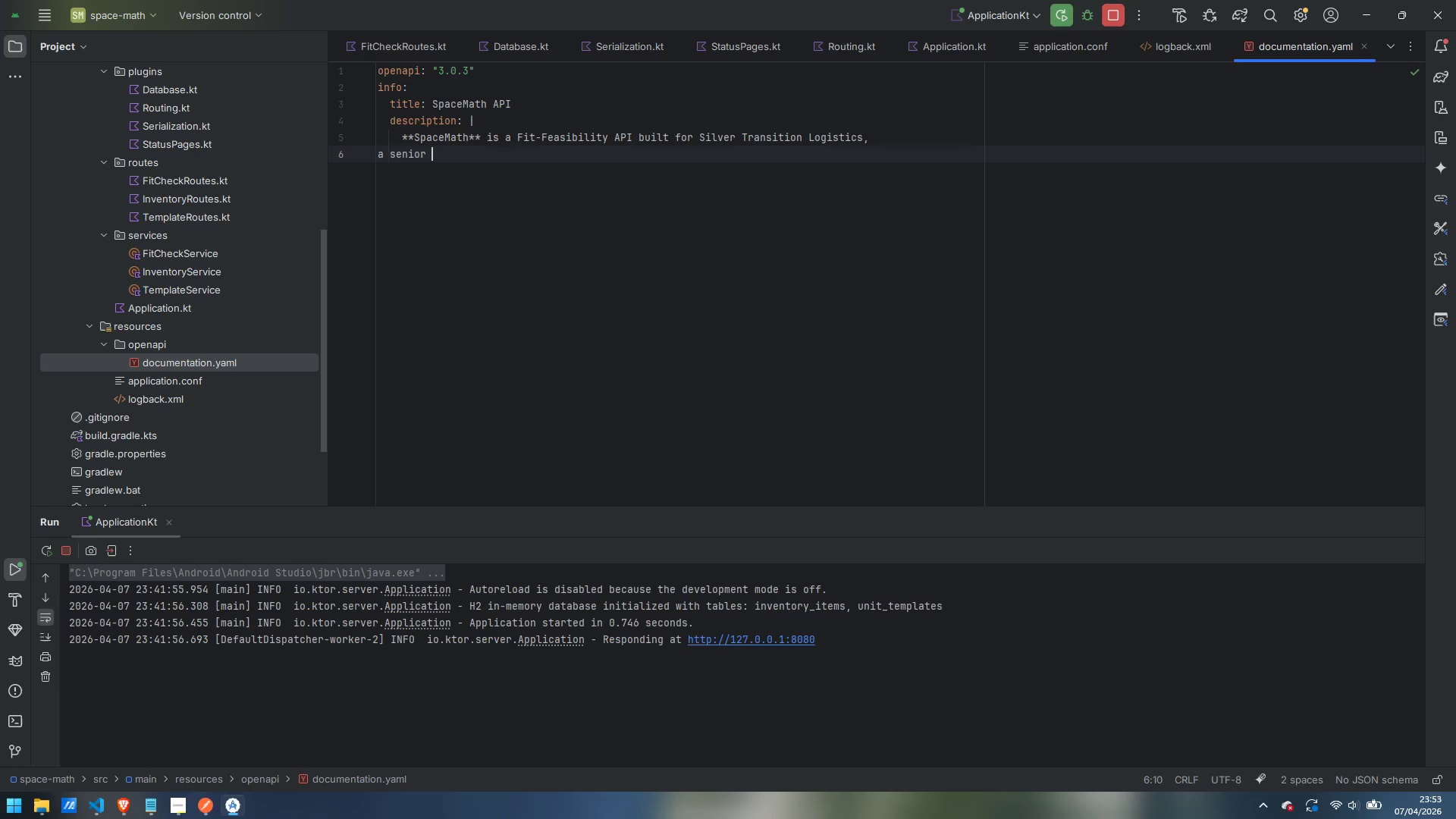 
key(Control+ArrowLeft)
 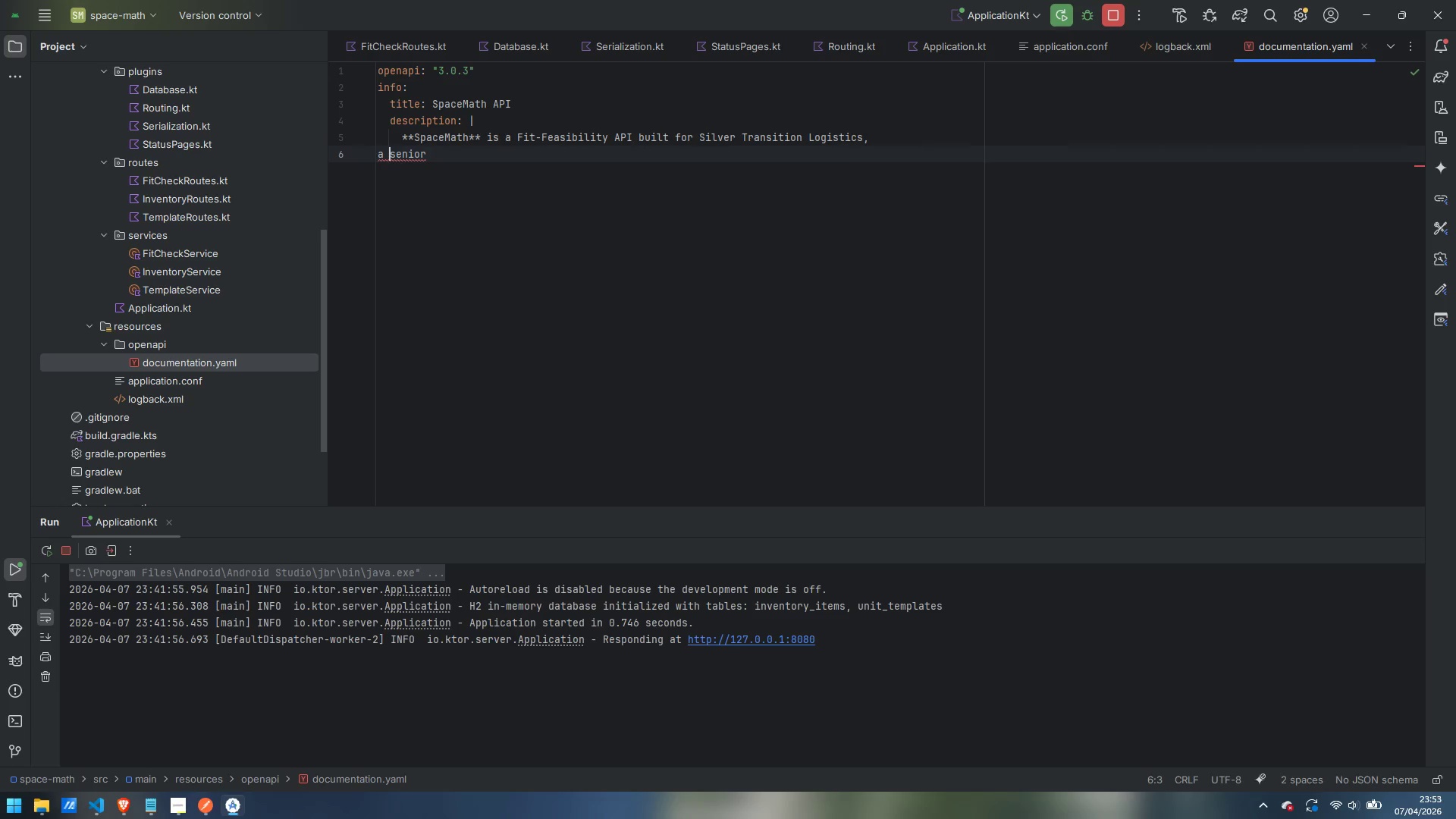 
key(Control+ArrowLeft)
 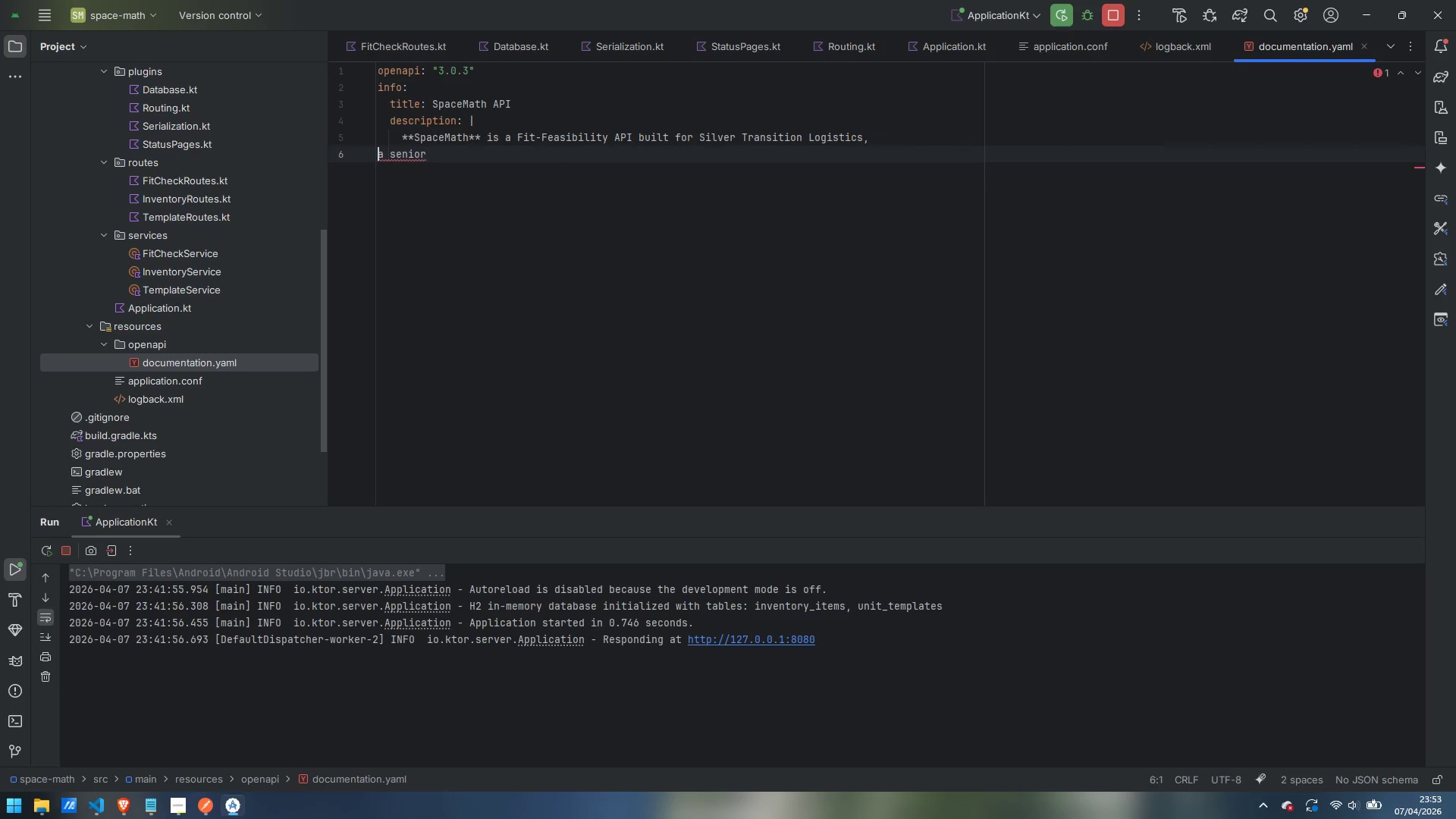 
key(Tab)
 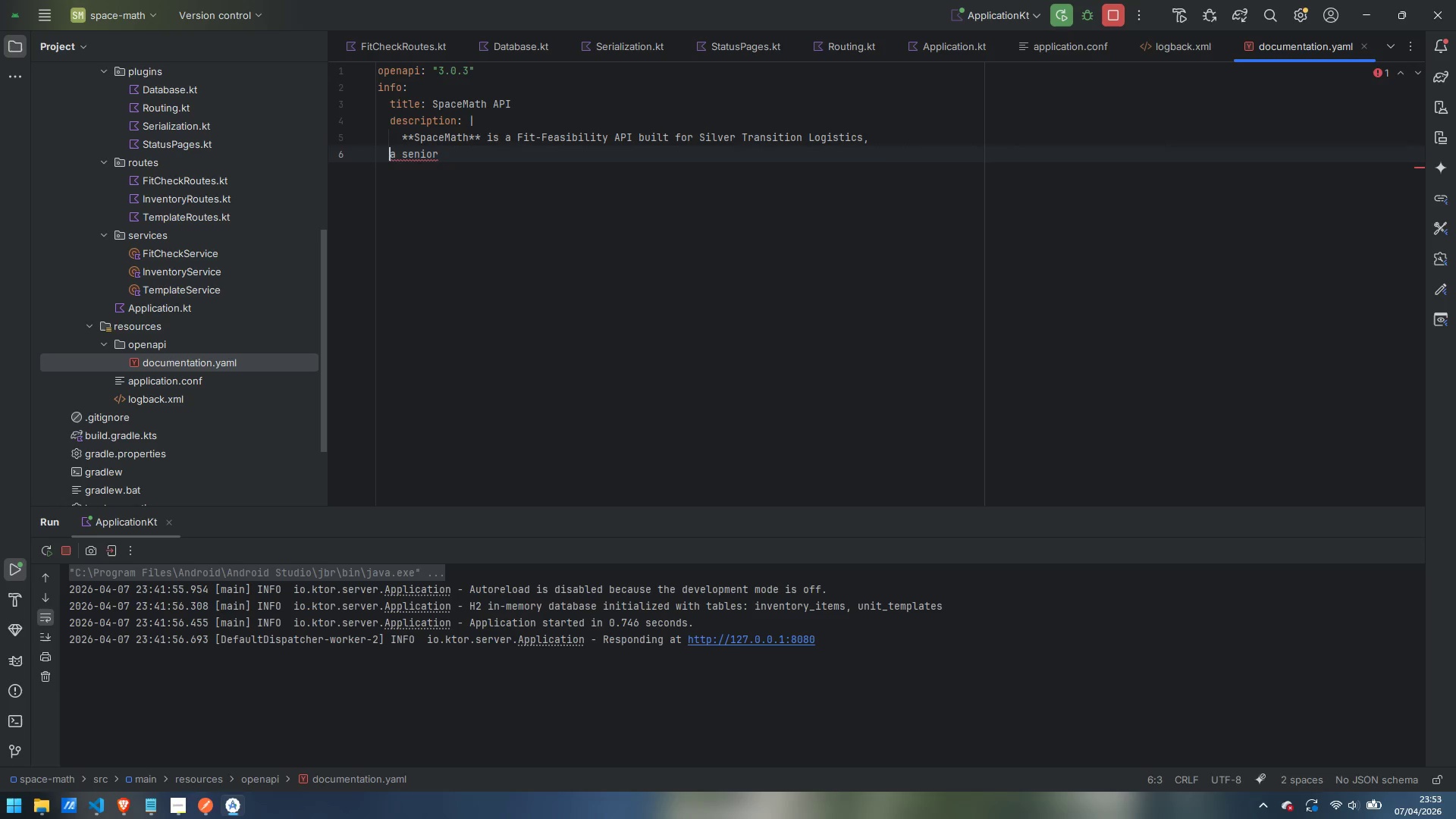 
key(Tab)
 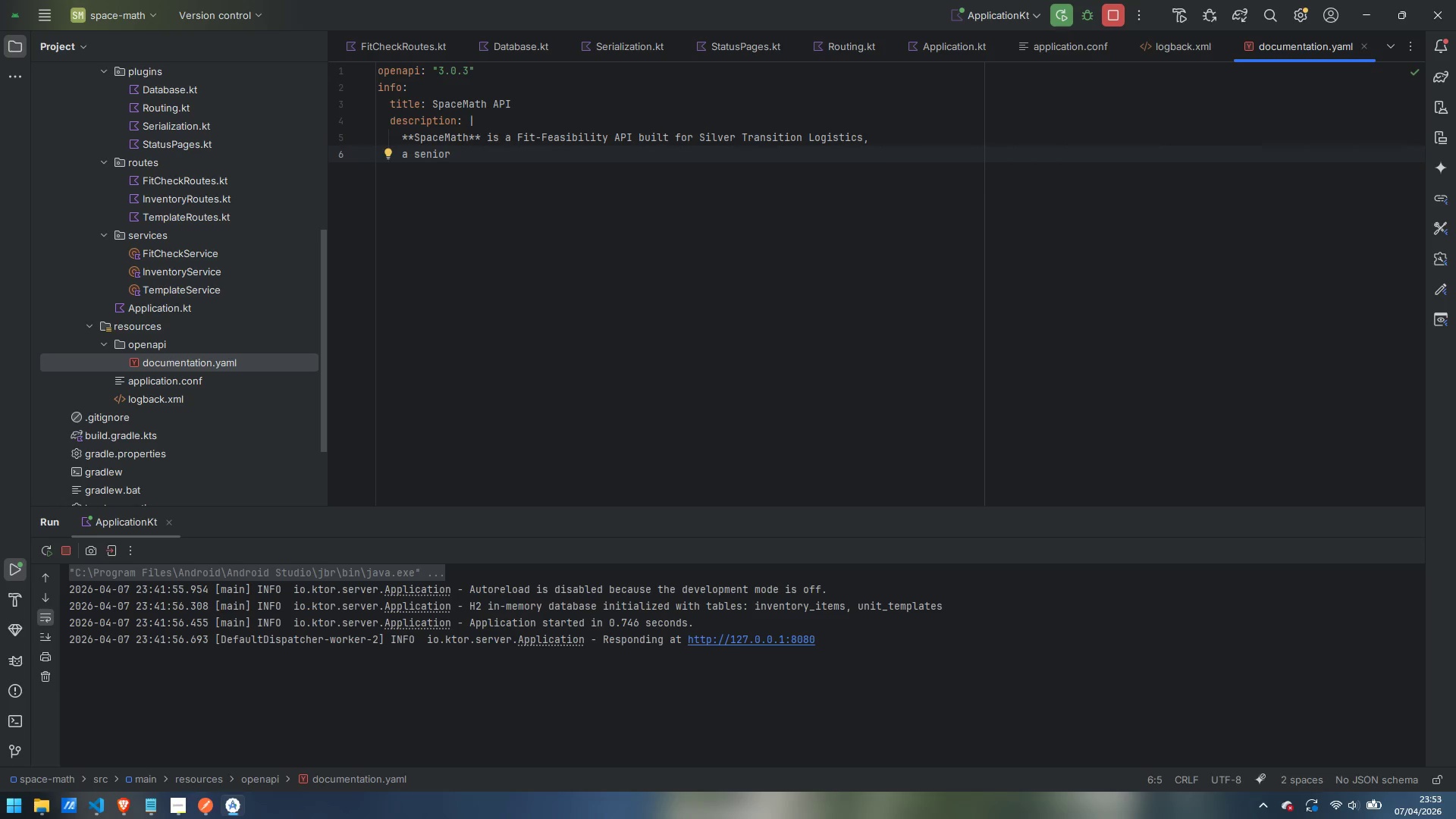 
key(Control+ArrowRight)
 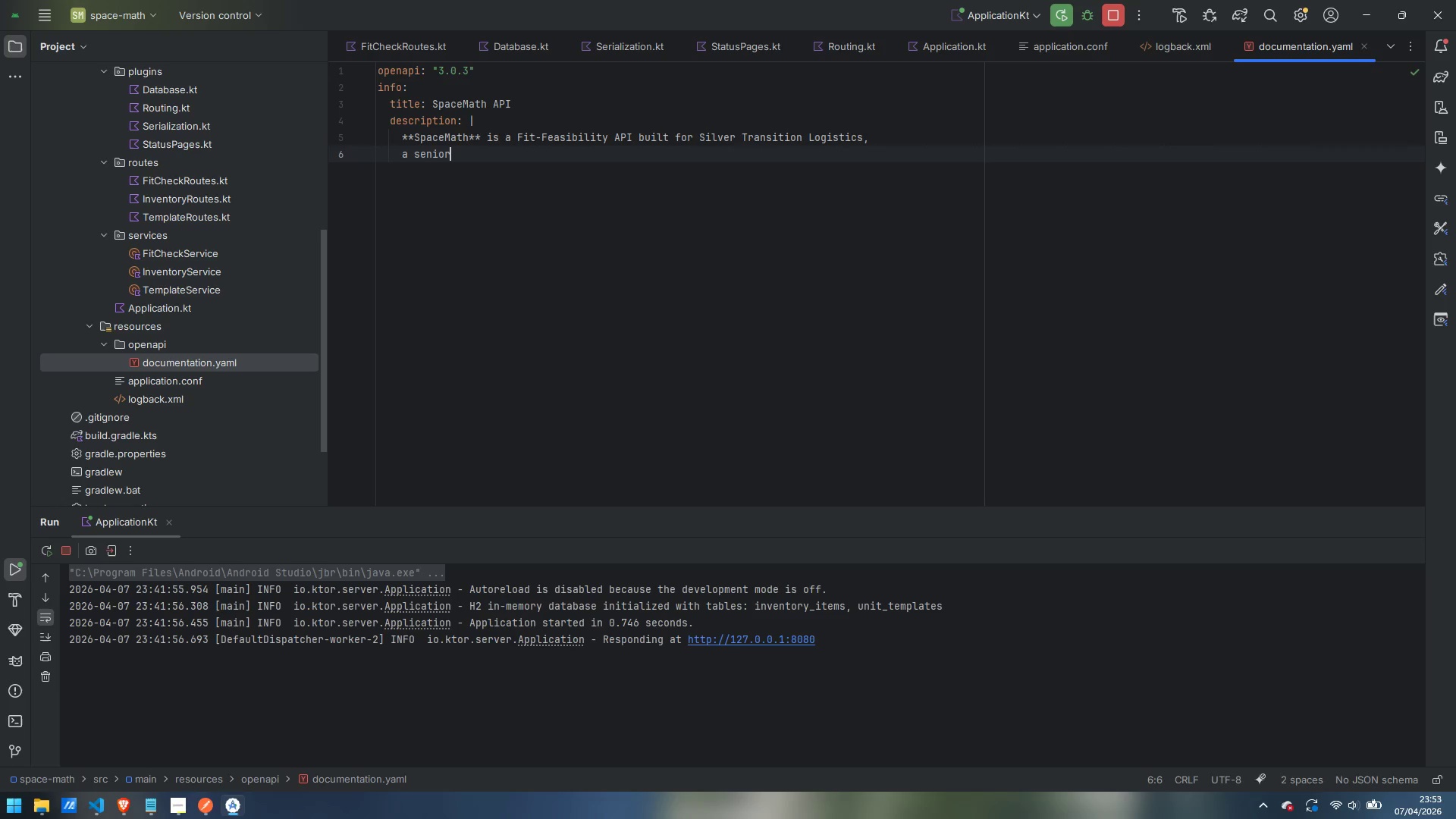 
key(Control+ArrowRight)
 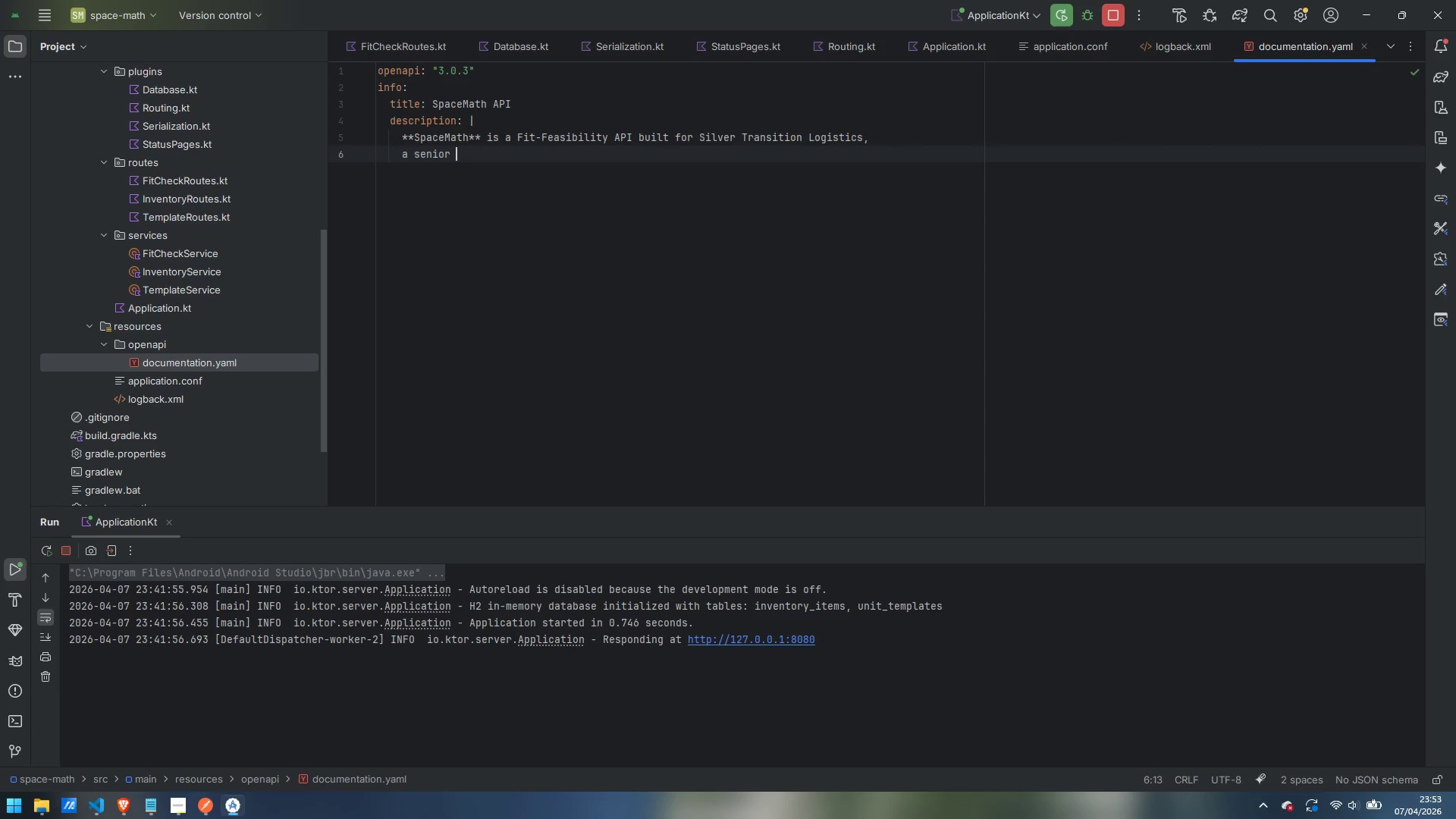 
type( move managementagency)
 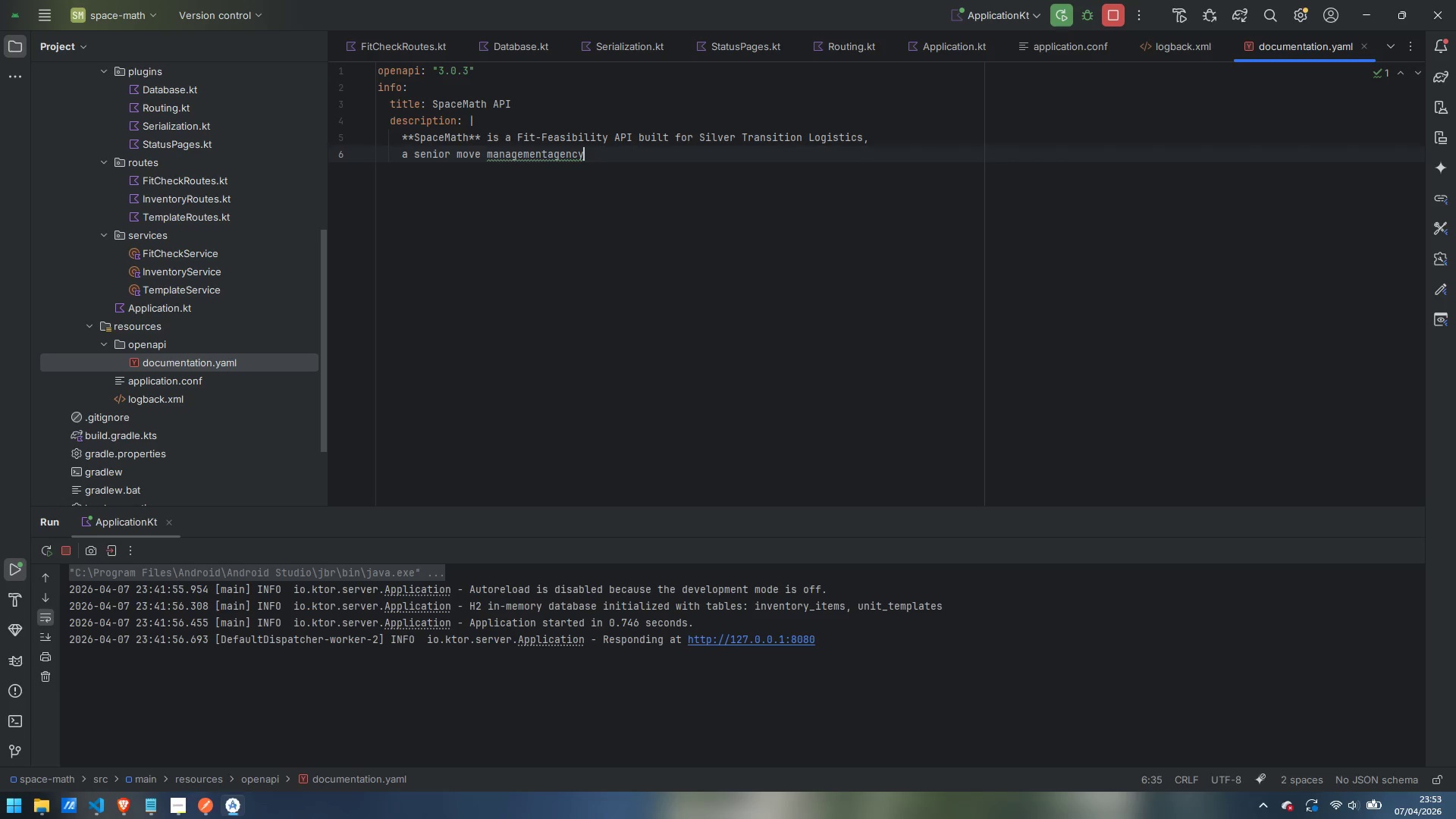 
key(ArrowLeft)
 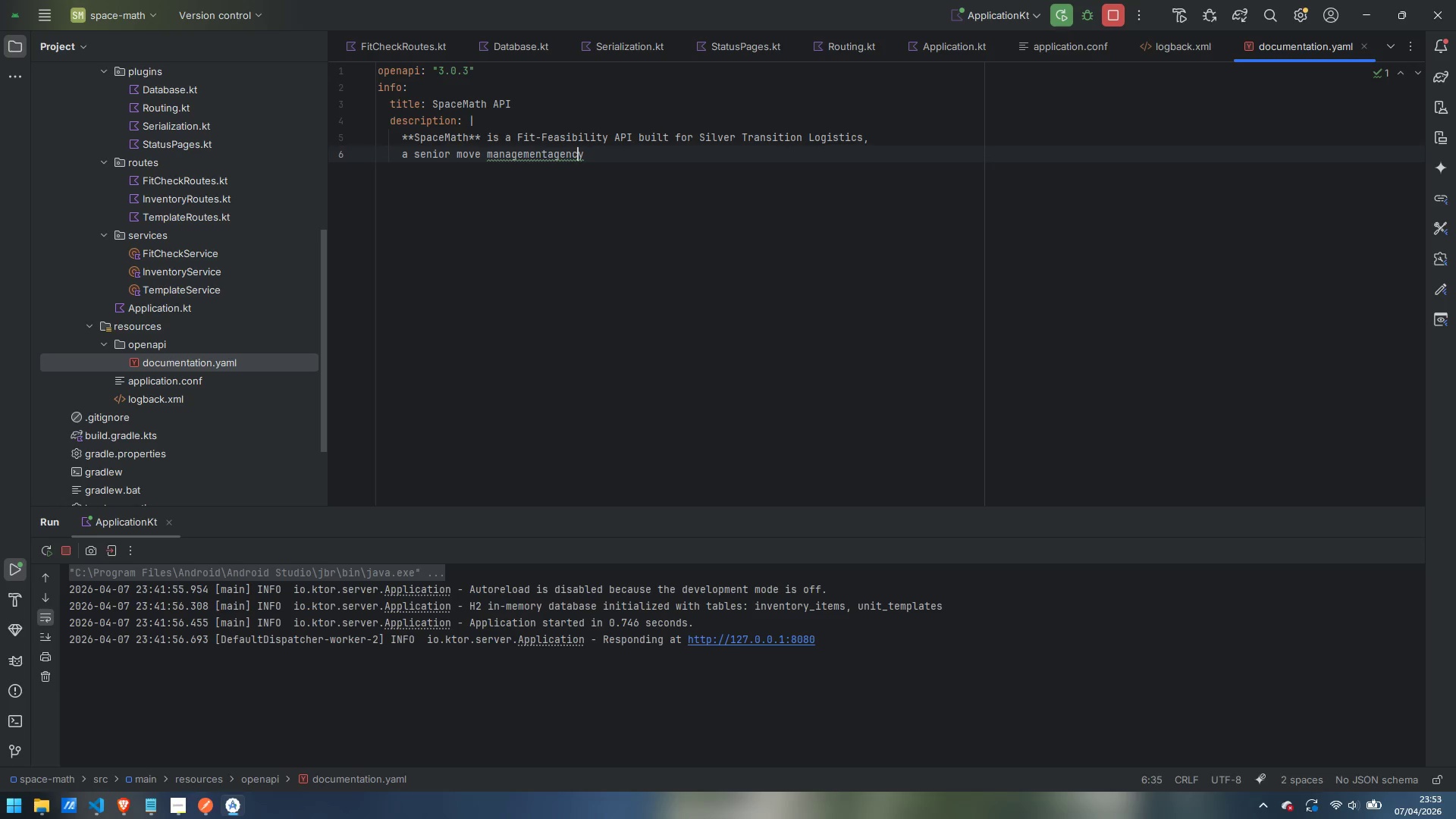 
key(ArrowLeft)
 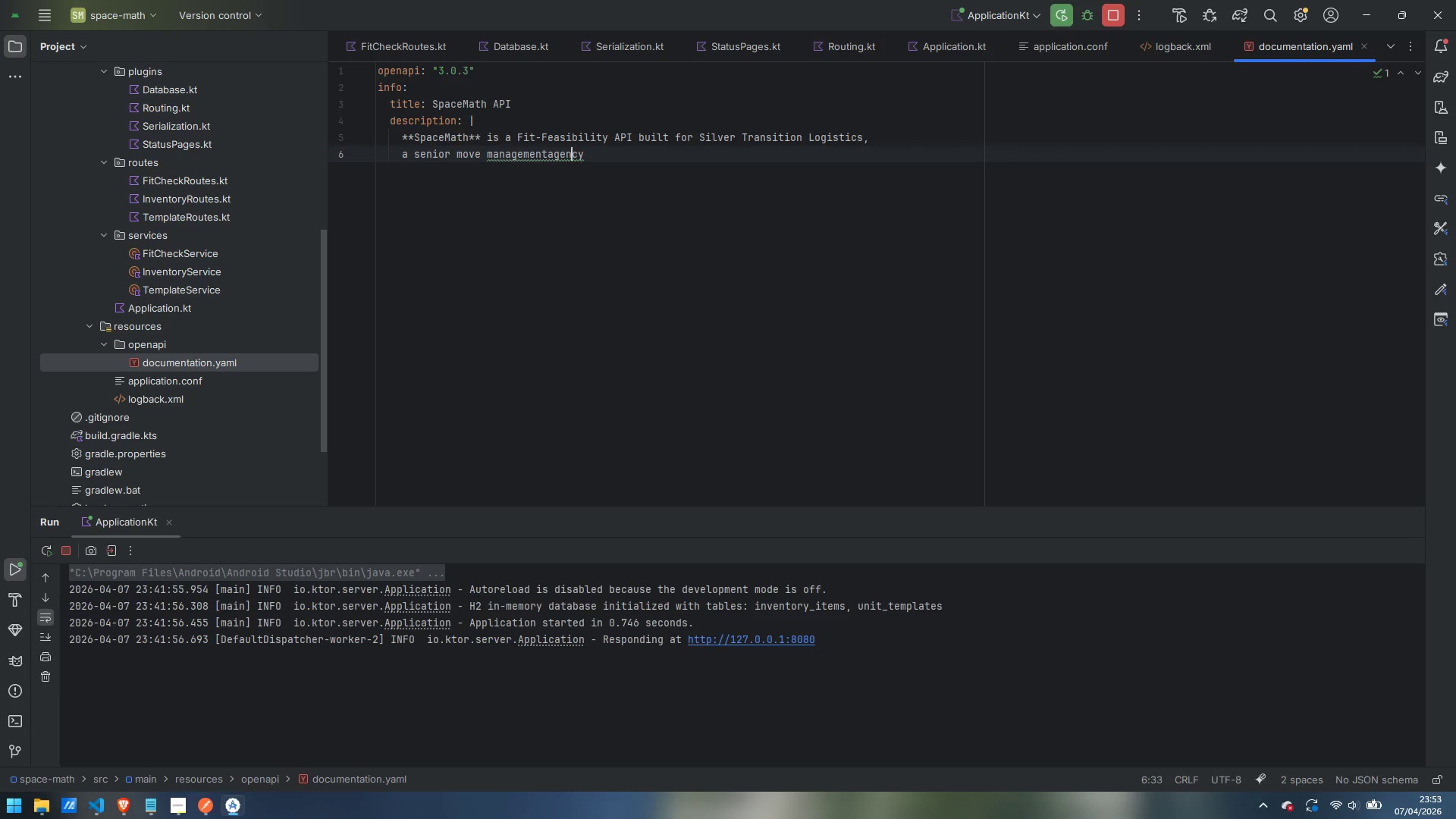 
key(ArrowLeft)
 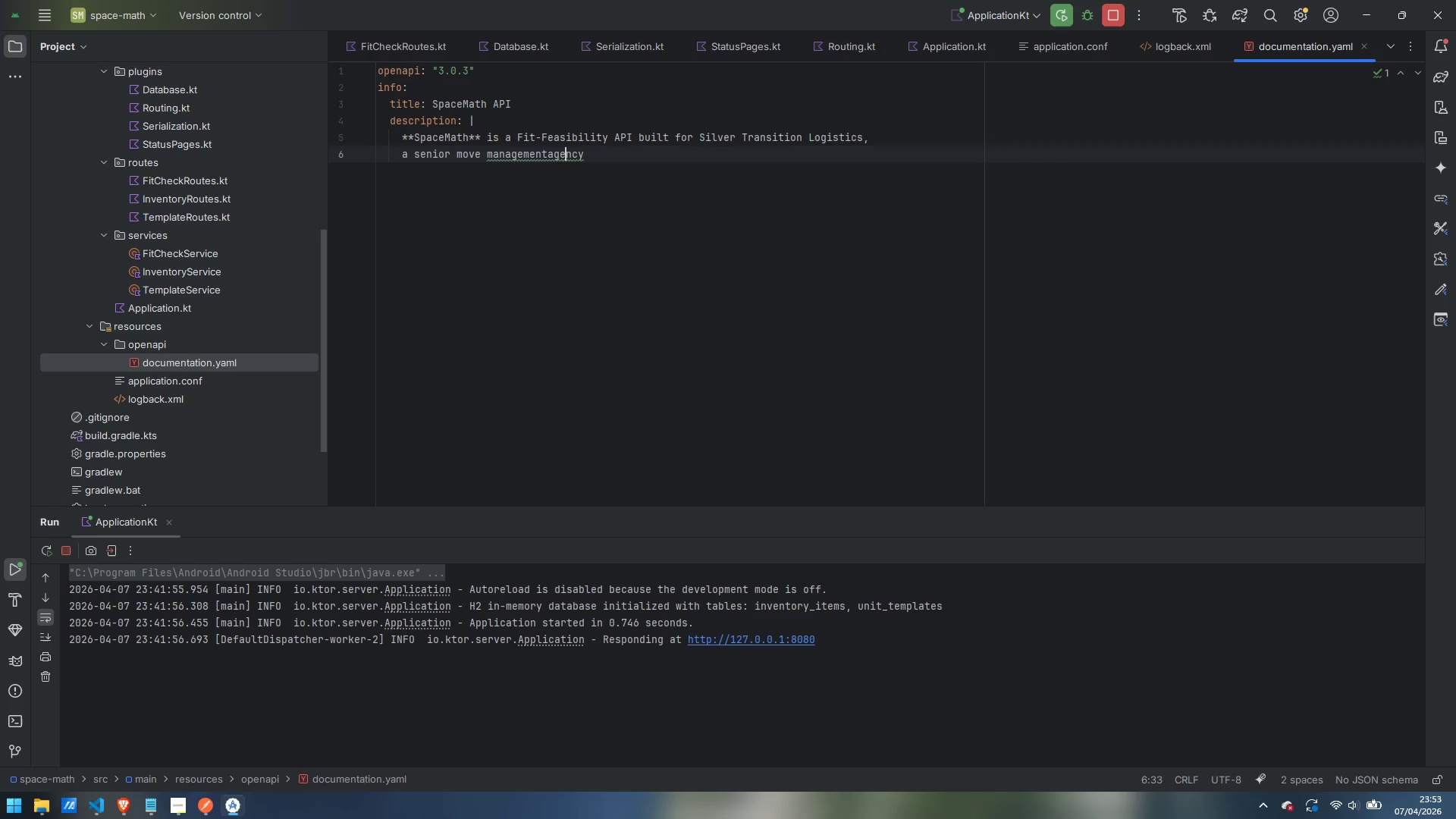 
key(ArrowLeft)
 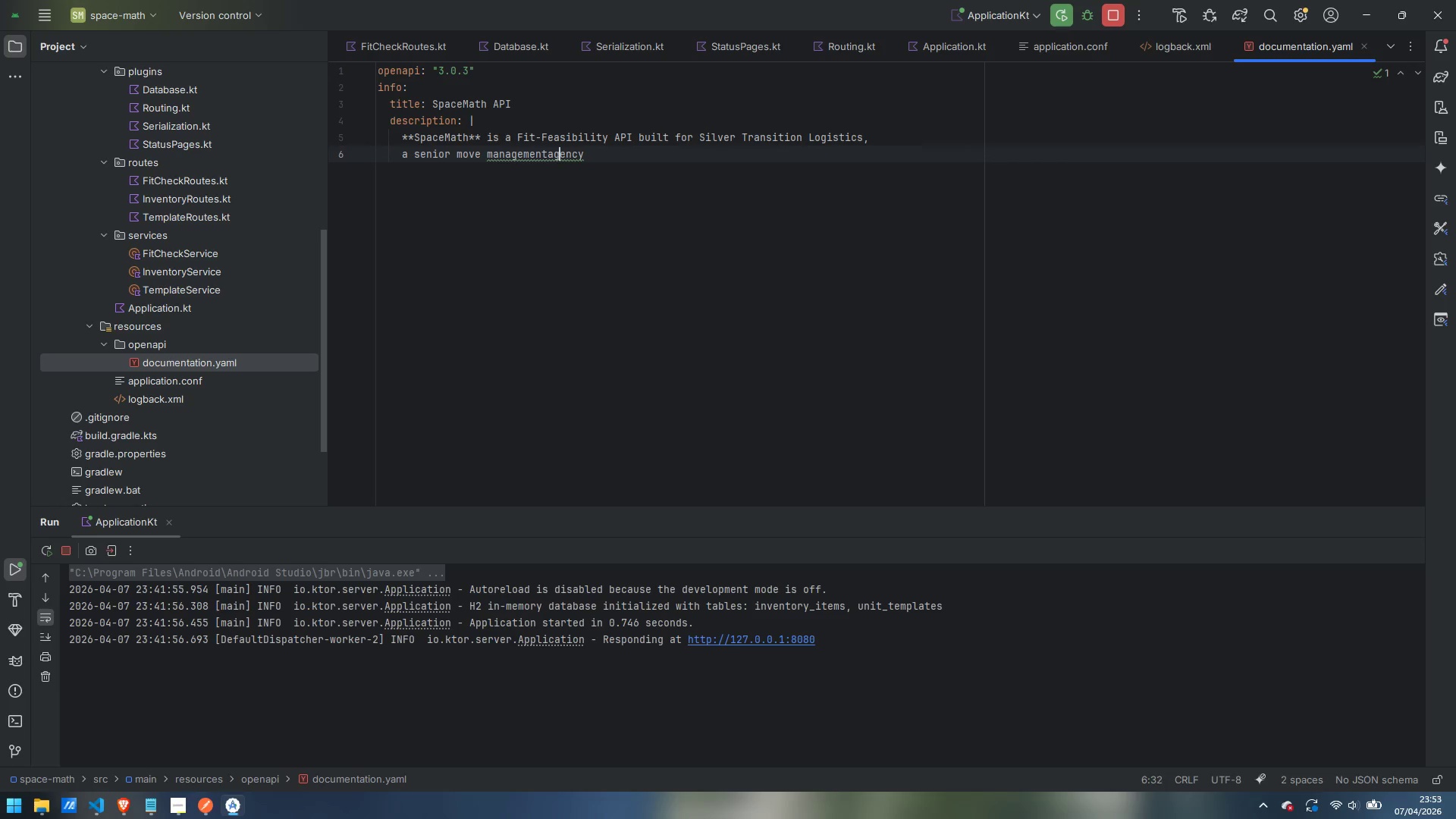 
key(ArrowLeft)
 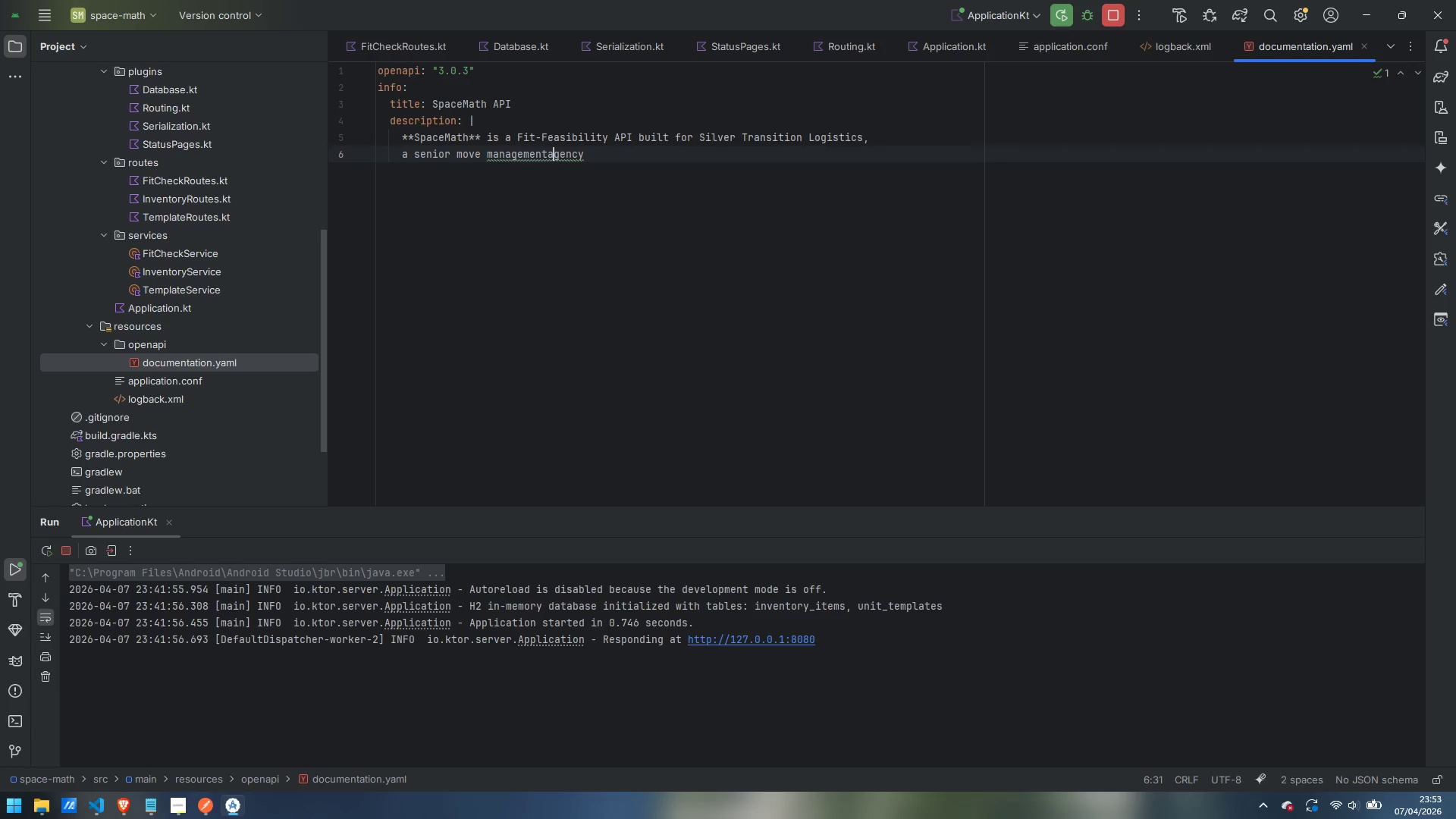 
key(ArrowLeft)
 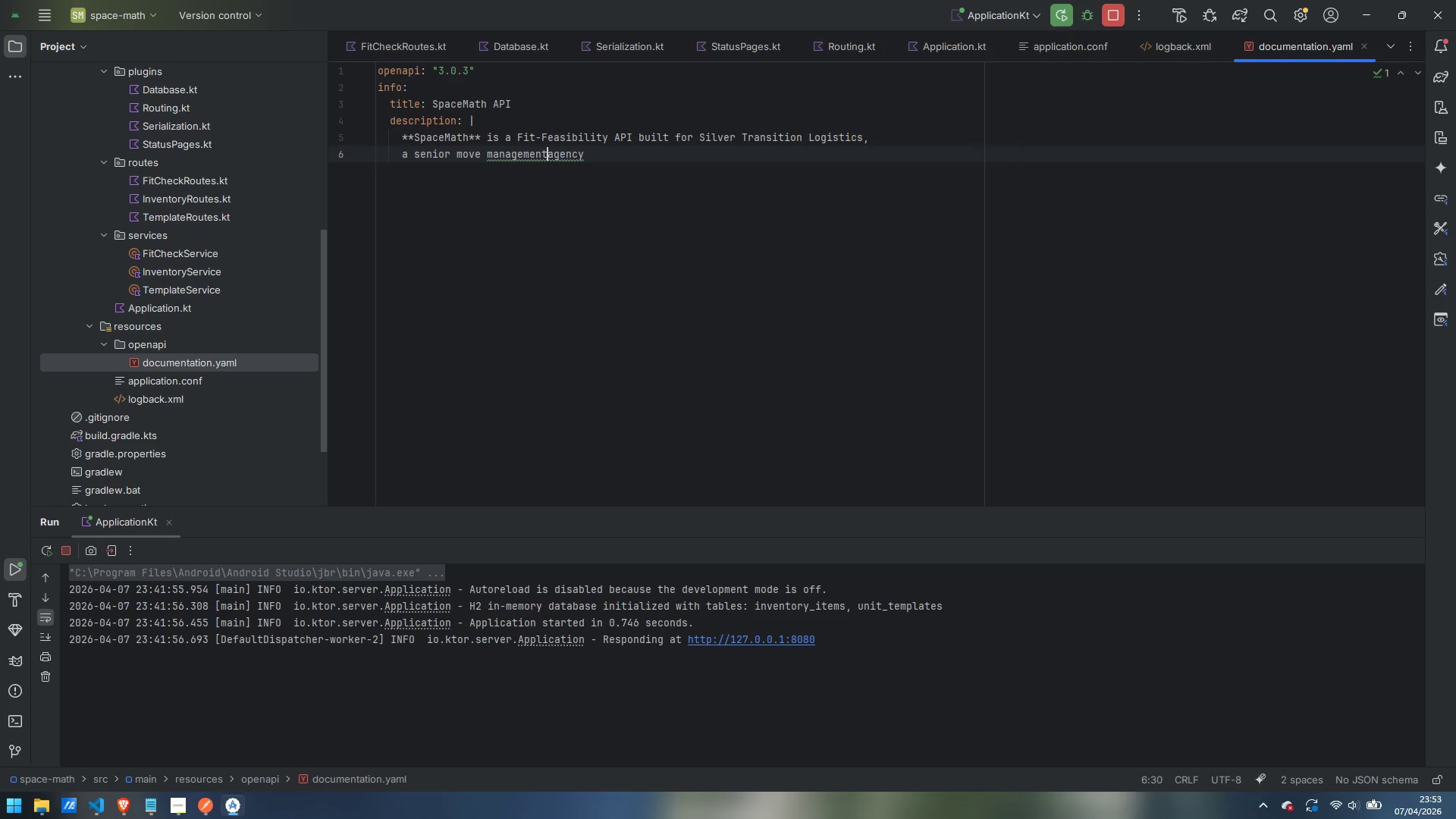 
key(Space)
 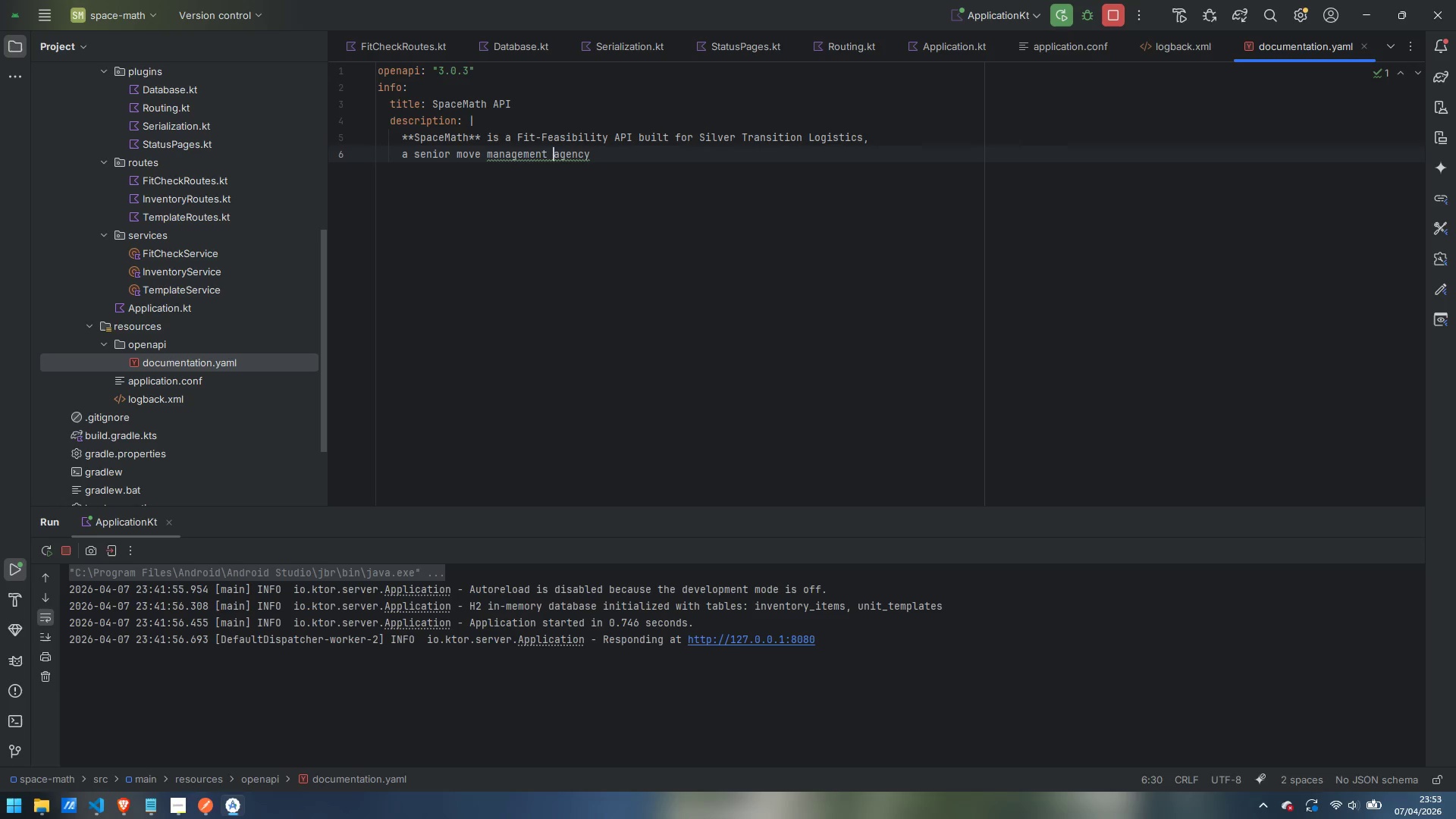 
key(Control+ArrowRight)
 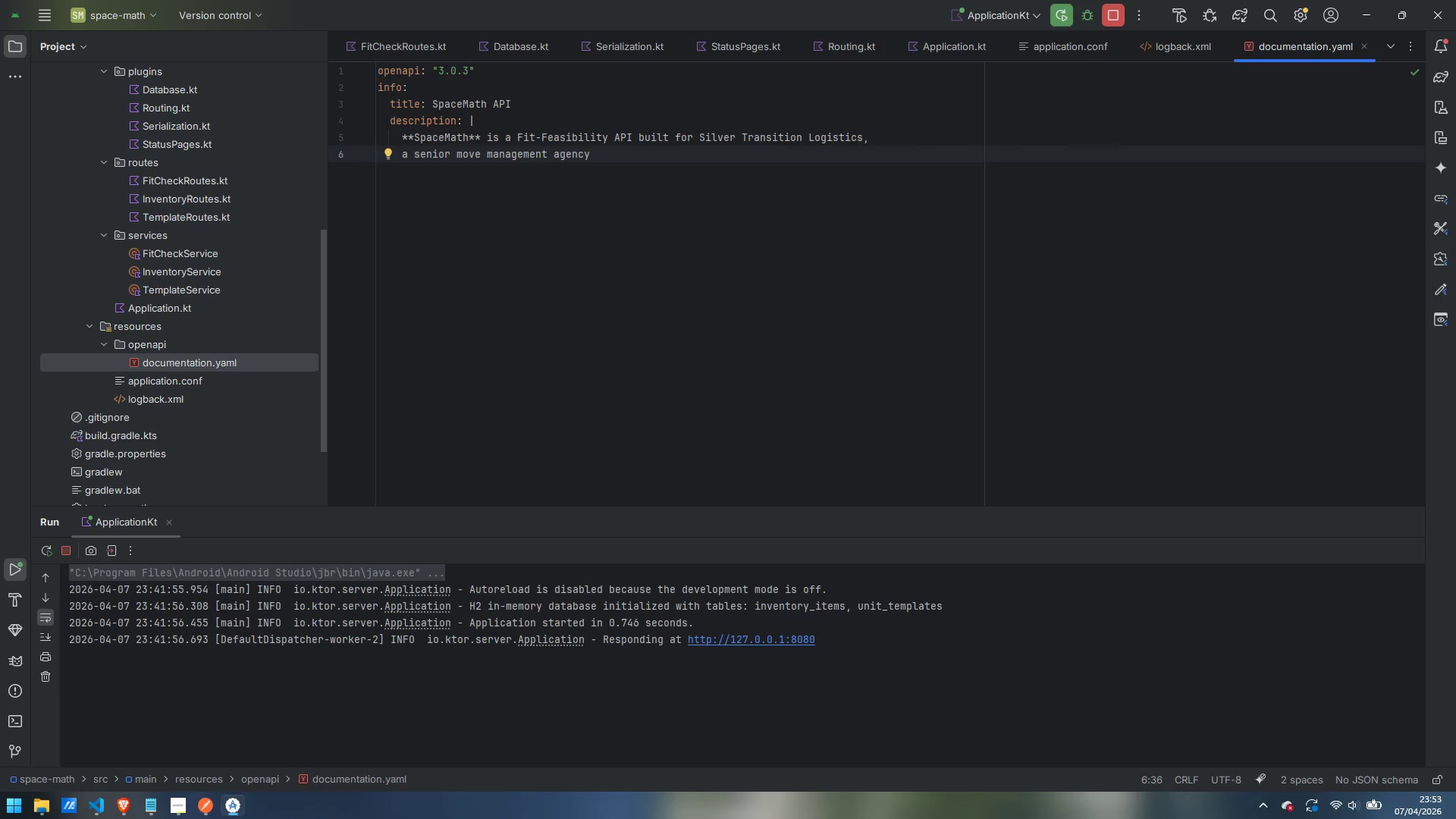 
type(. Field agents use this API to compare client)
 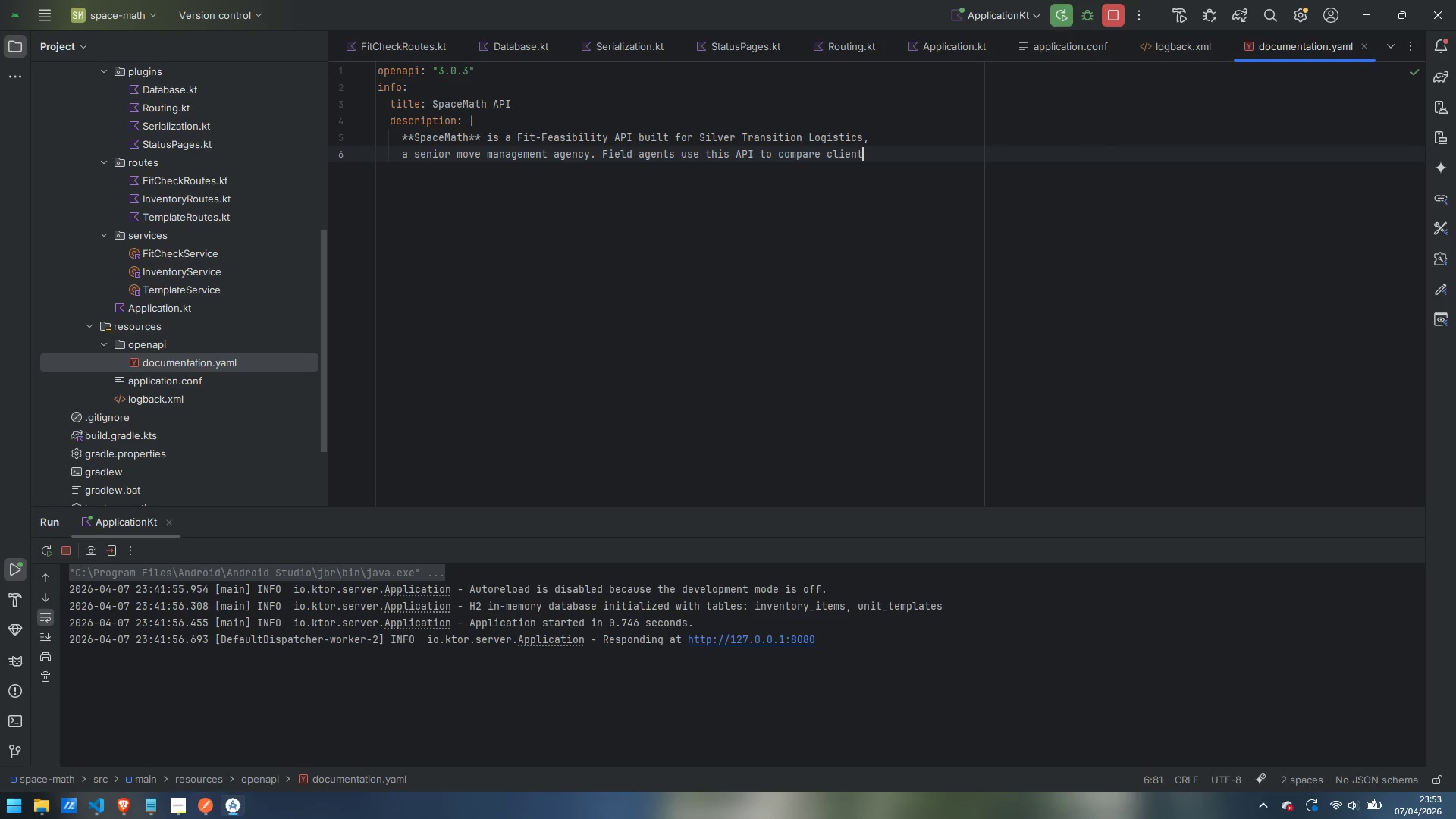 
key(Enter)
 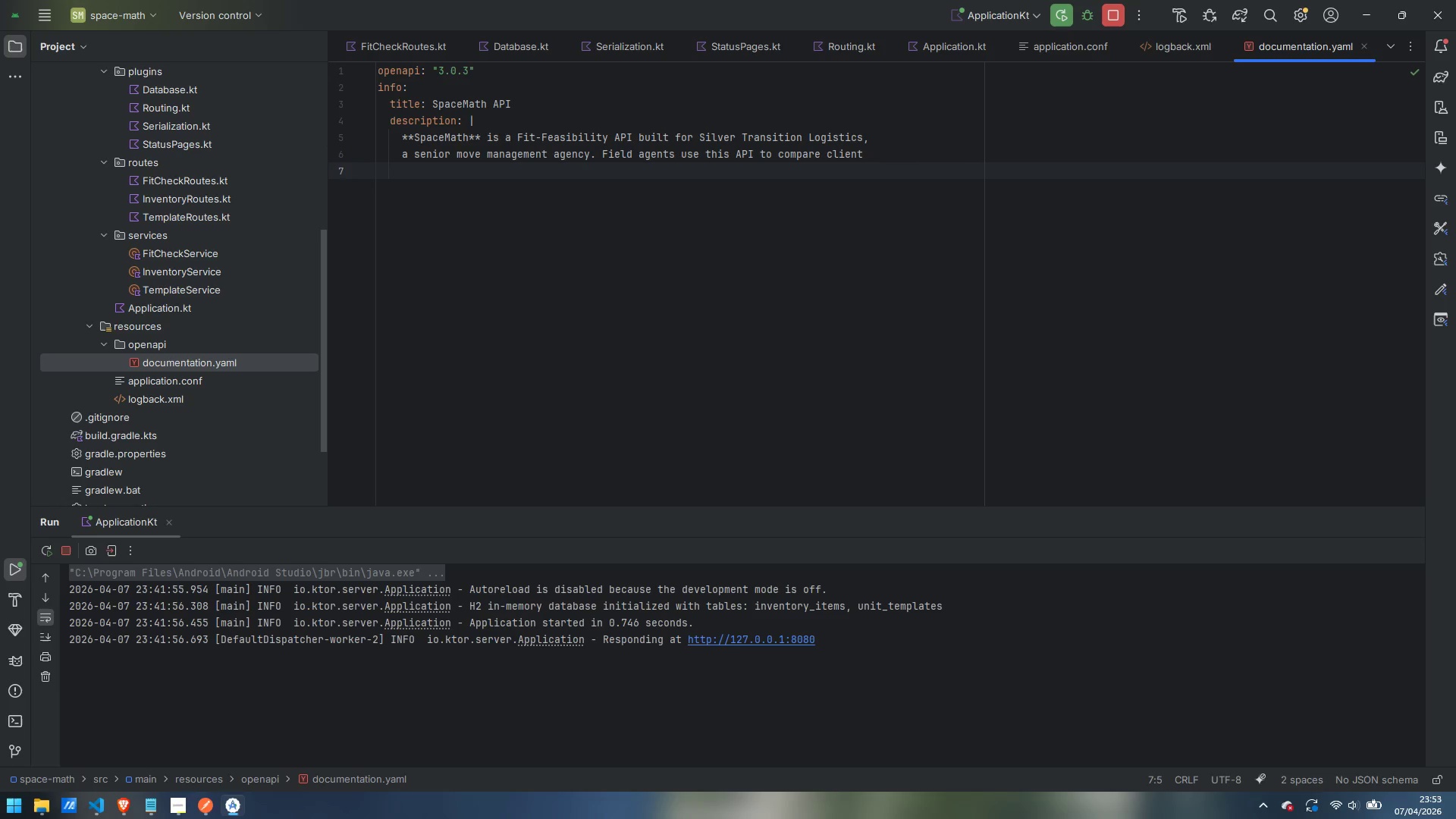 
type(furniture inventories against standard assisted-lii)
key(Backspace)
type(ving unit floor plans and )
key(Backspace)
 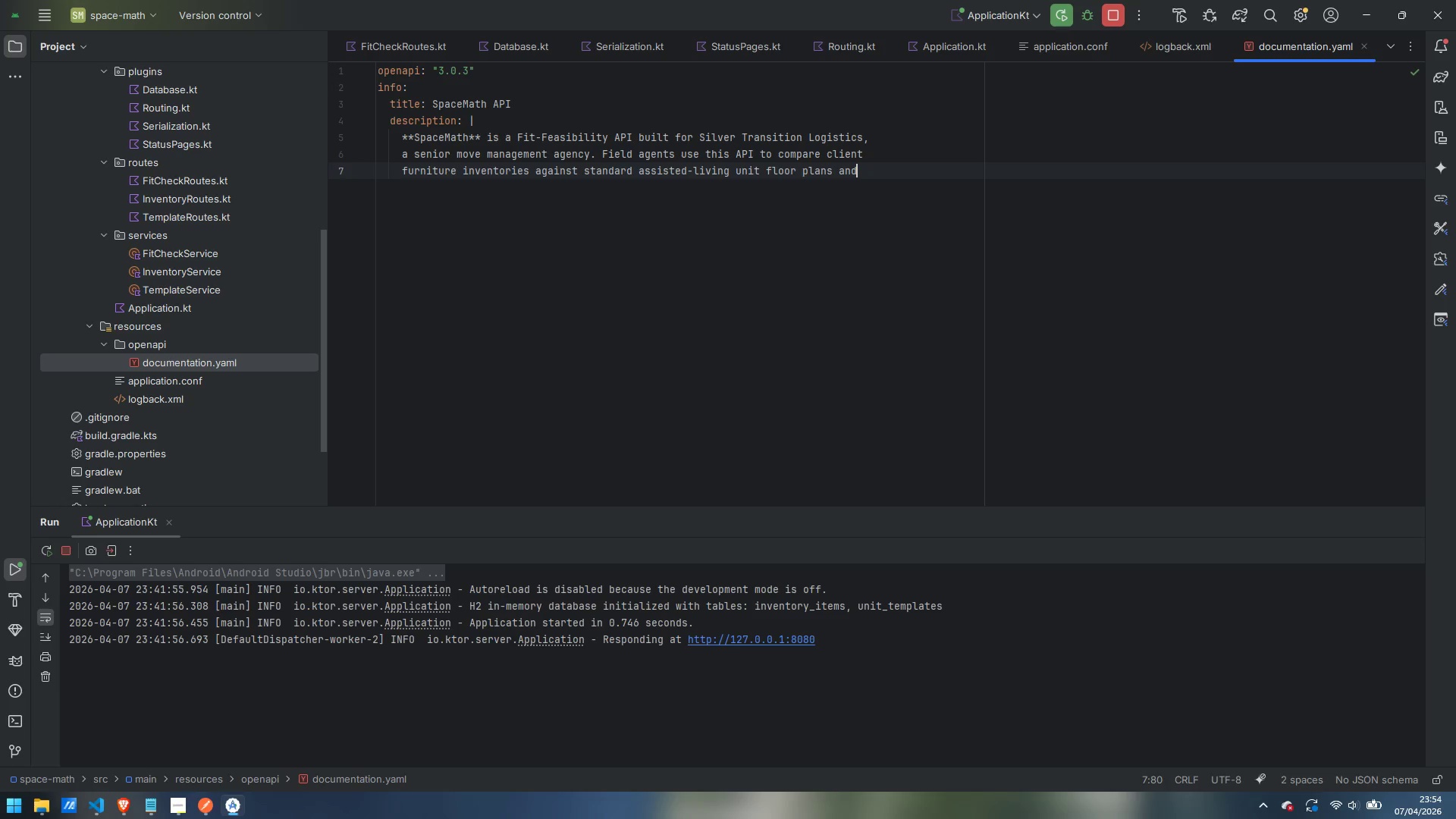 
key(Enter)
 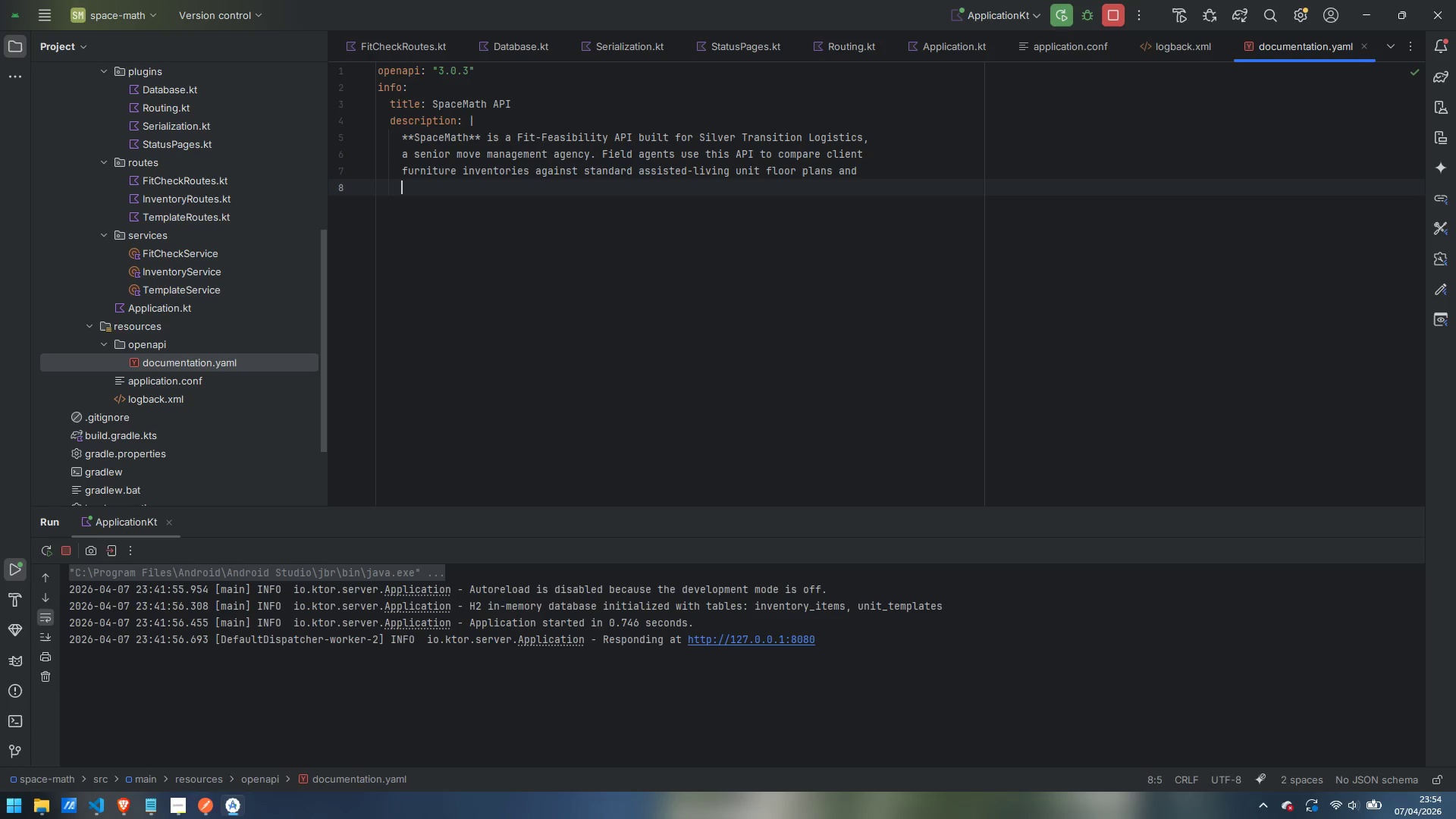 
type(denerate )
 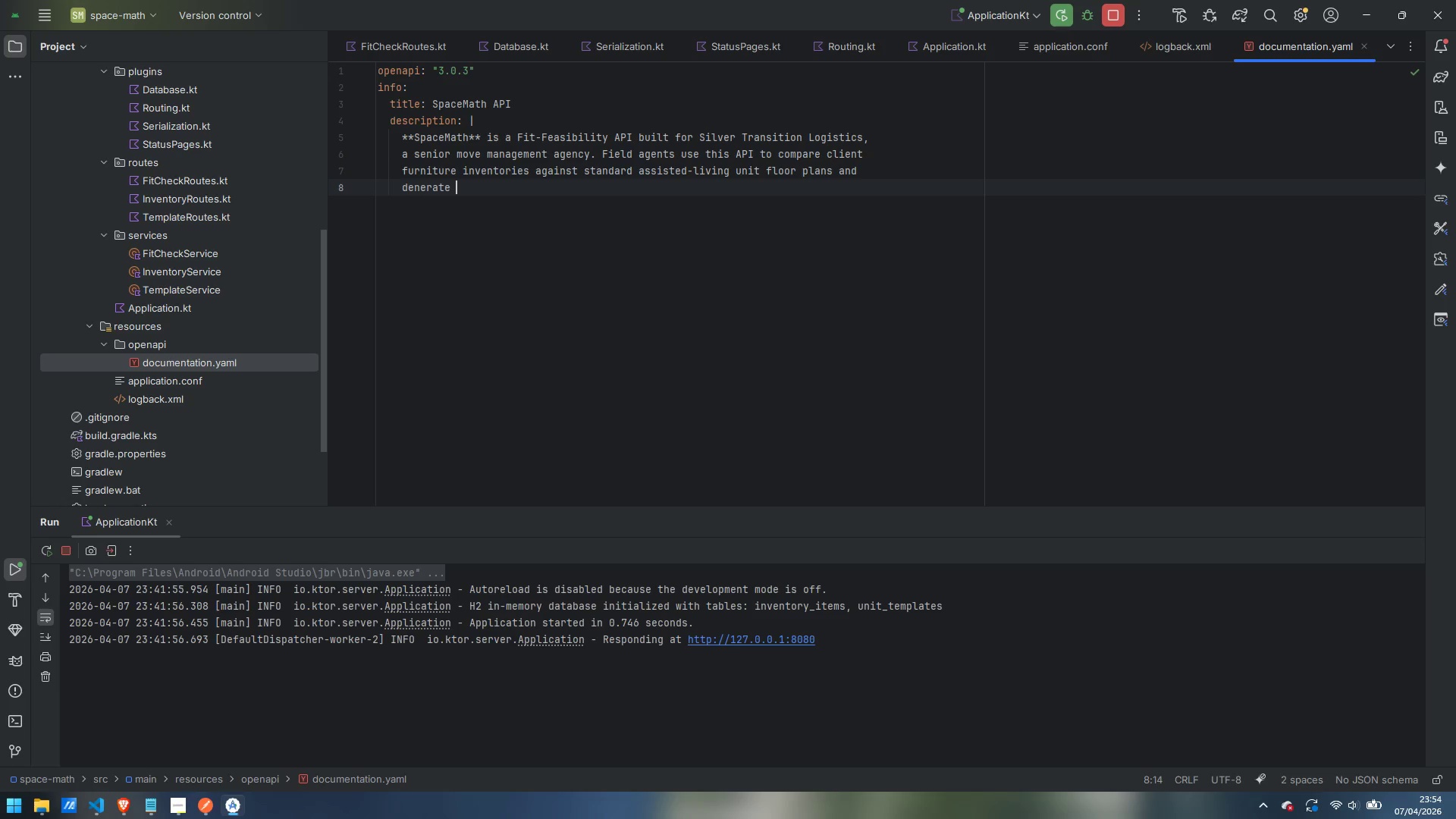 
key(Control+ArrowLeft)
 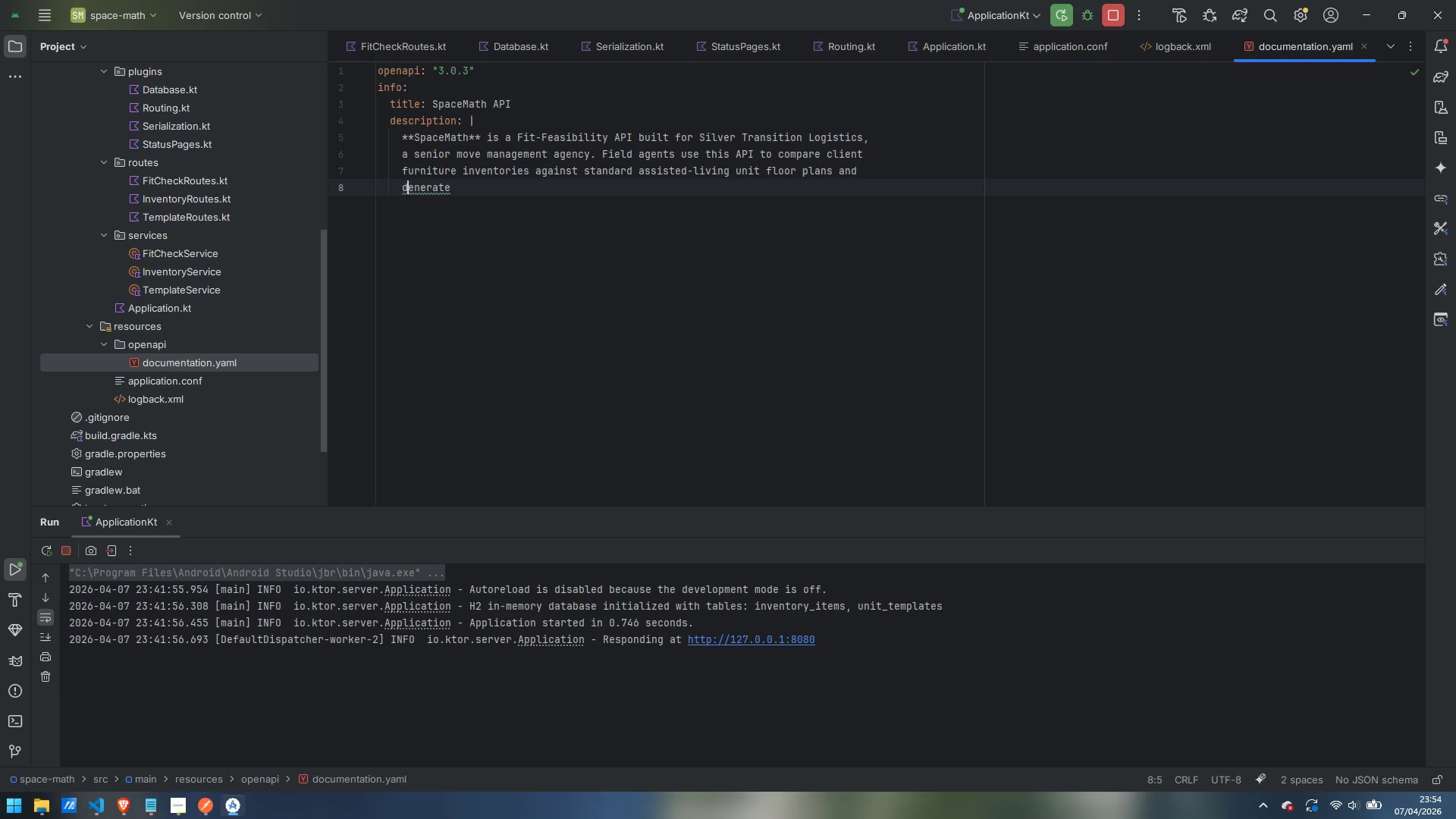 
key(ArrowRight)
 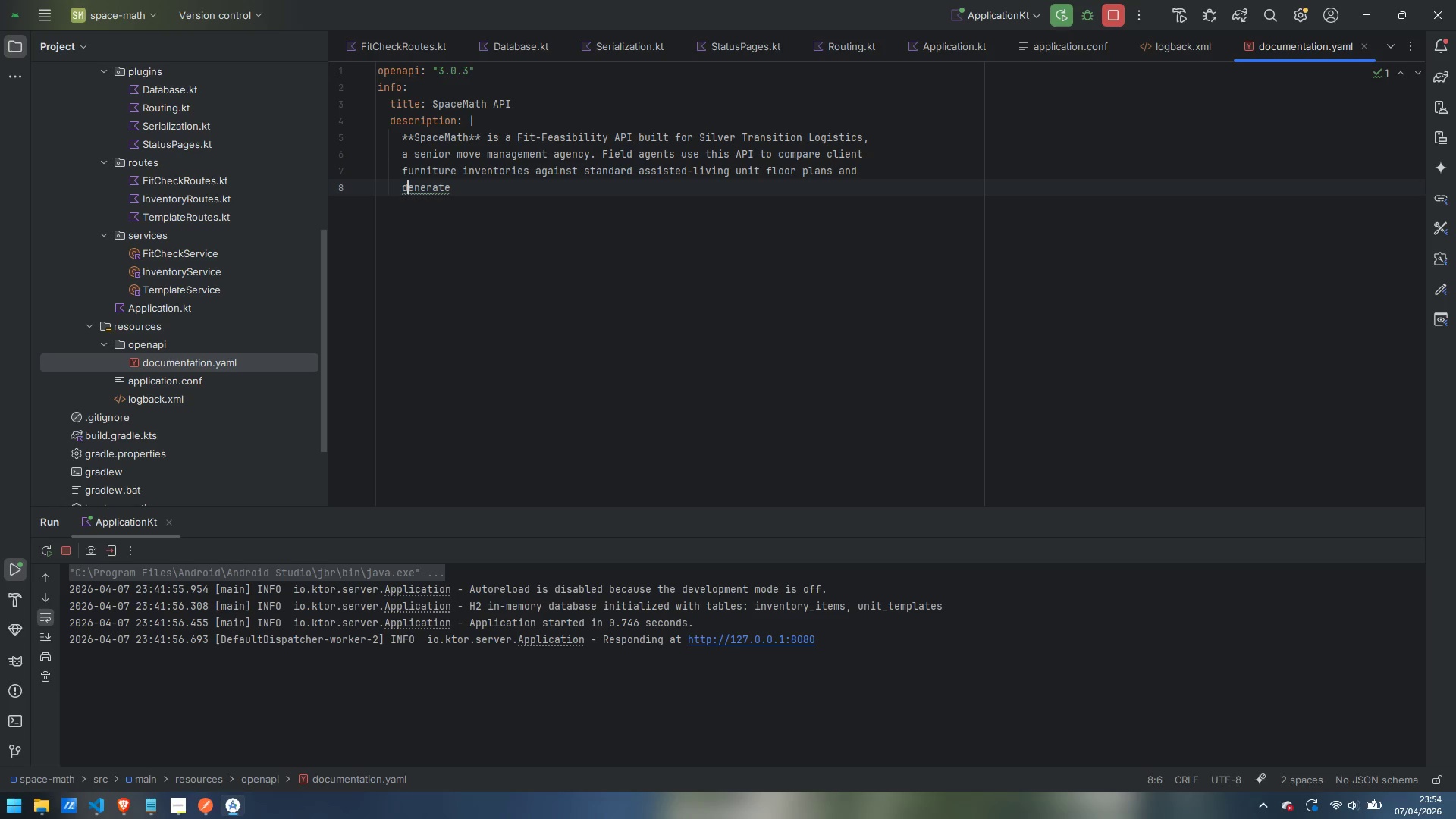 
key(Backspace)
 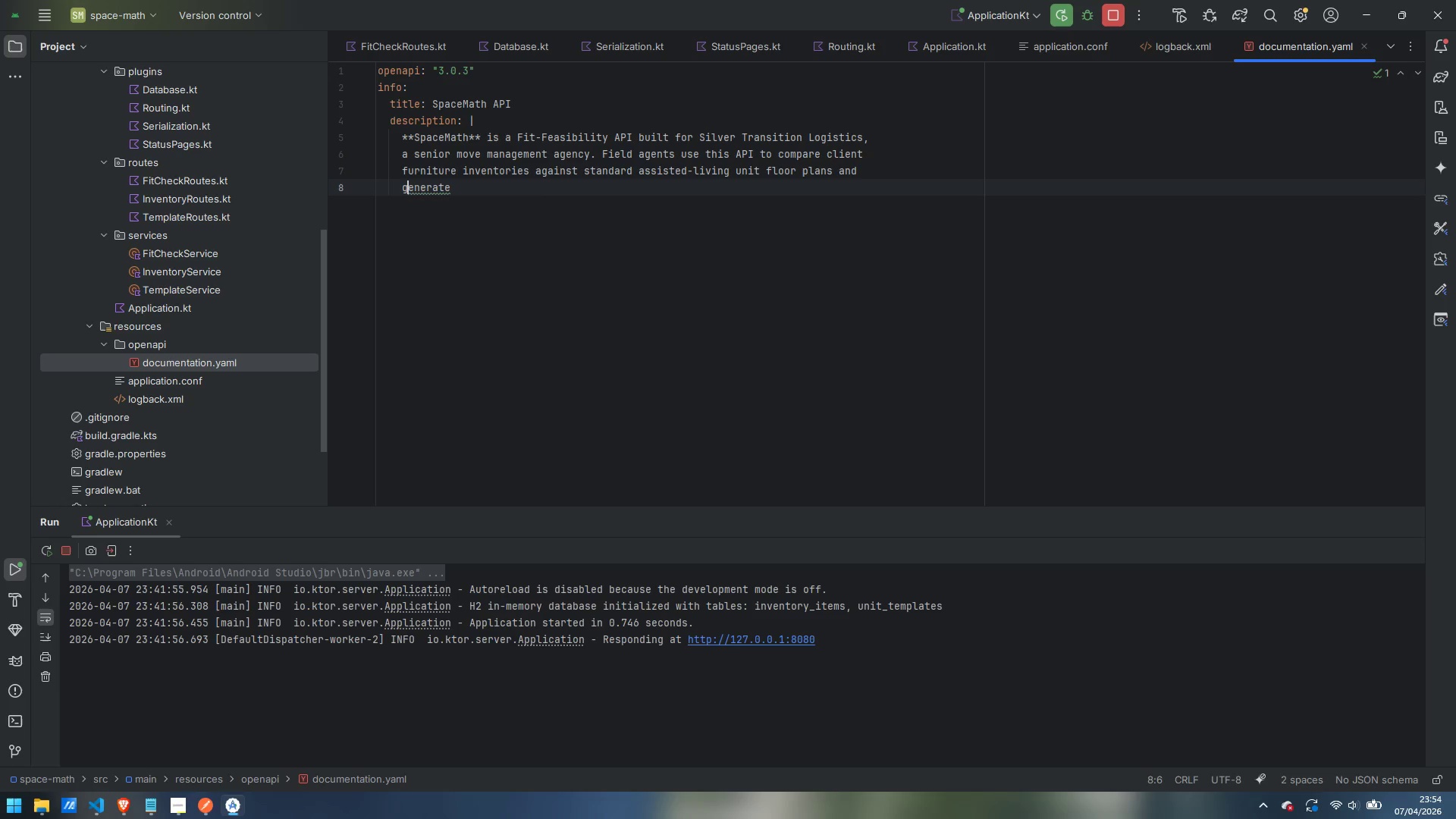 
key(G)
 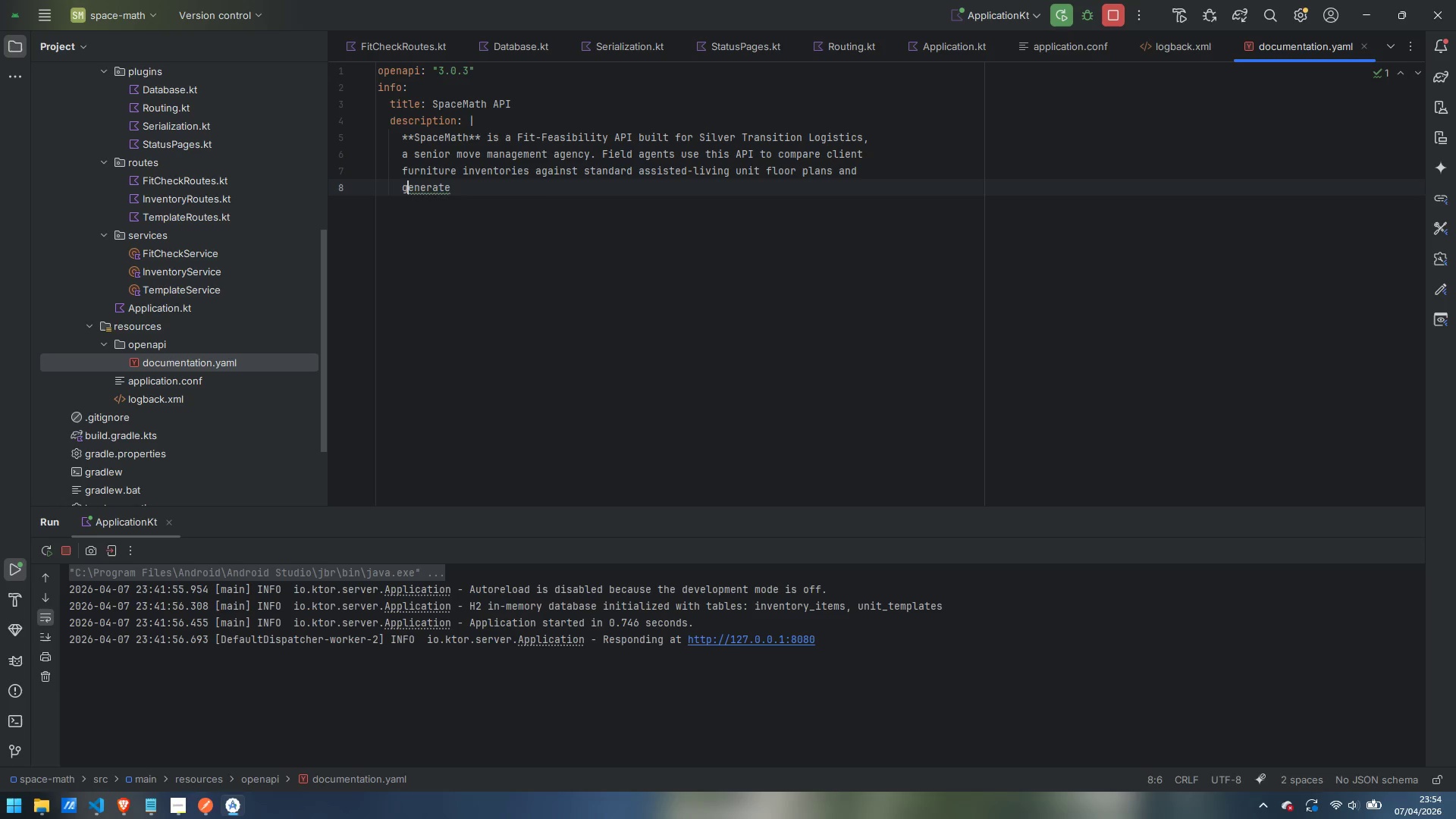 
key(Control+ControlLeft)
 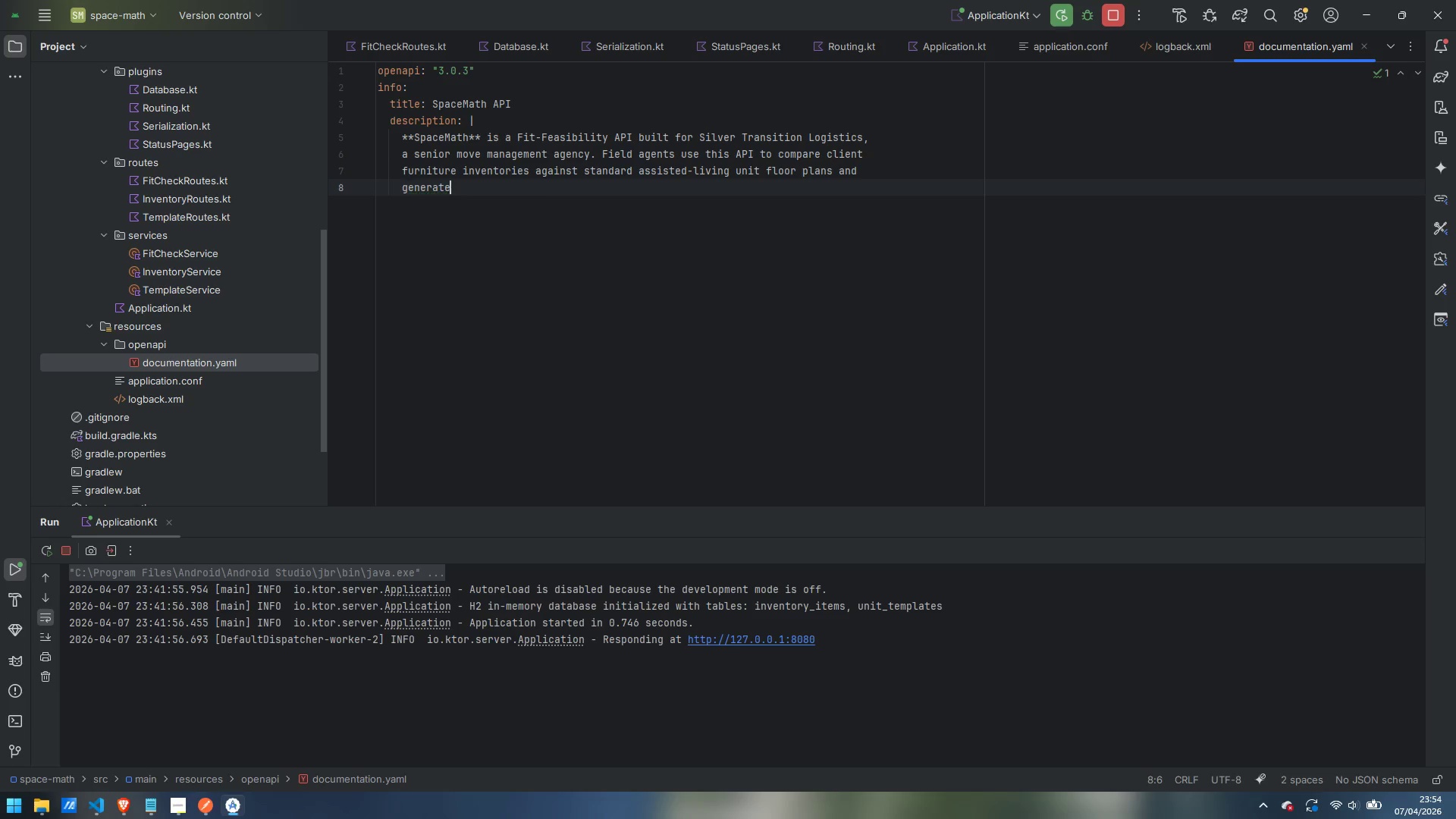 
key(Control+ArrowRight)
 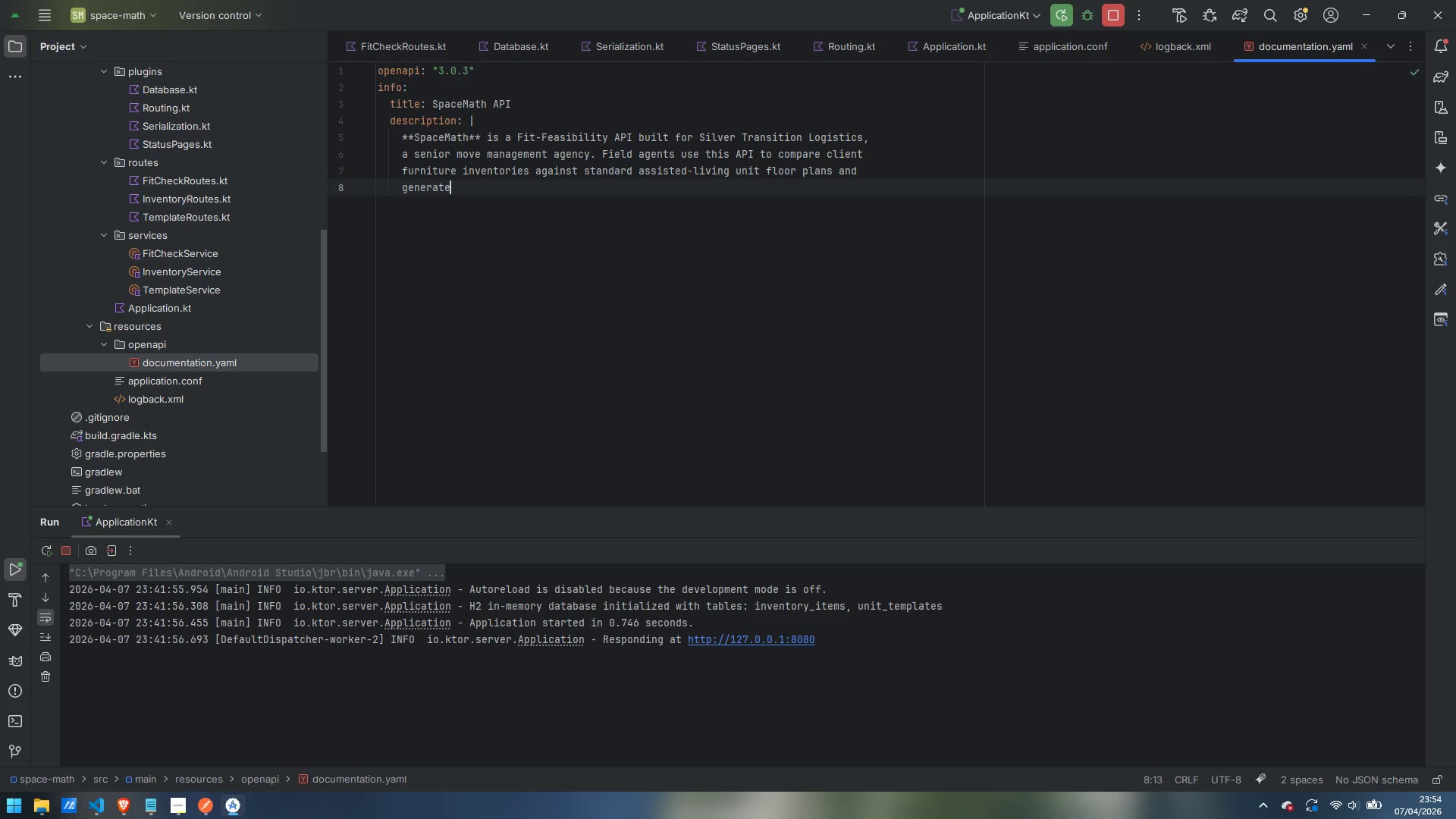 
type( objective "Fit-Feasibility Reports" to guide familit)
key(Backspace)
type(es through)
 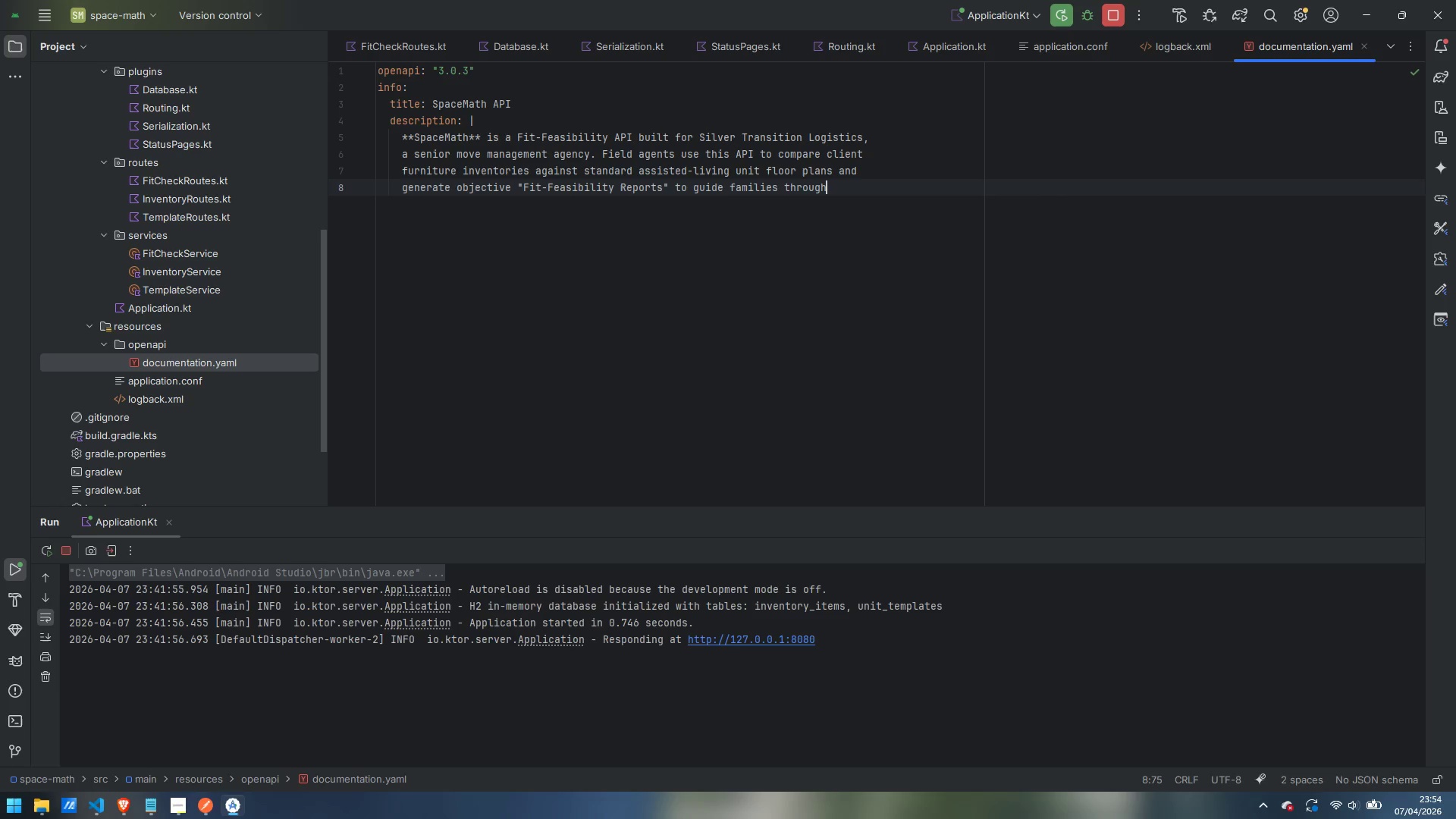 
key(Enter)
 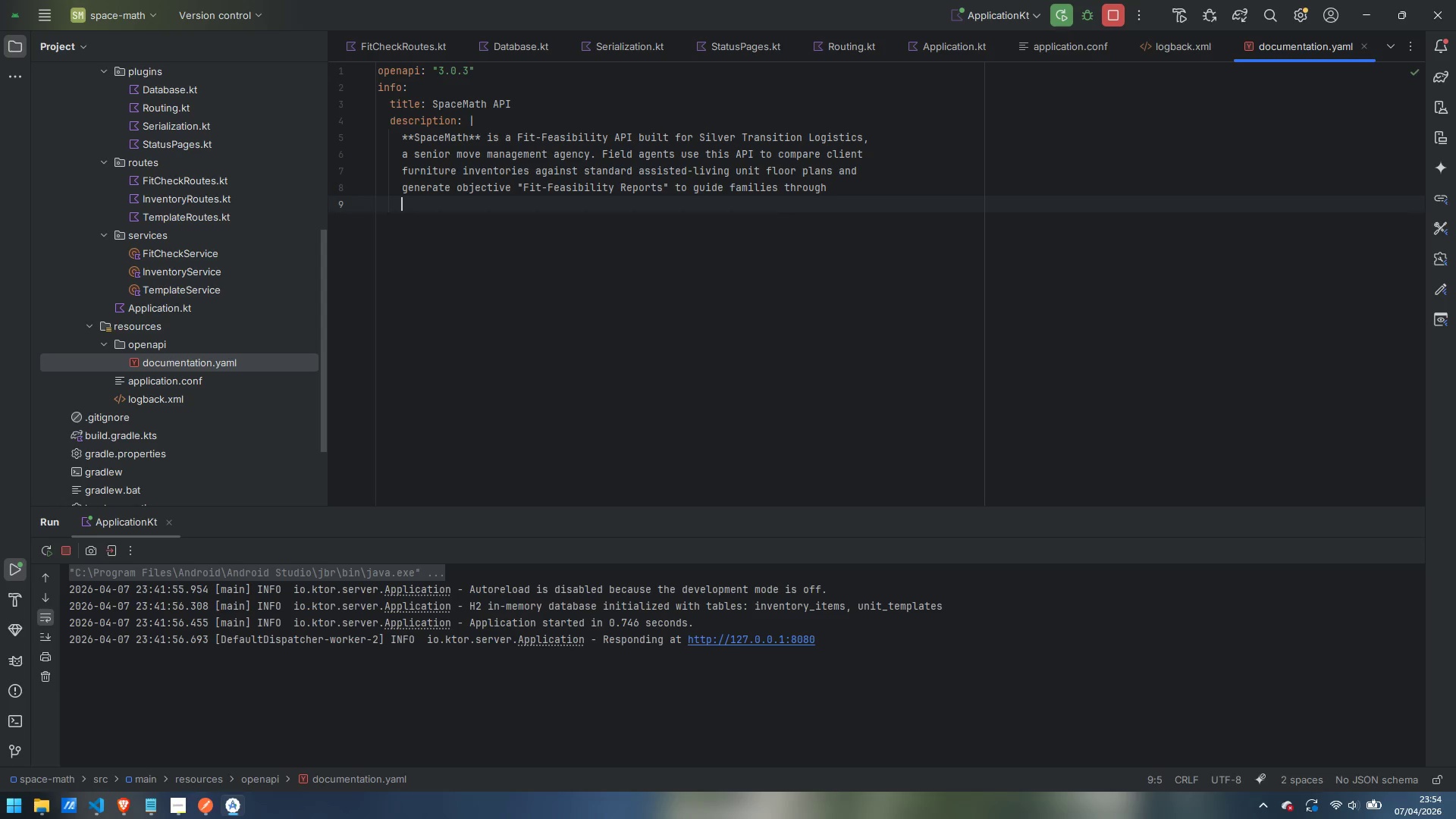 
type(downsizie)
key(Backspace)
type(ng decisions.)
 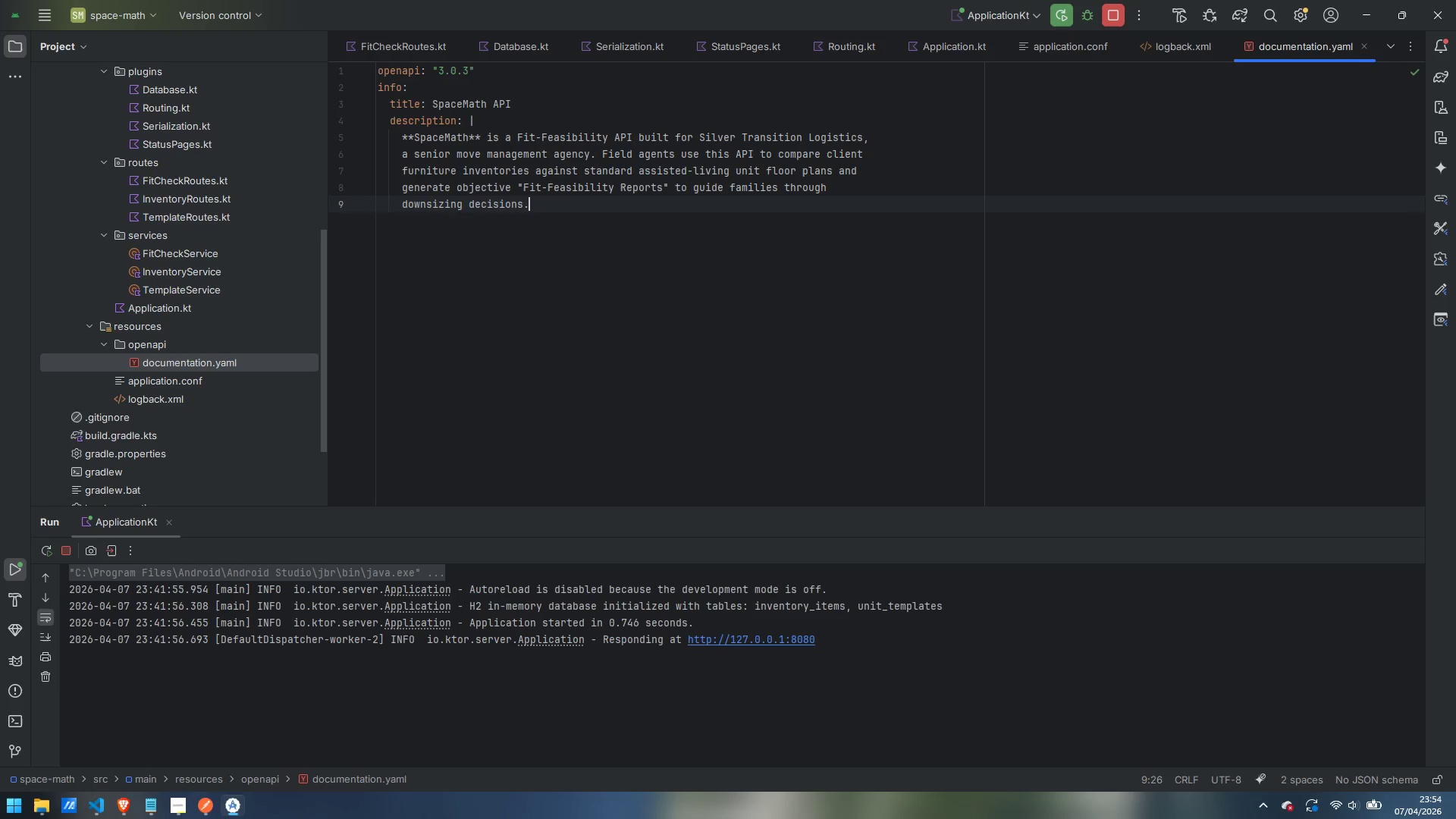 
key(Enter)
 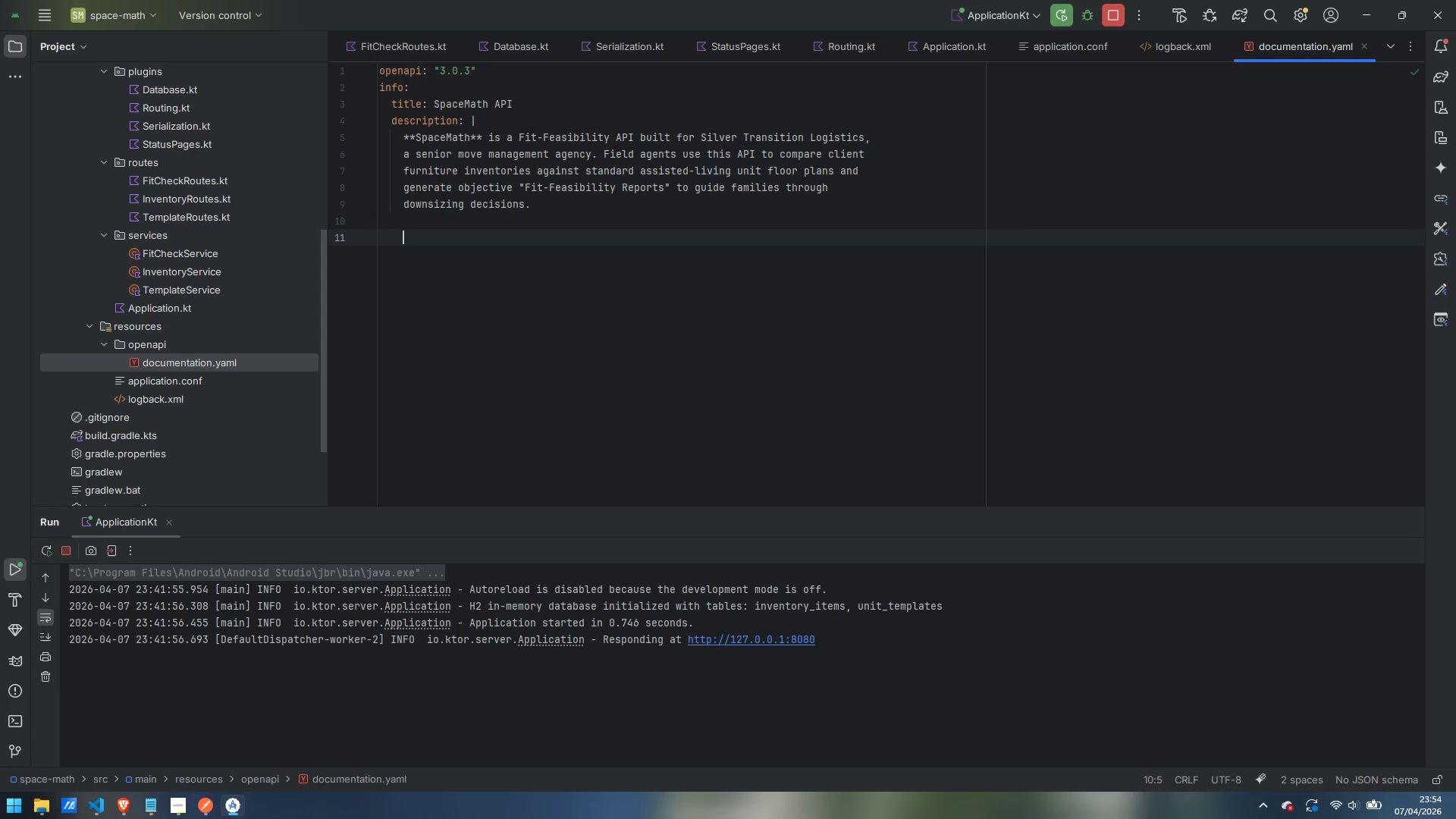 
key(Enter)
 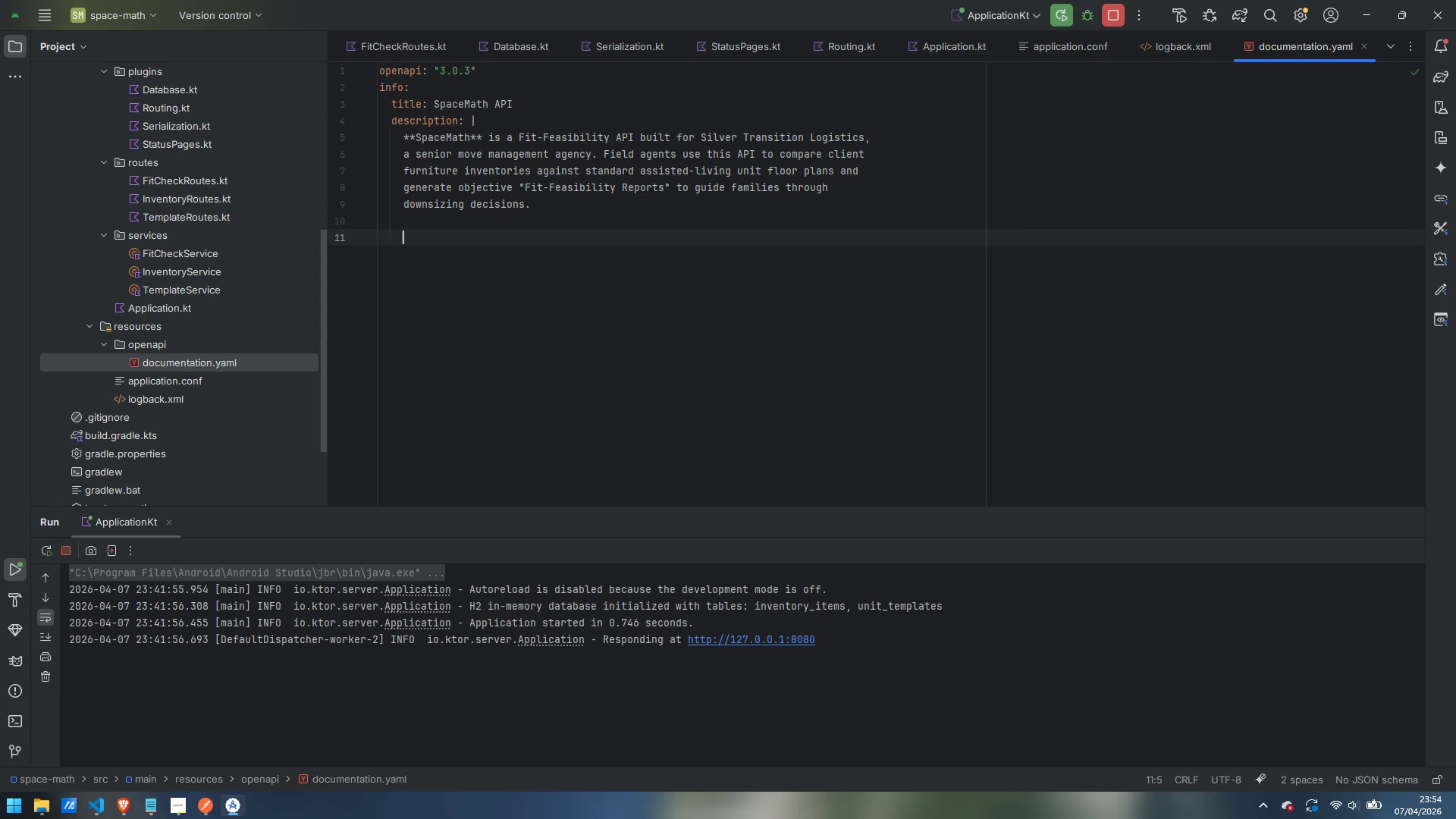 
type(### Key Cont)
key(Backspace)
type(straints)
 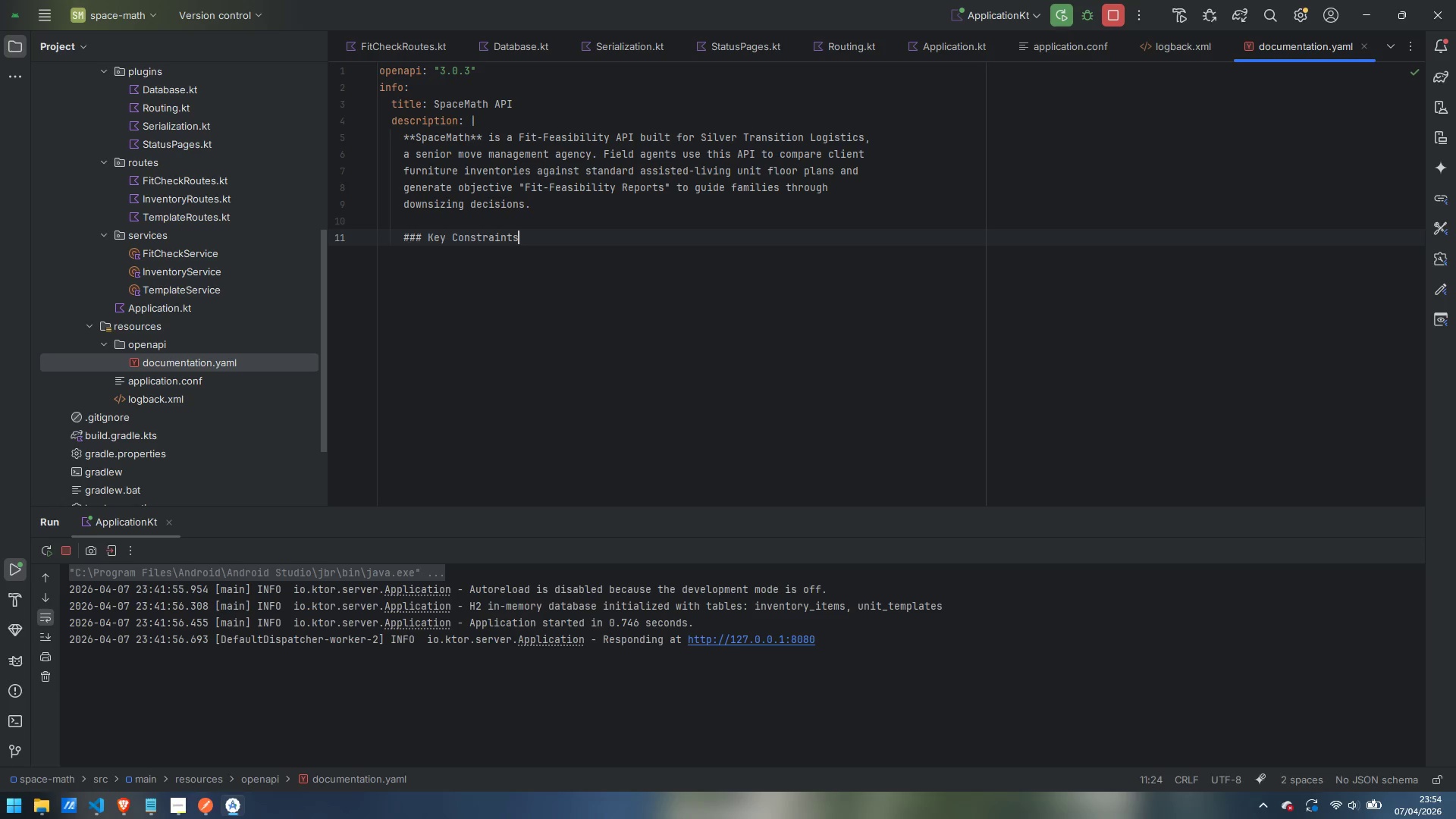 
key(Enter)
 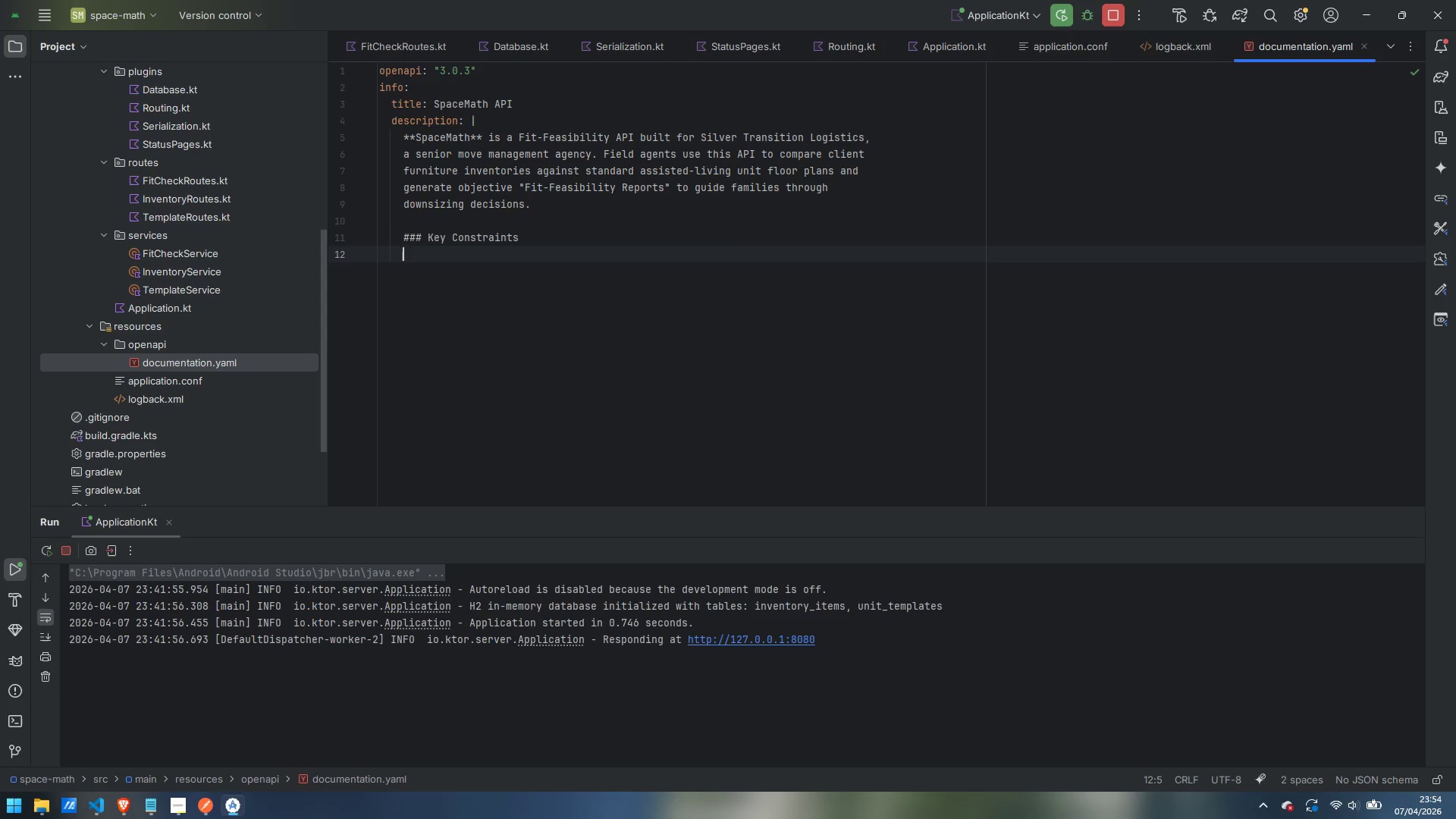 
type(- Path Clearance: Item)
 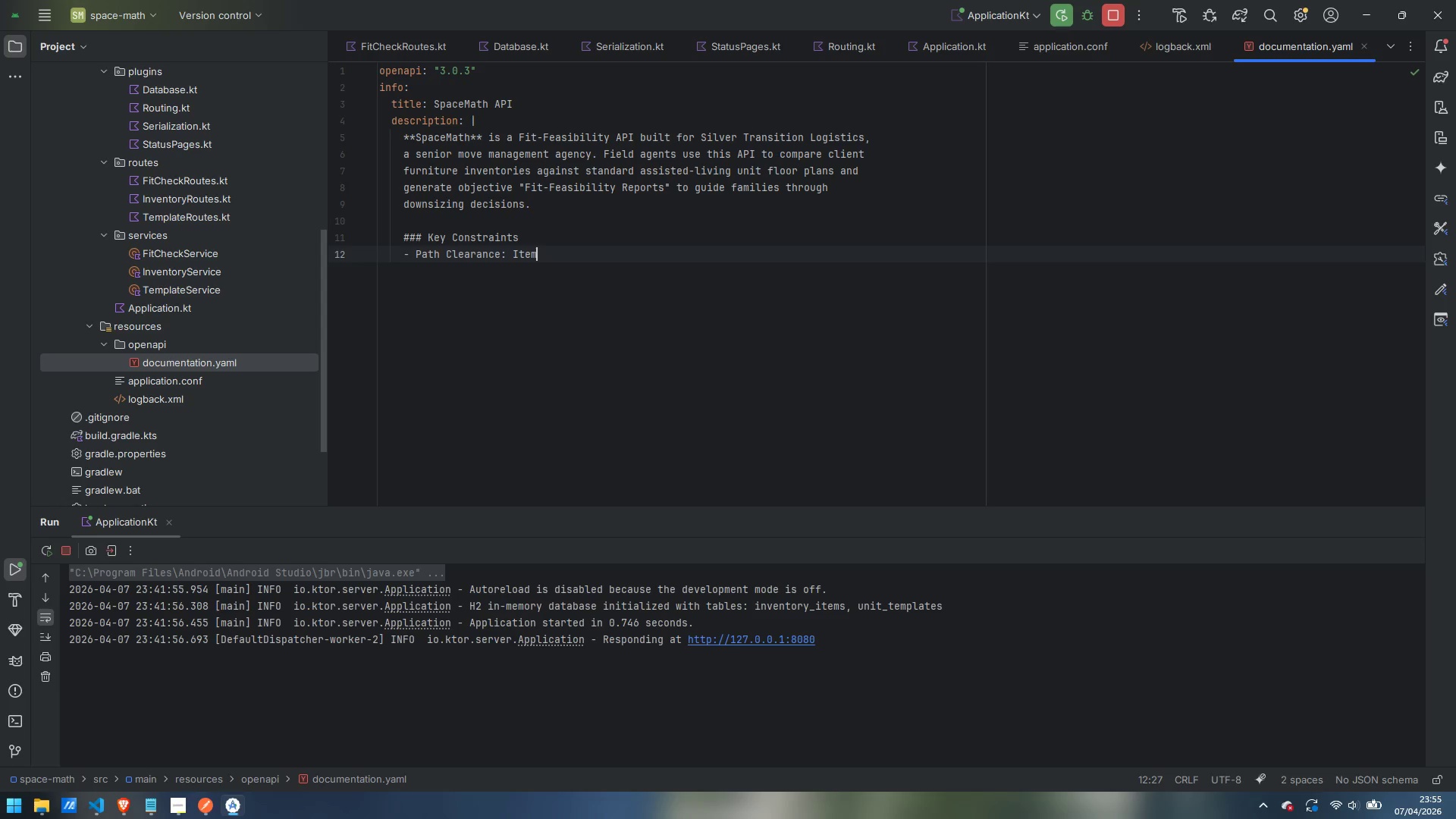 
type(s winder)
 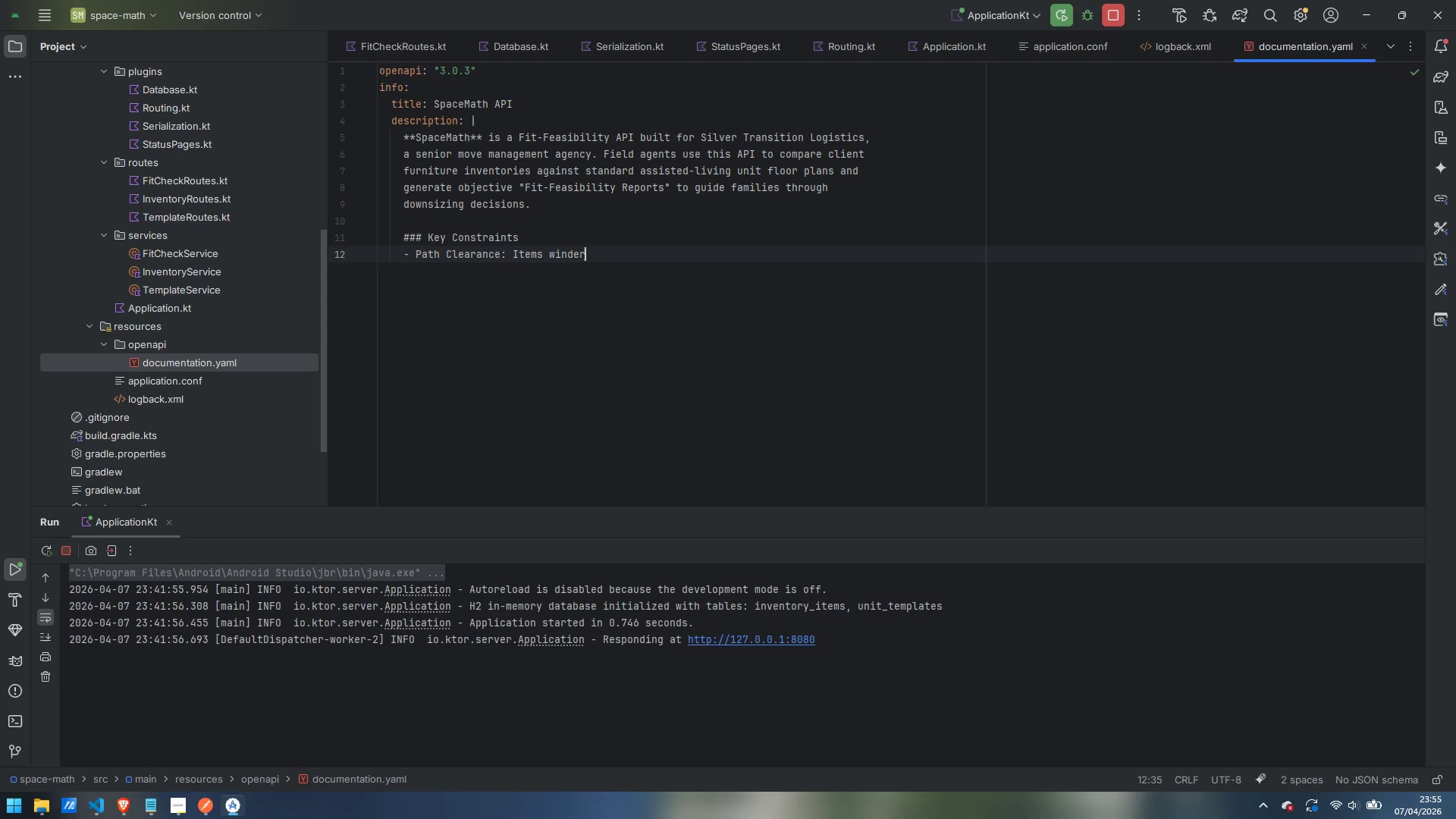 
key(Control+ControlLeft)
 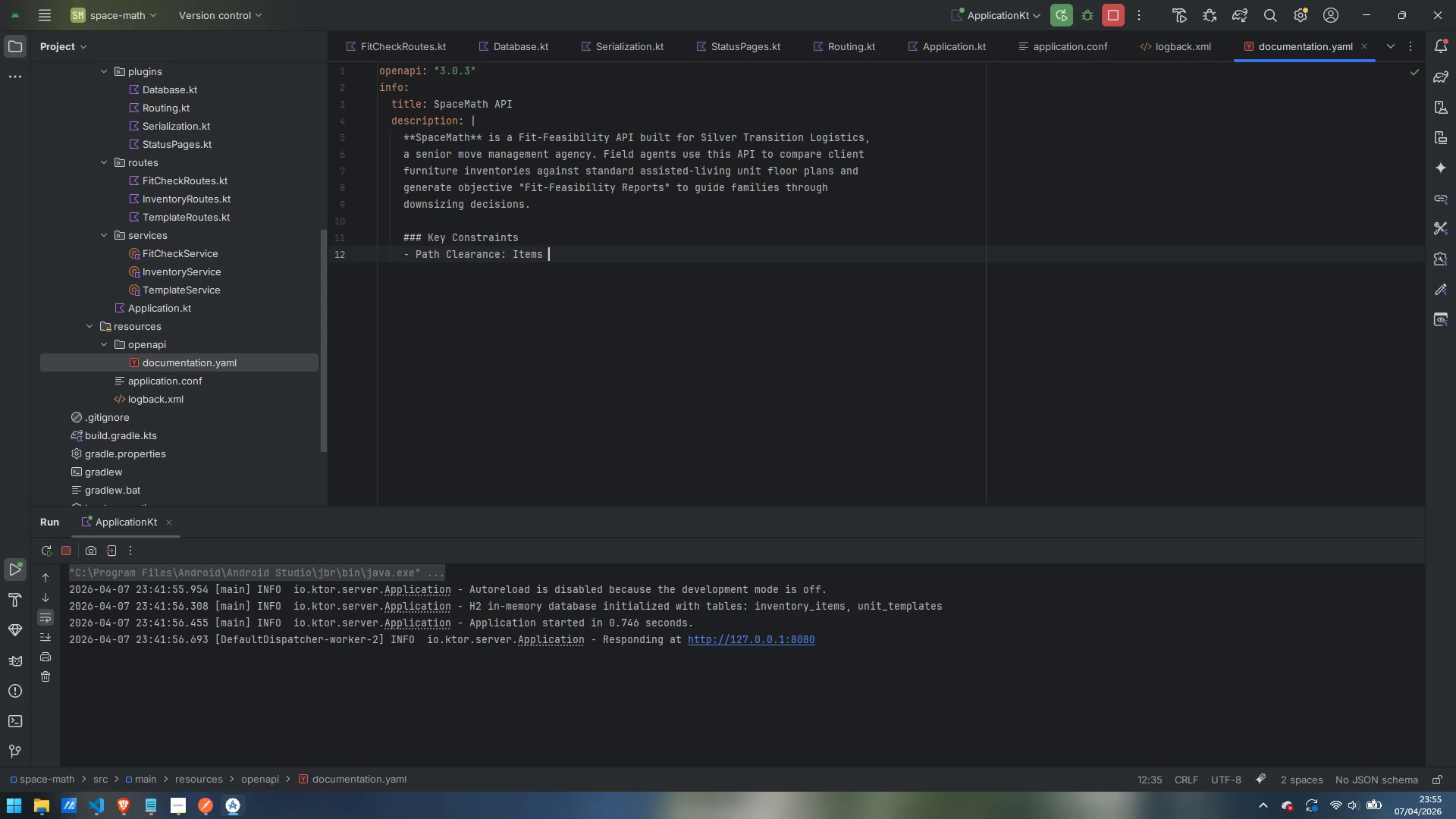 
key(Control+Backspace)
 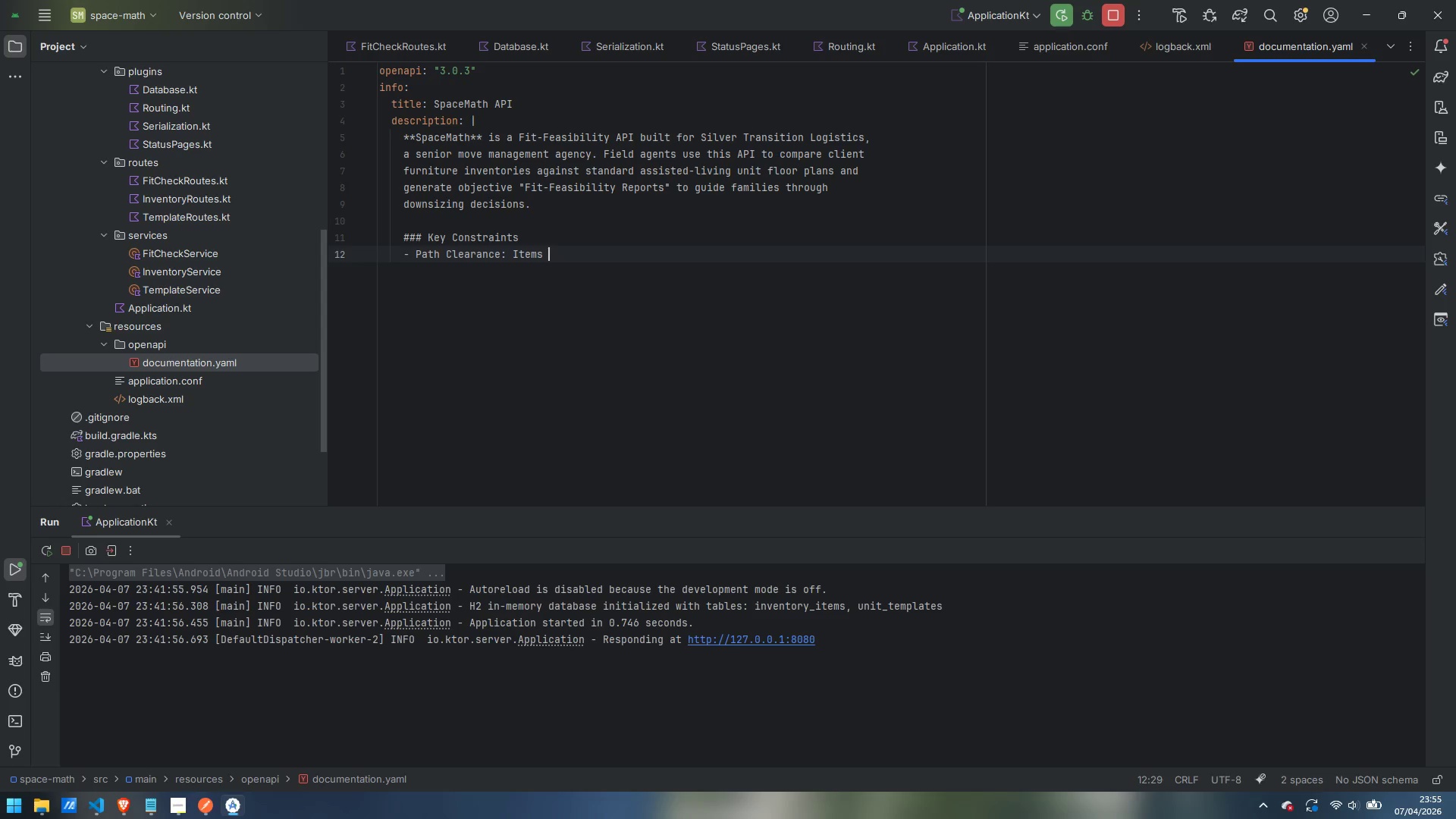 
type(wider that)
key(Backspace)
type(n 21 )
key(Backspace)
key(Backspace)
key(Backspace)
type(32 inches )
 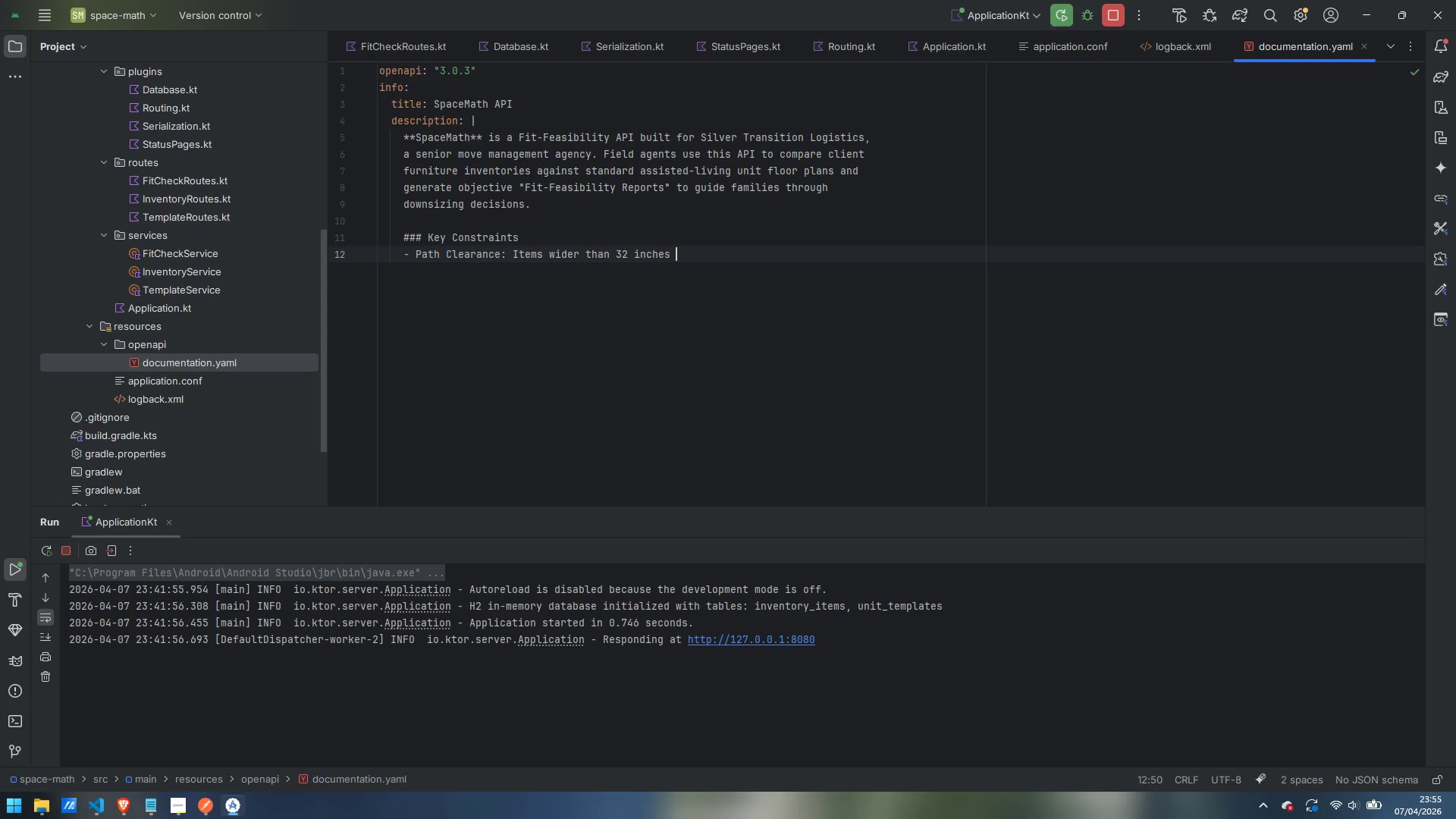 
wait(9.91)
 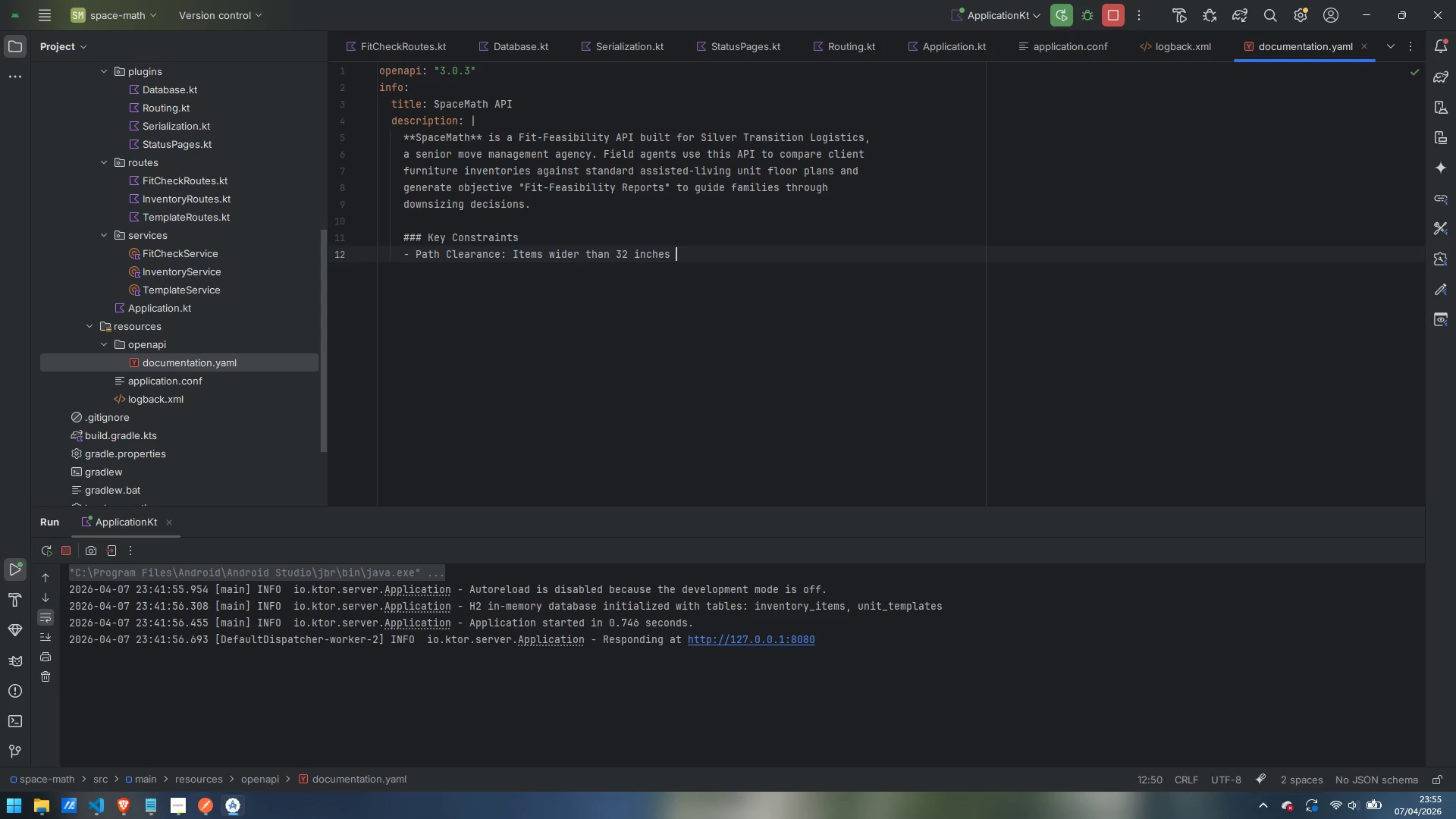 
type(are flagged)
 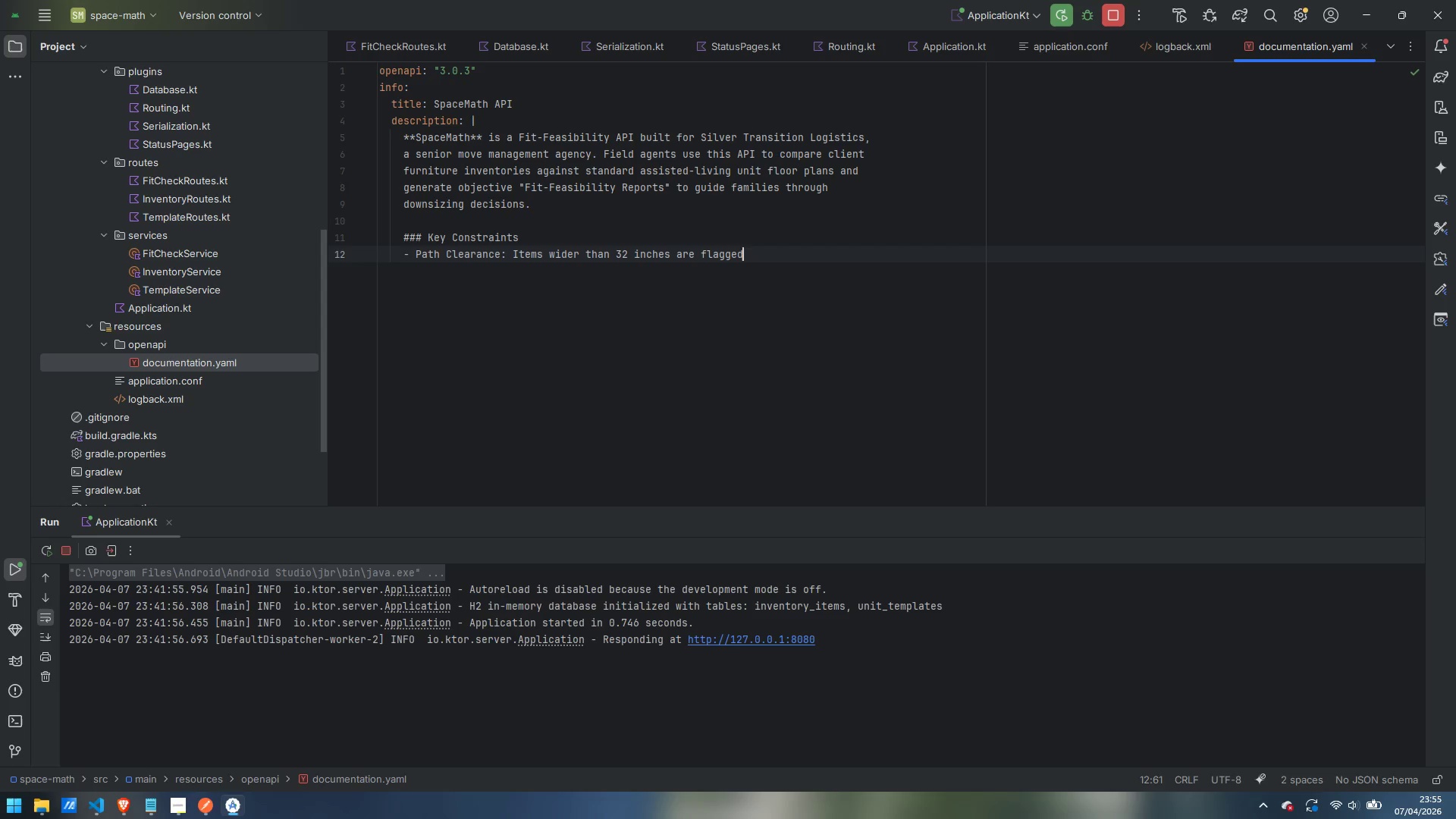 
wait(6.61)
 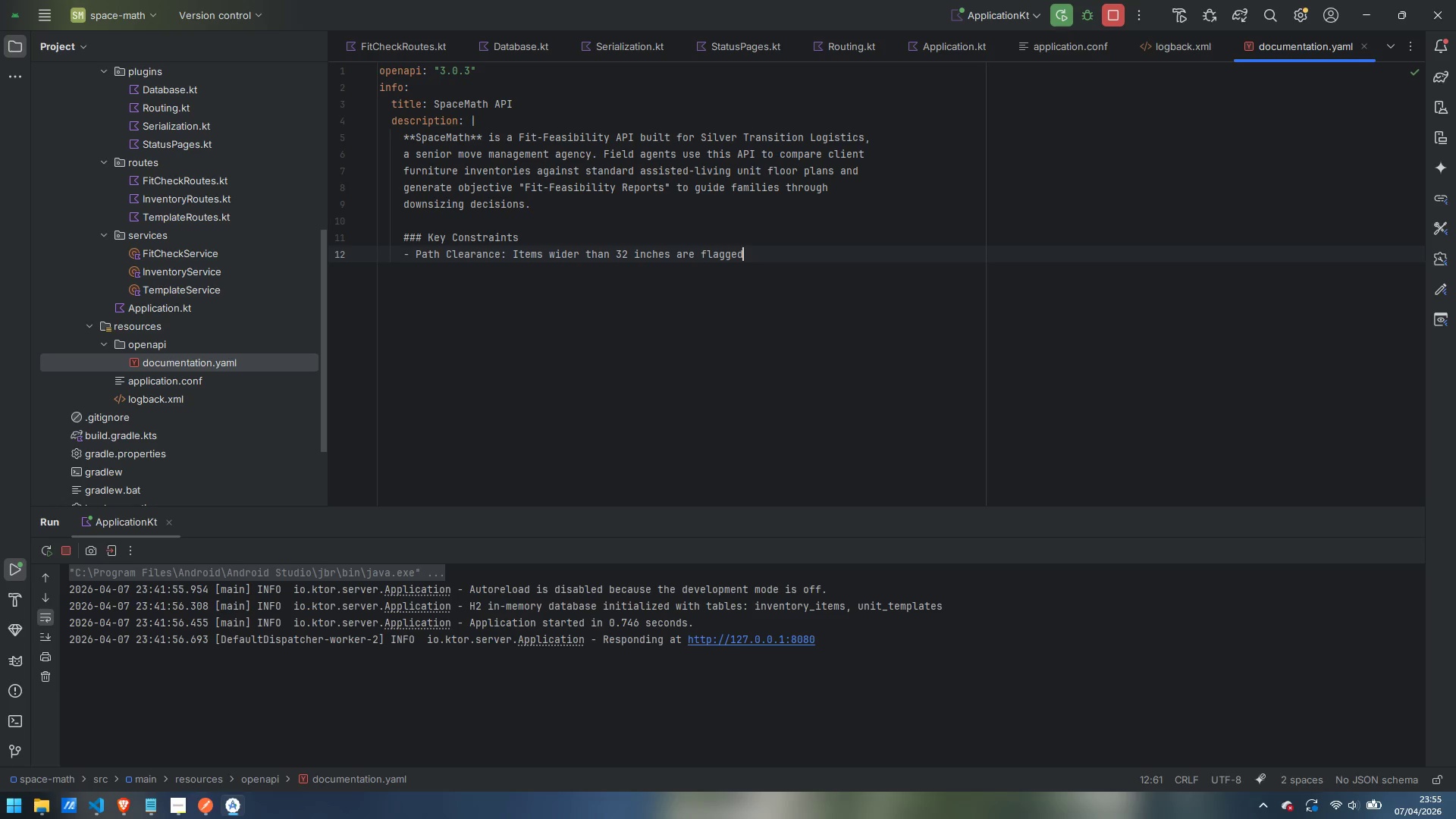 
key(Space)
 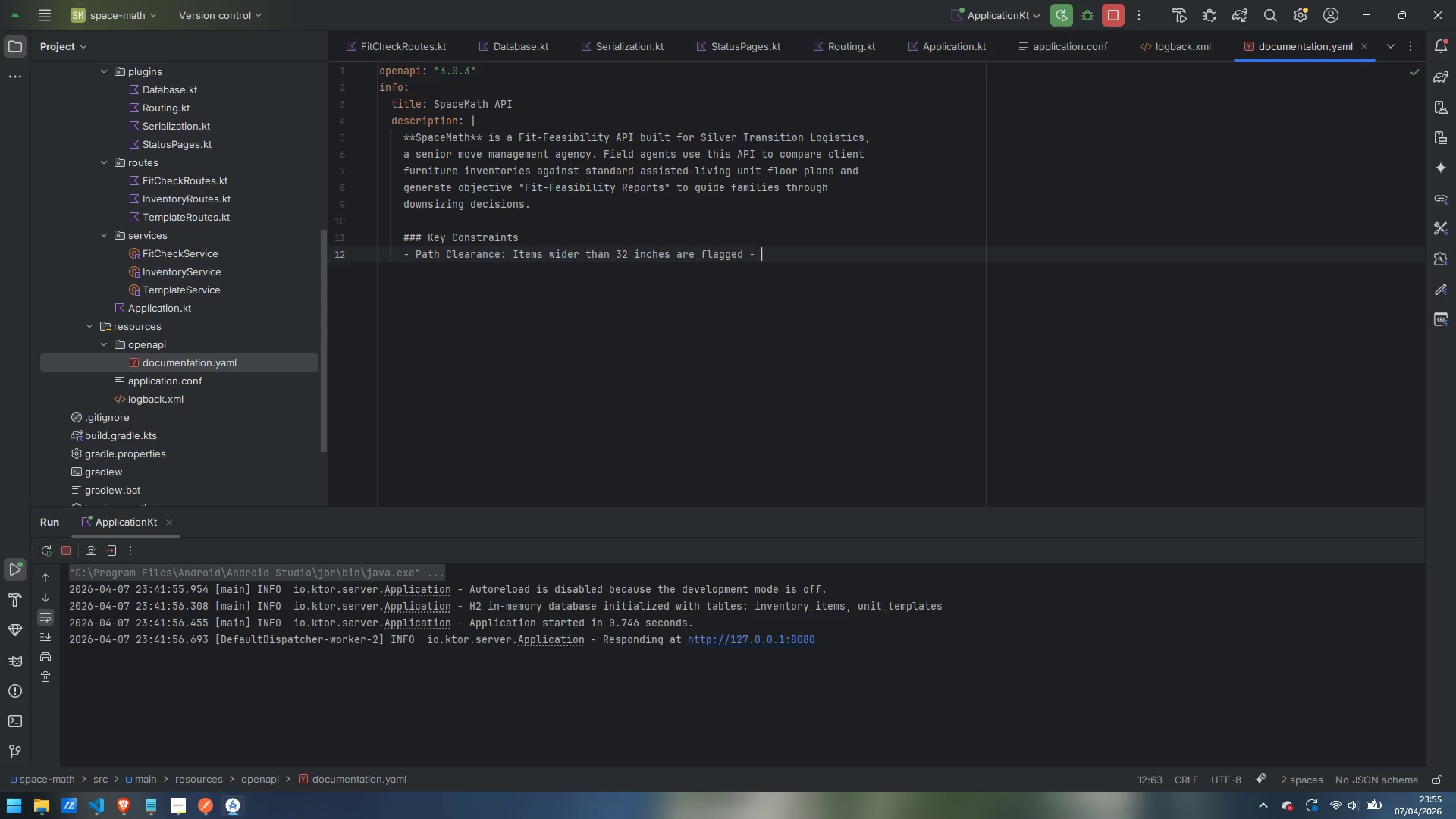 
key(Minus)
 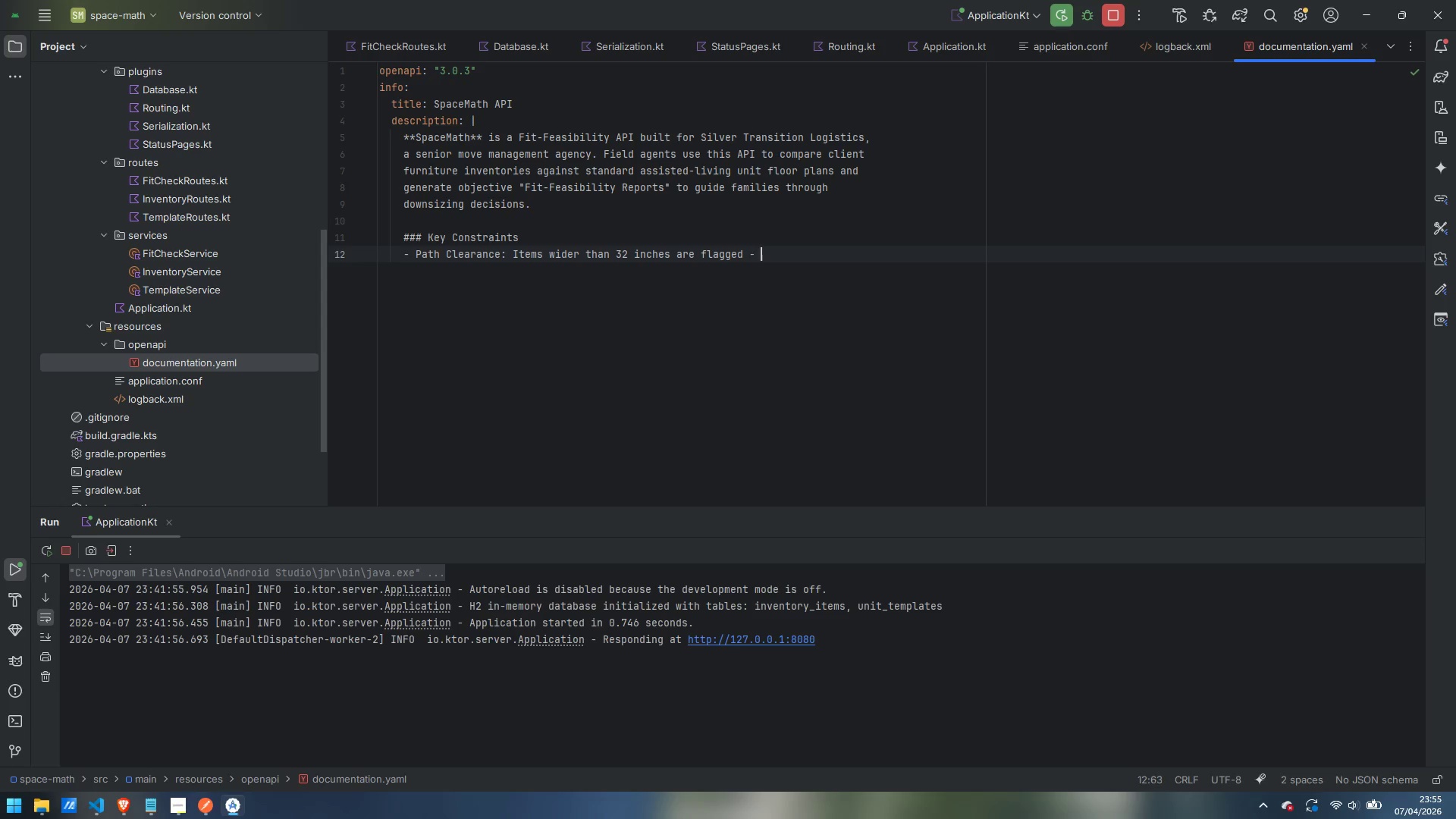 
key(Space)
 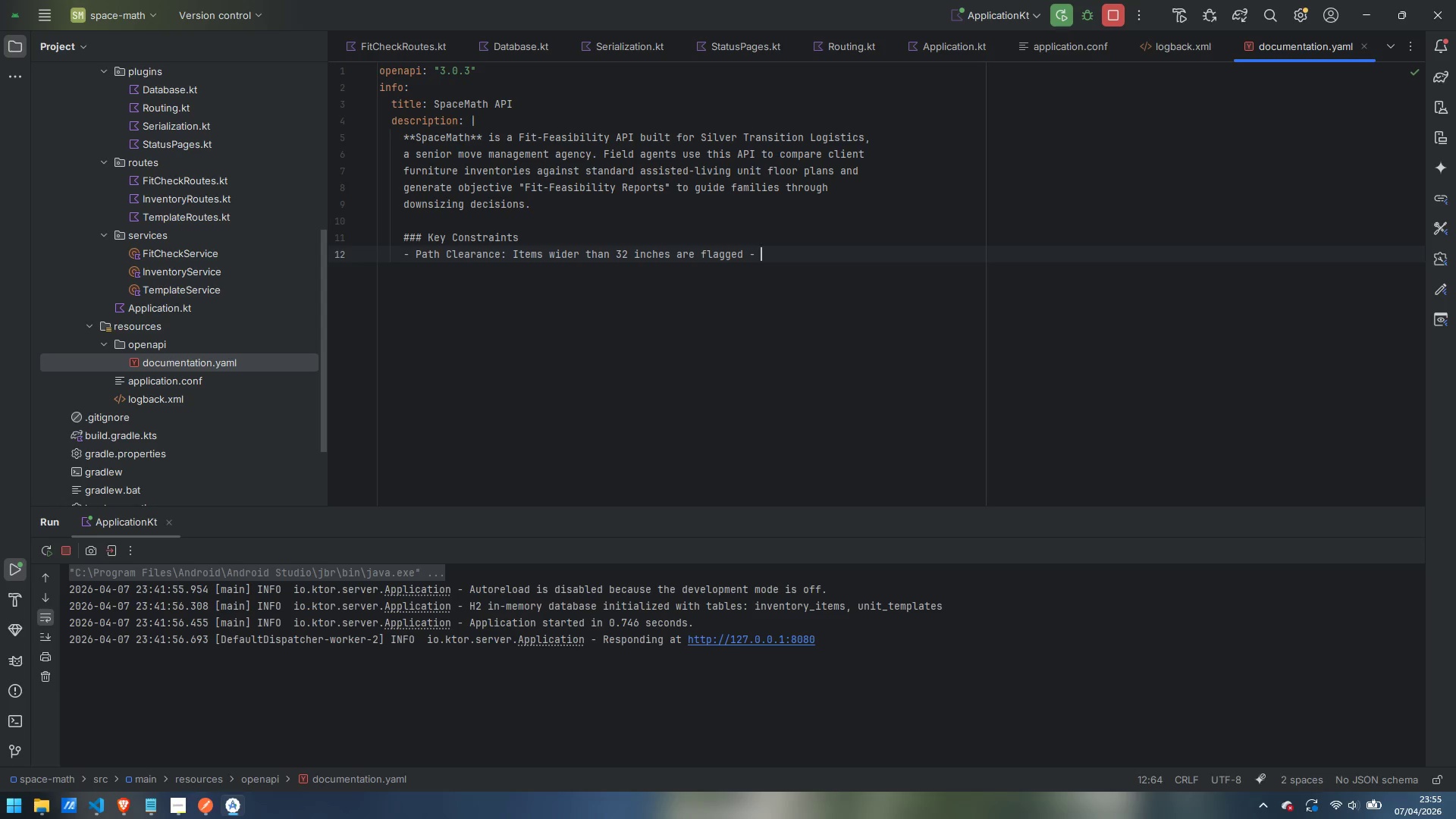 
key(Home)
 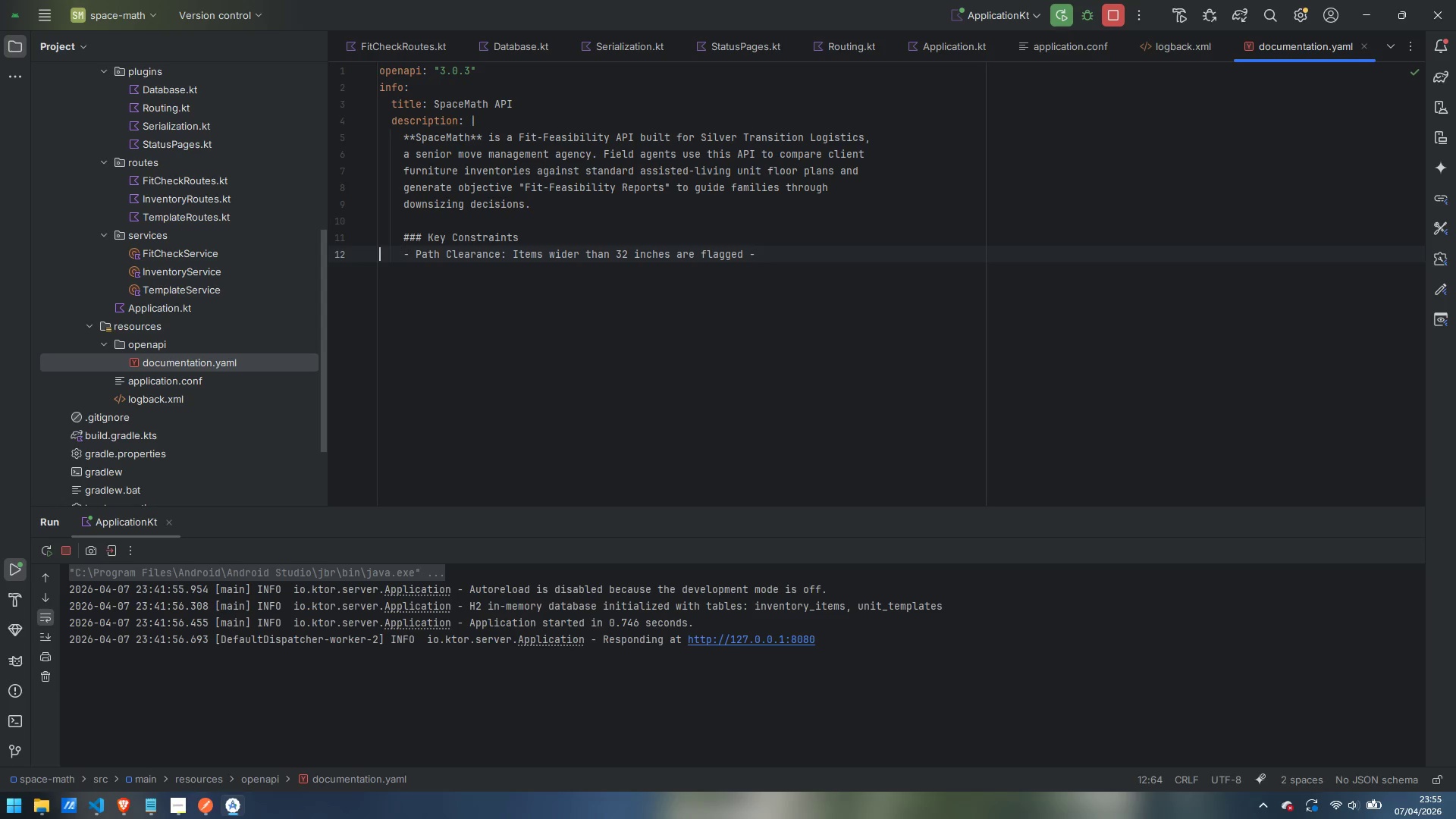 
key(Home)
 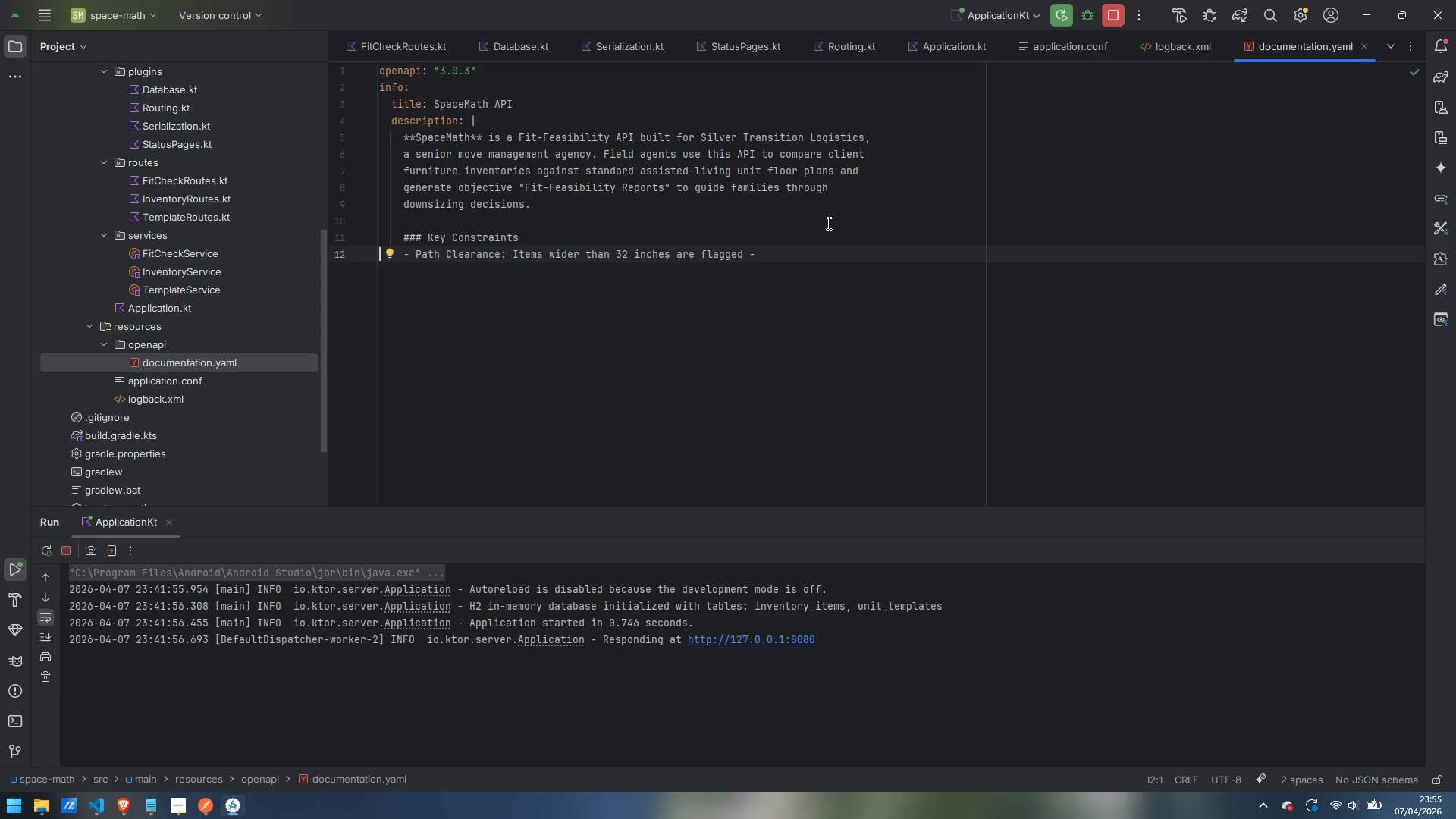 
left_click([815, 257])
 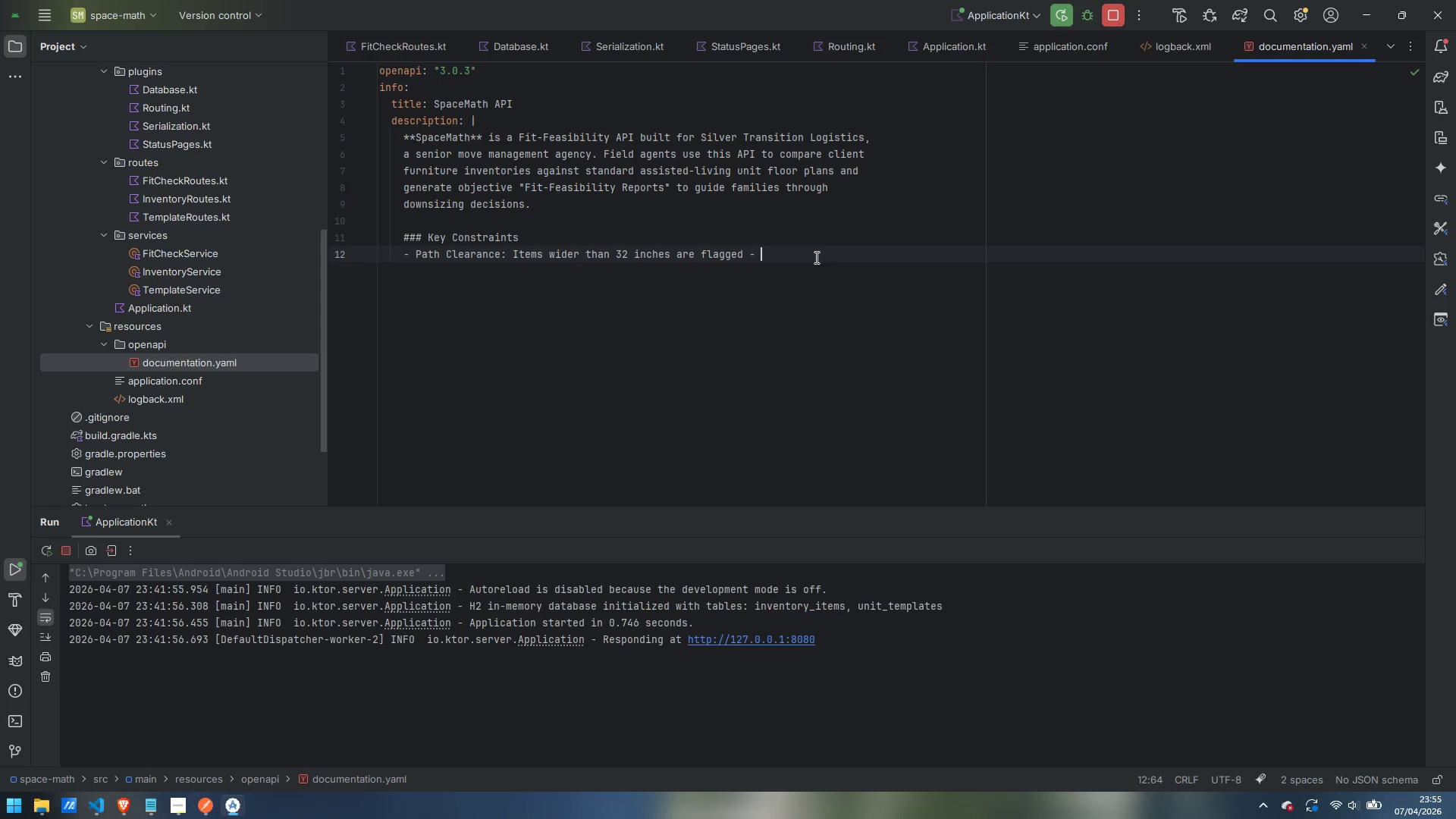 
key(Backspace)
key(Backspace)
key(Backspace)
type(, the standards)
key(Backspace)
type( senior-)
 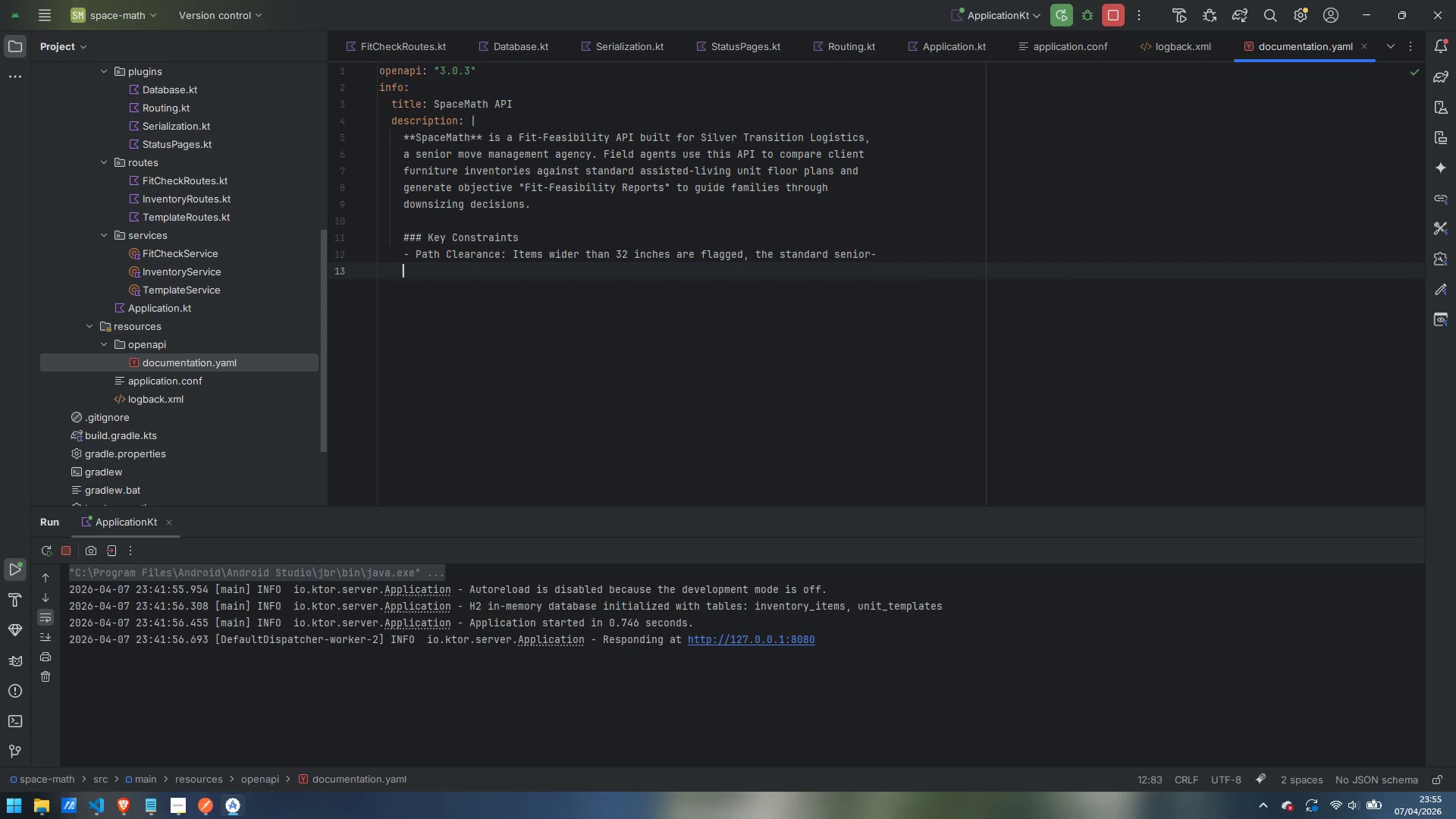 
key(Enter)
 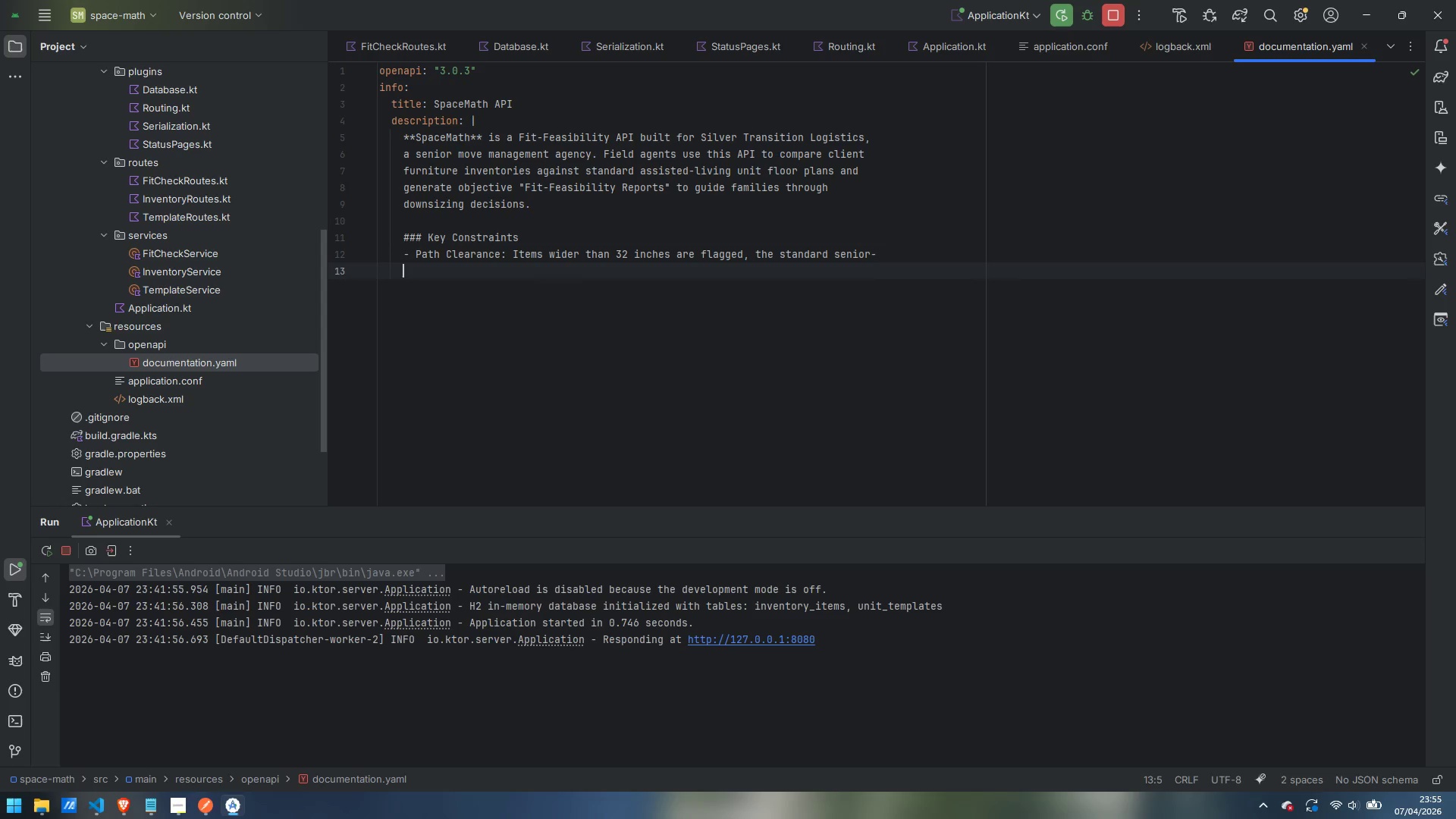 
type(liv)
key(Backspace)
type(ving)
 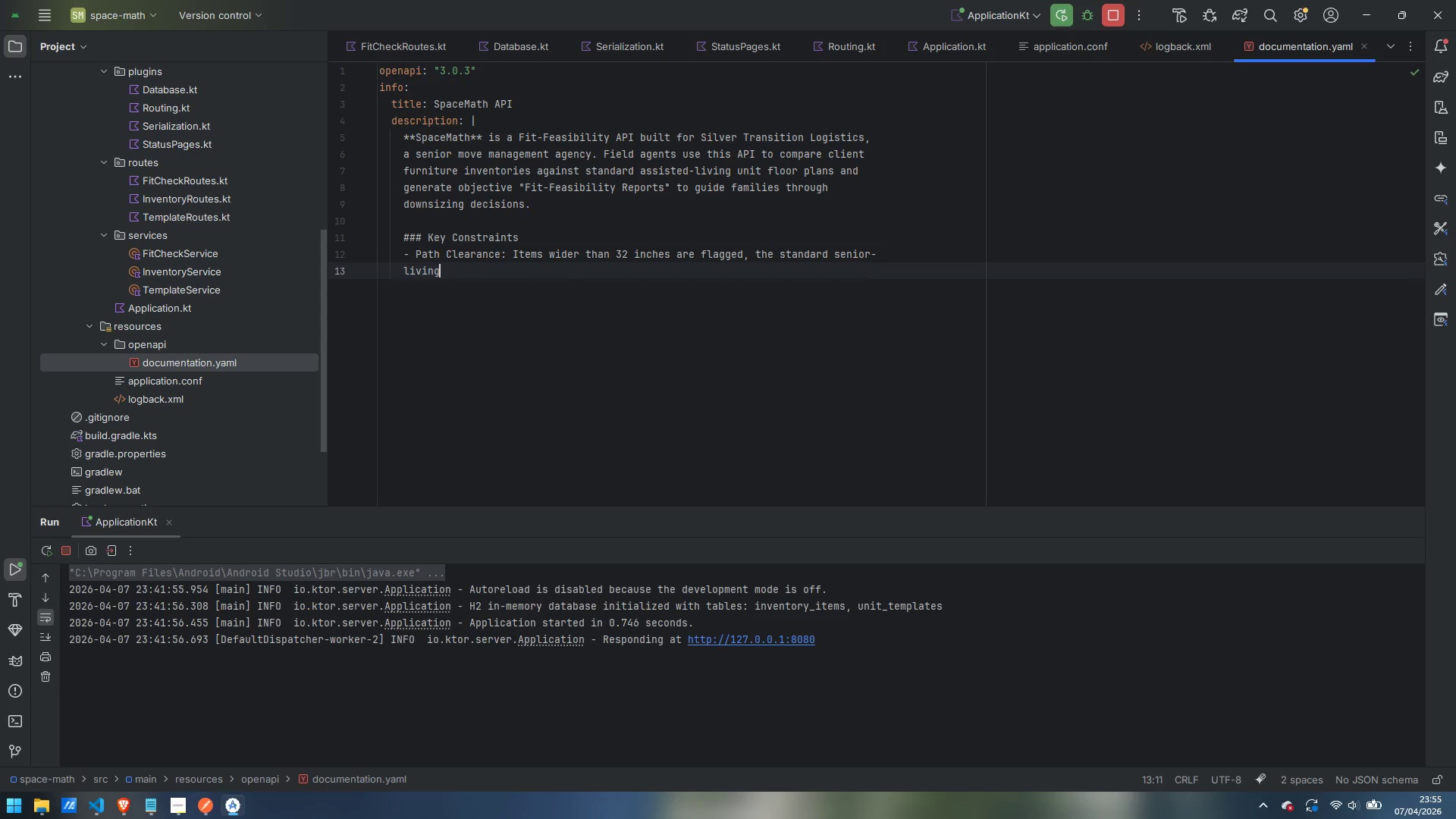 
key(ArrowLeft)
 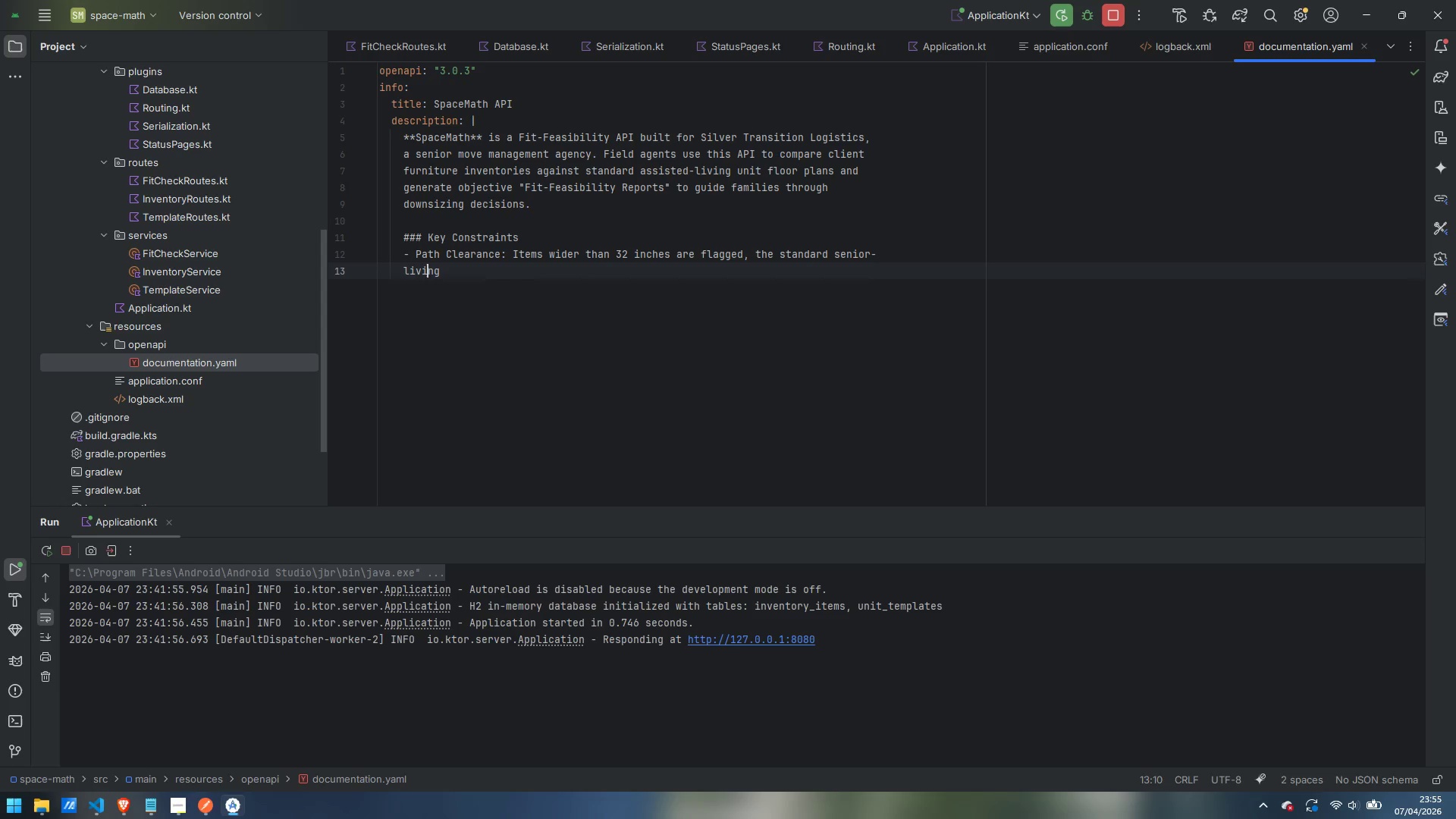 
key(ArrowLeft)
 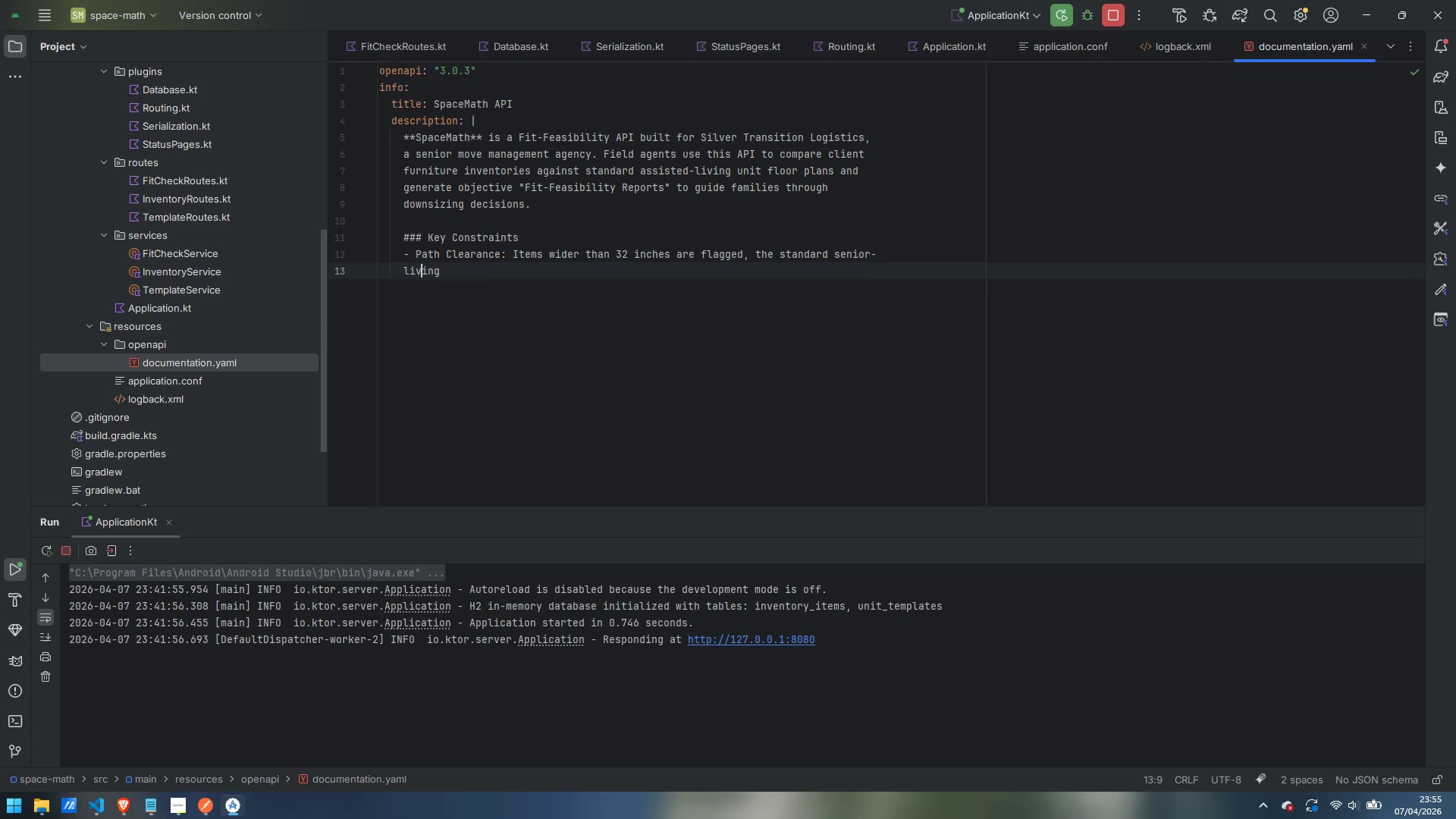 
key(ArrowLeft)
 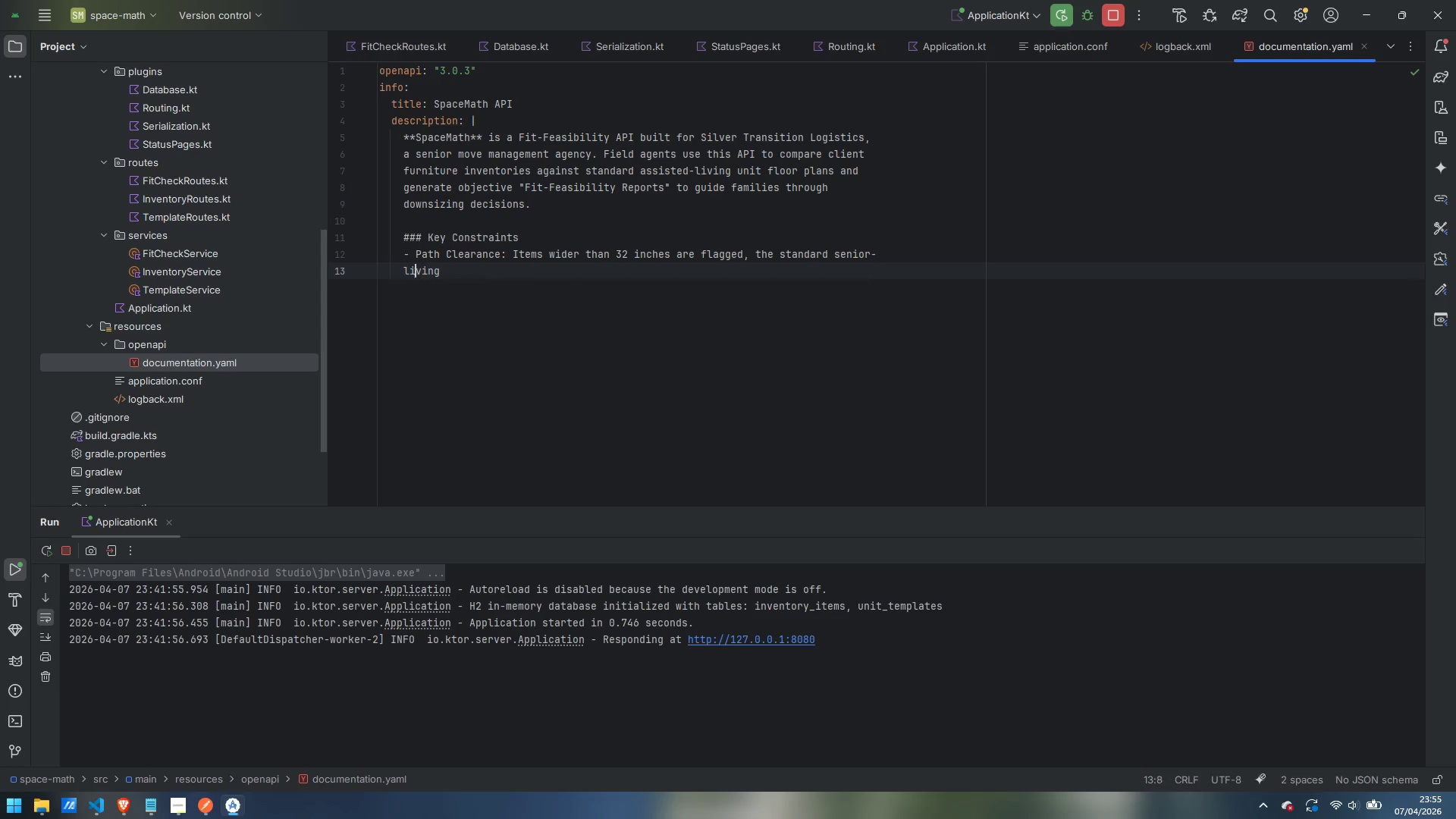 
key(ArrowLeft)
 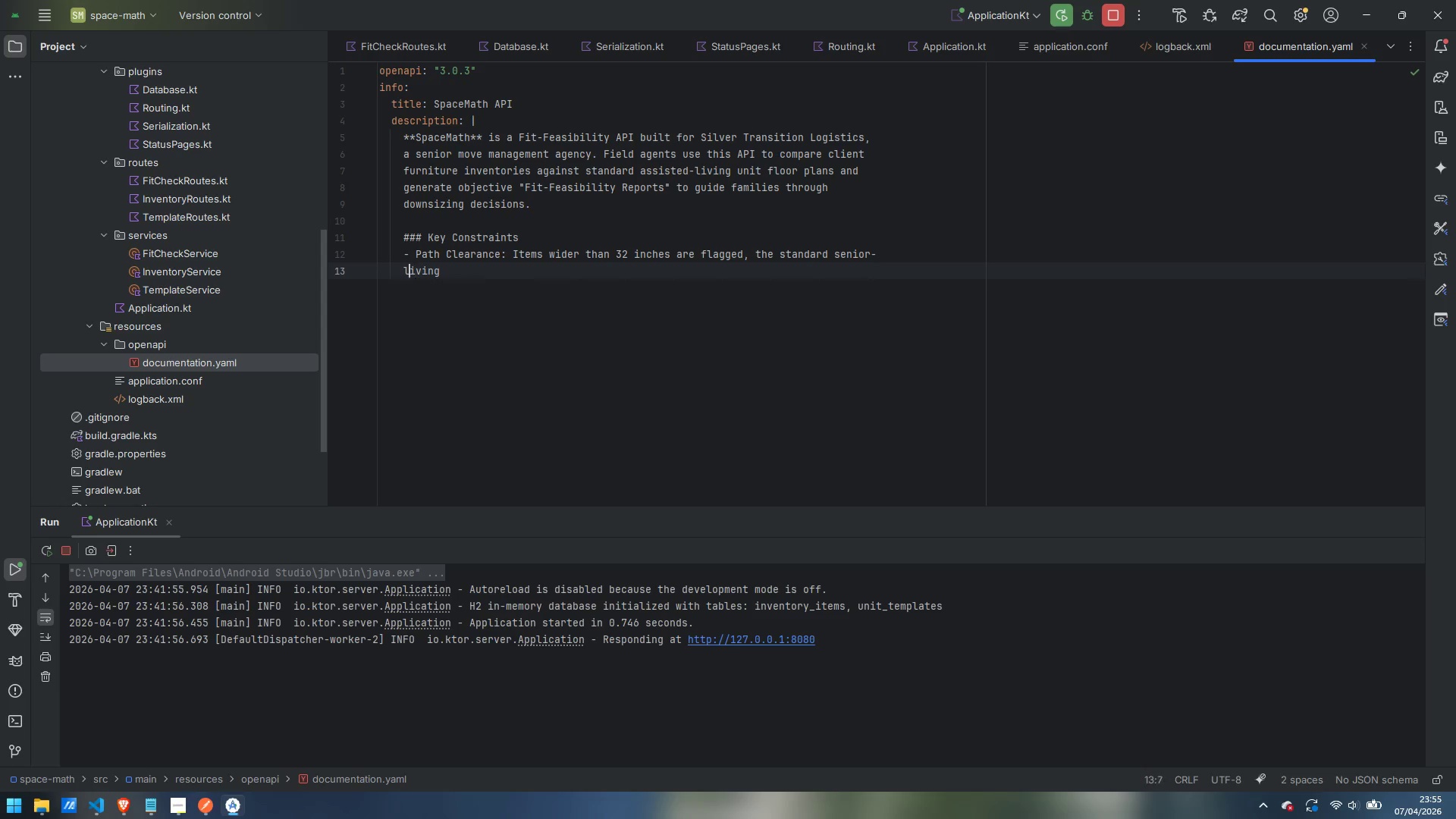 
key(ArrowLeft)
 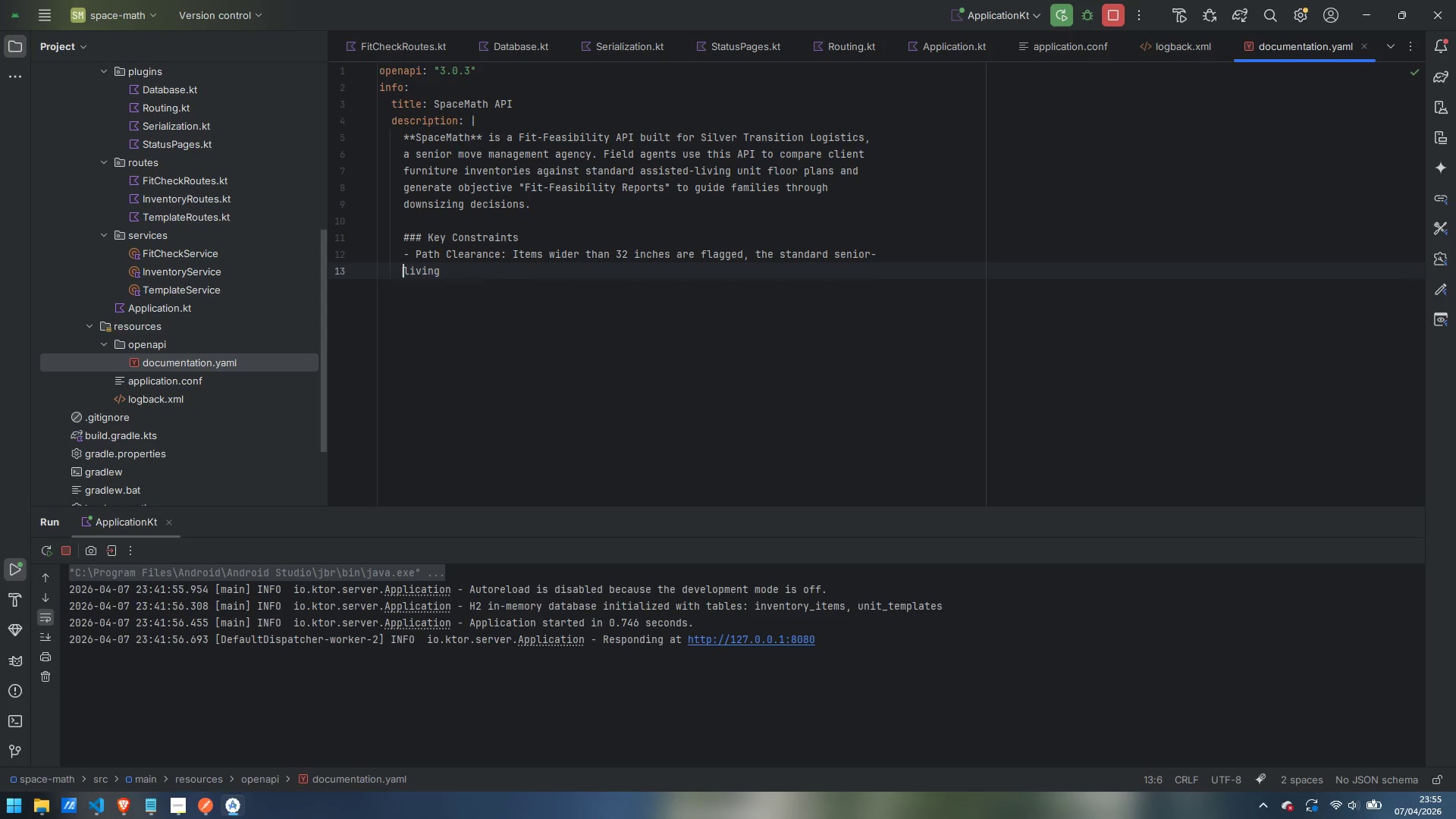 
key(ArrowLeft)
 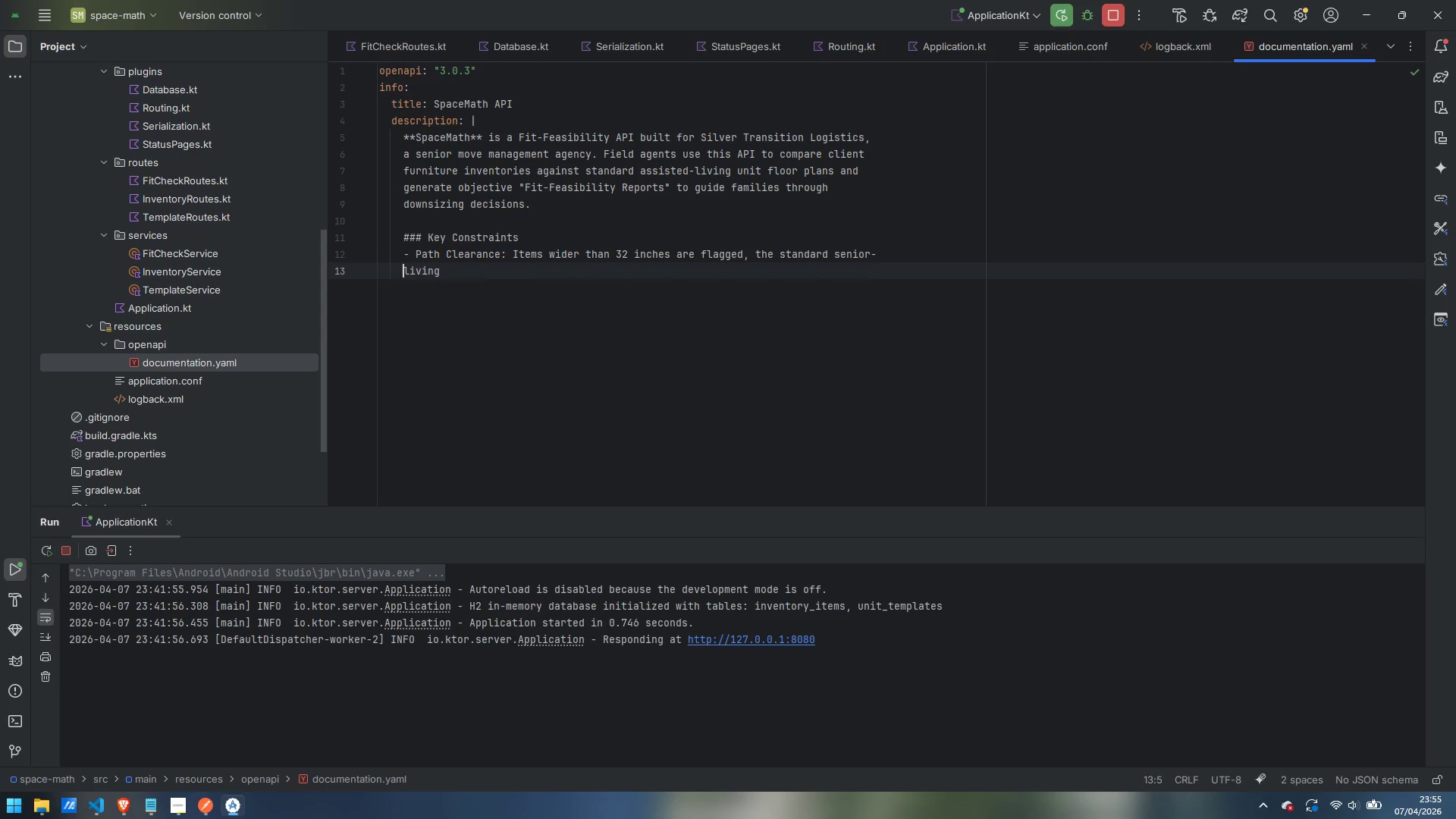 
key(Tab)
 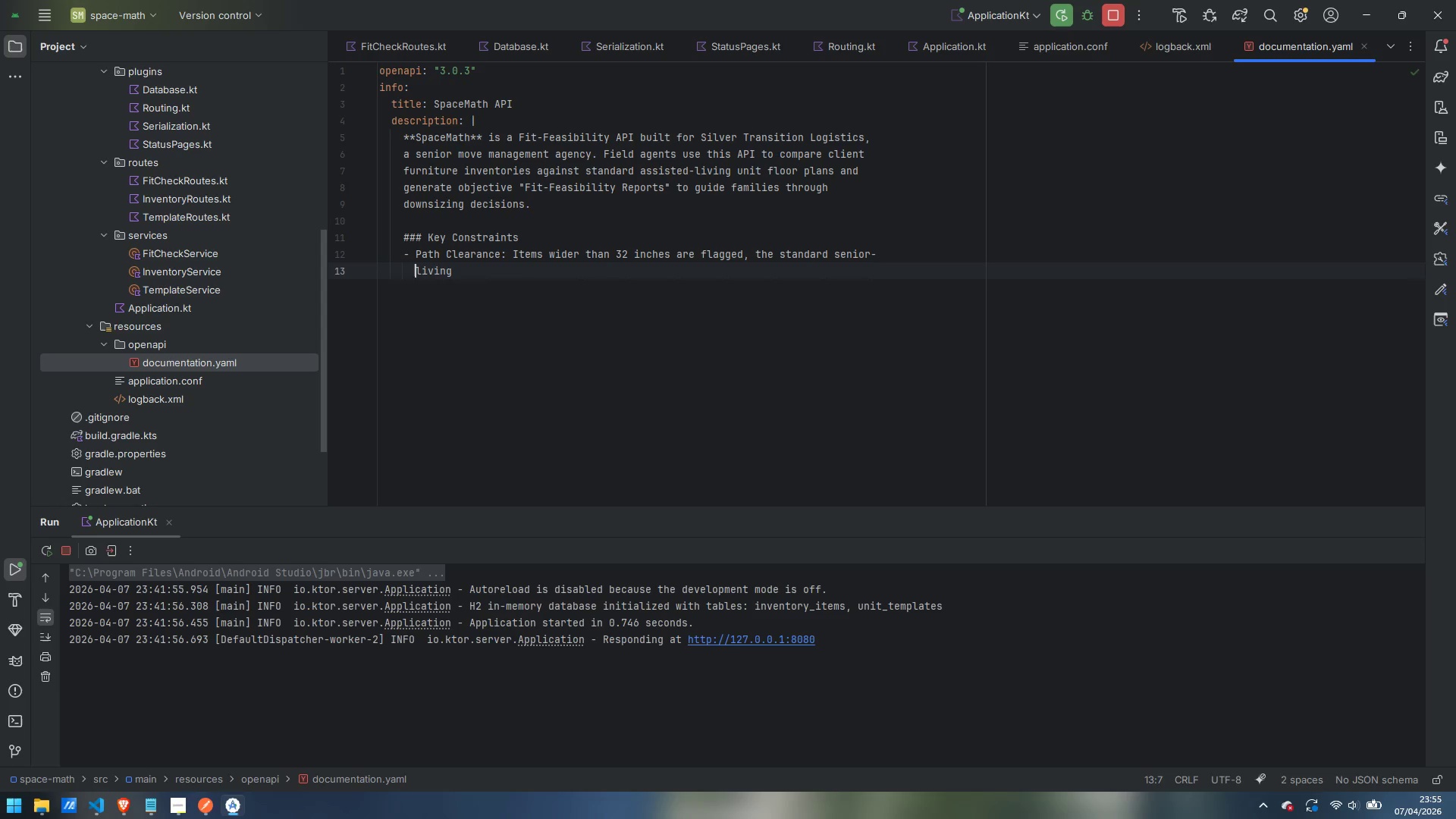 
key(ArrowRight)
 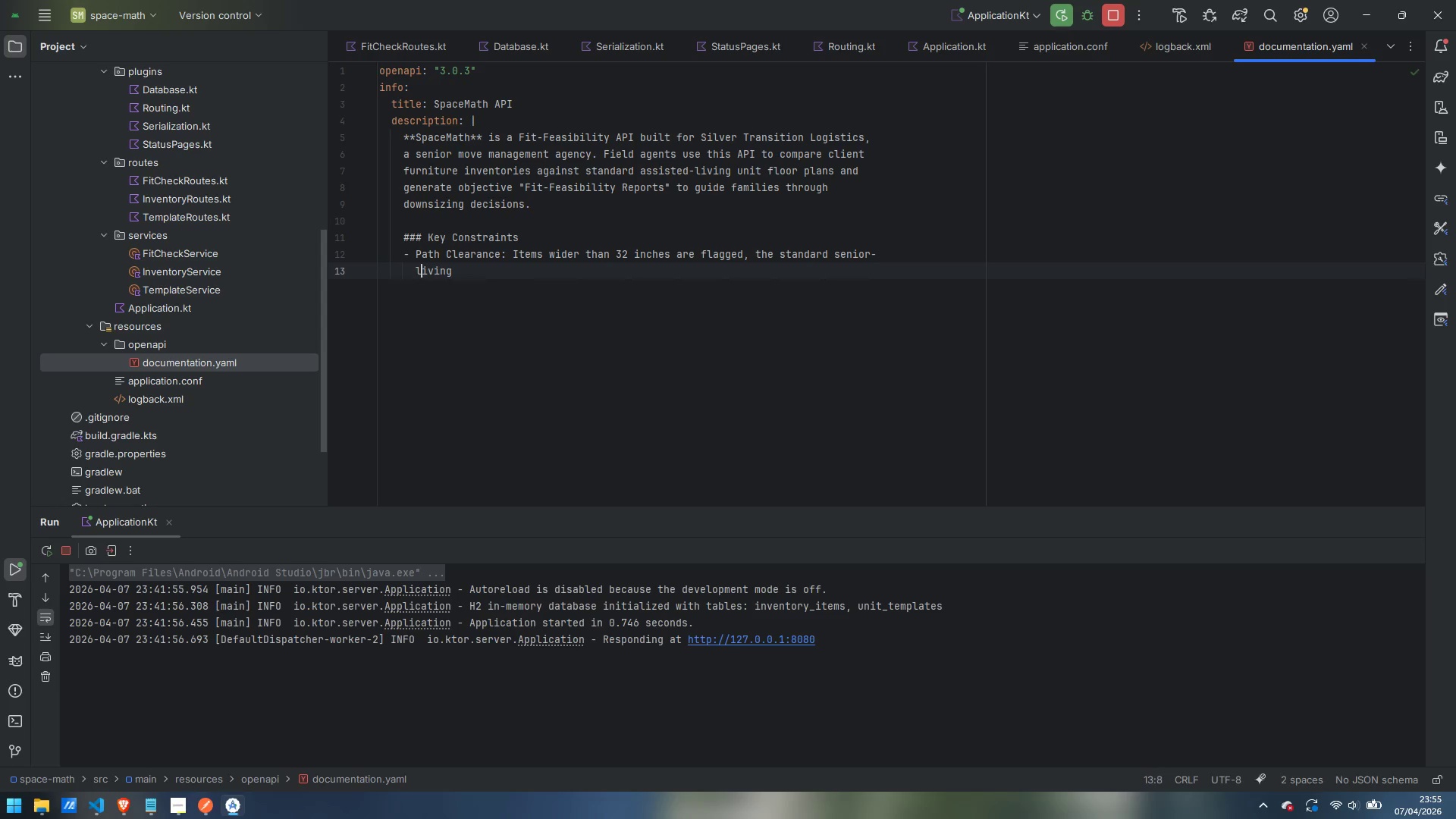 
key(Control+ArrowRight)
 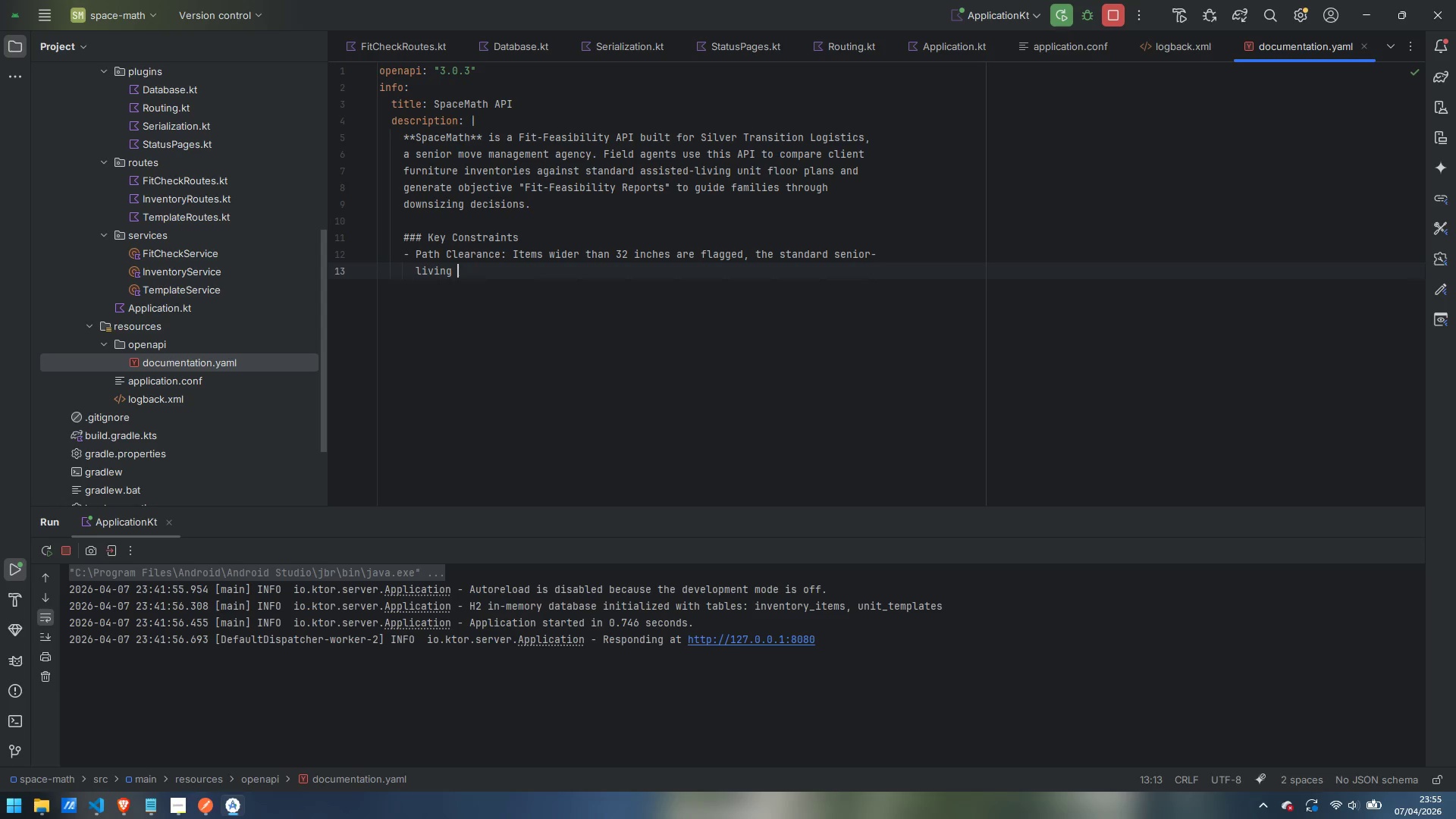 
type( interior doorway width. There)
key(Backspace)
key(Backspace)
type(se items require dissa)
key(Backspace)
key(Backspace)
type(assembly or )
key(Backspace)
 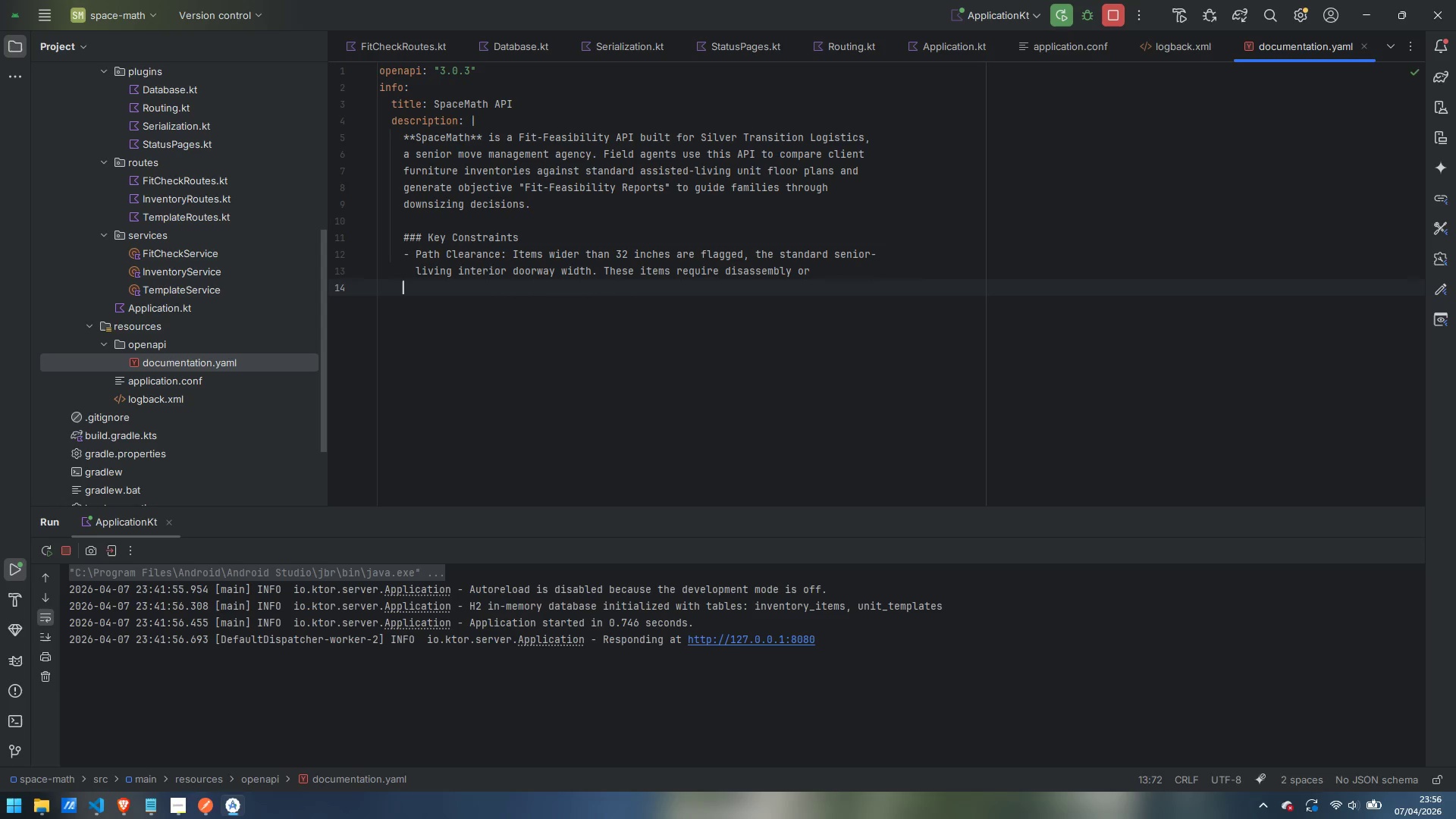 
key(Enter)
 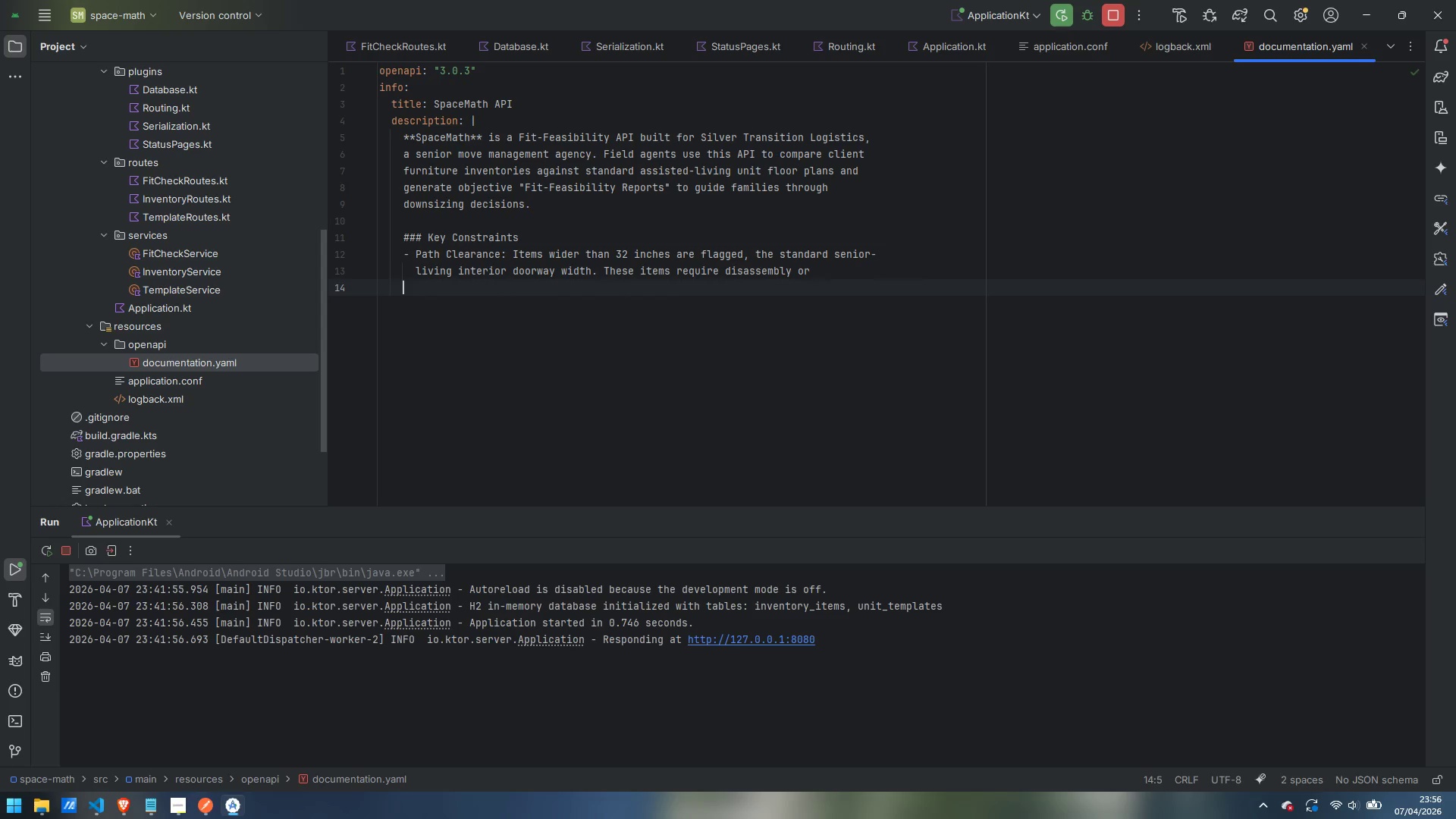 
key(Tab)
type(alternative)
key(Backspace)
key(Backspace)
key(Backspace)
type(t)
key(Backspace)
type(e entry routes.)
 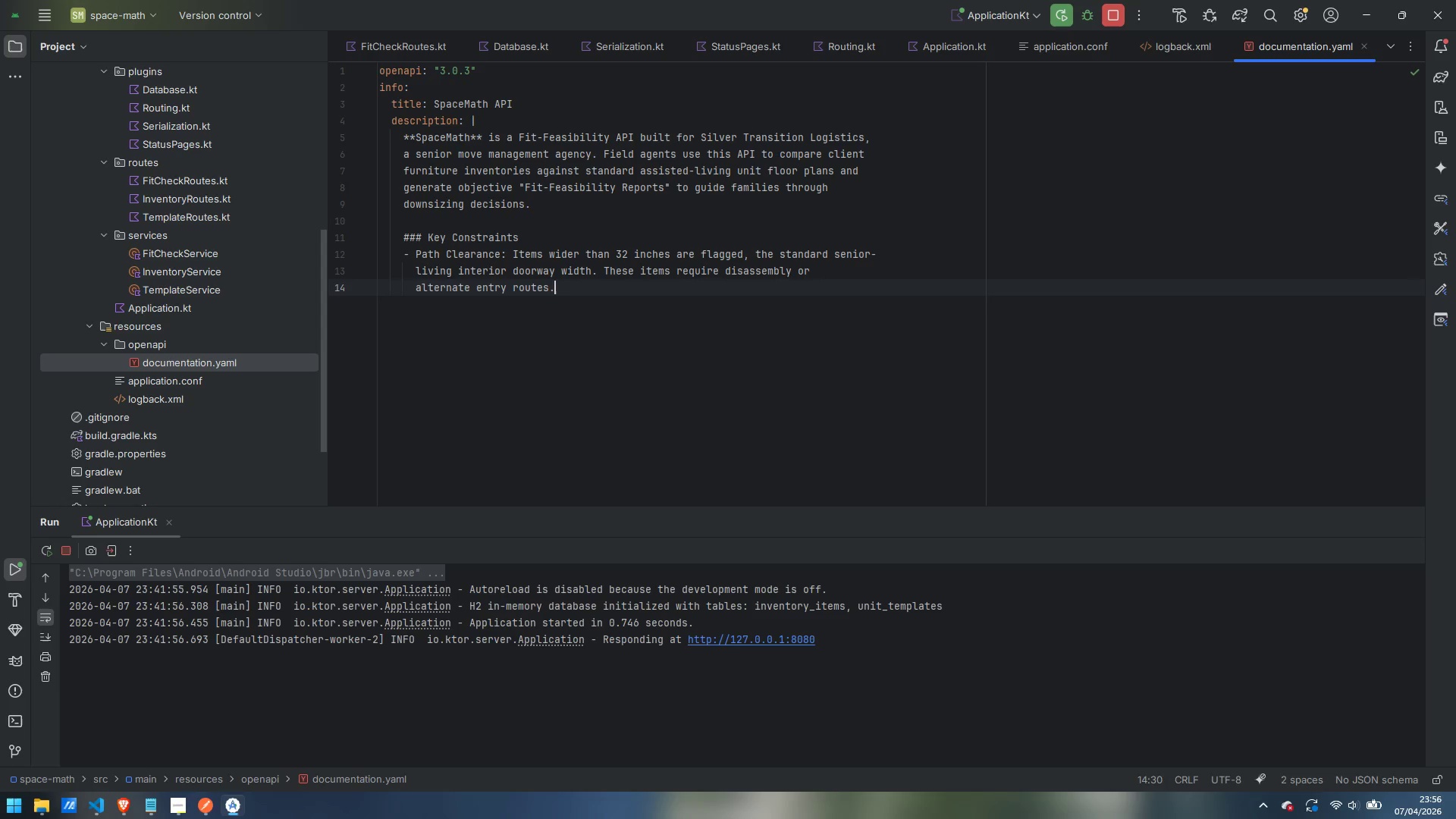 
key(Enter)
 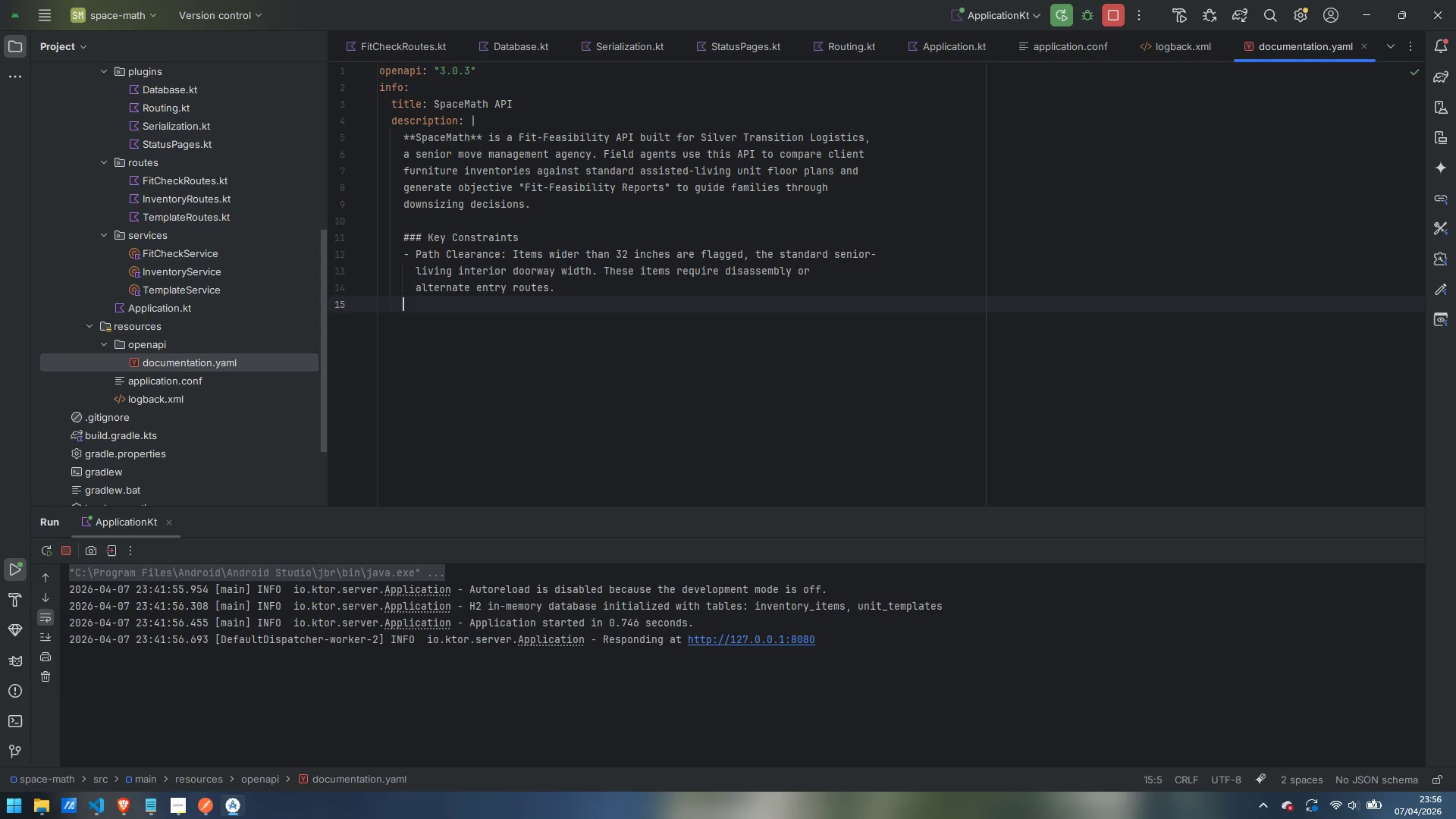 
type(- Con)
key(Backspace)
type(mfort Buffer: WHen )
 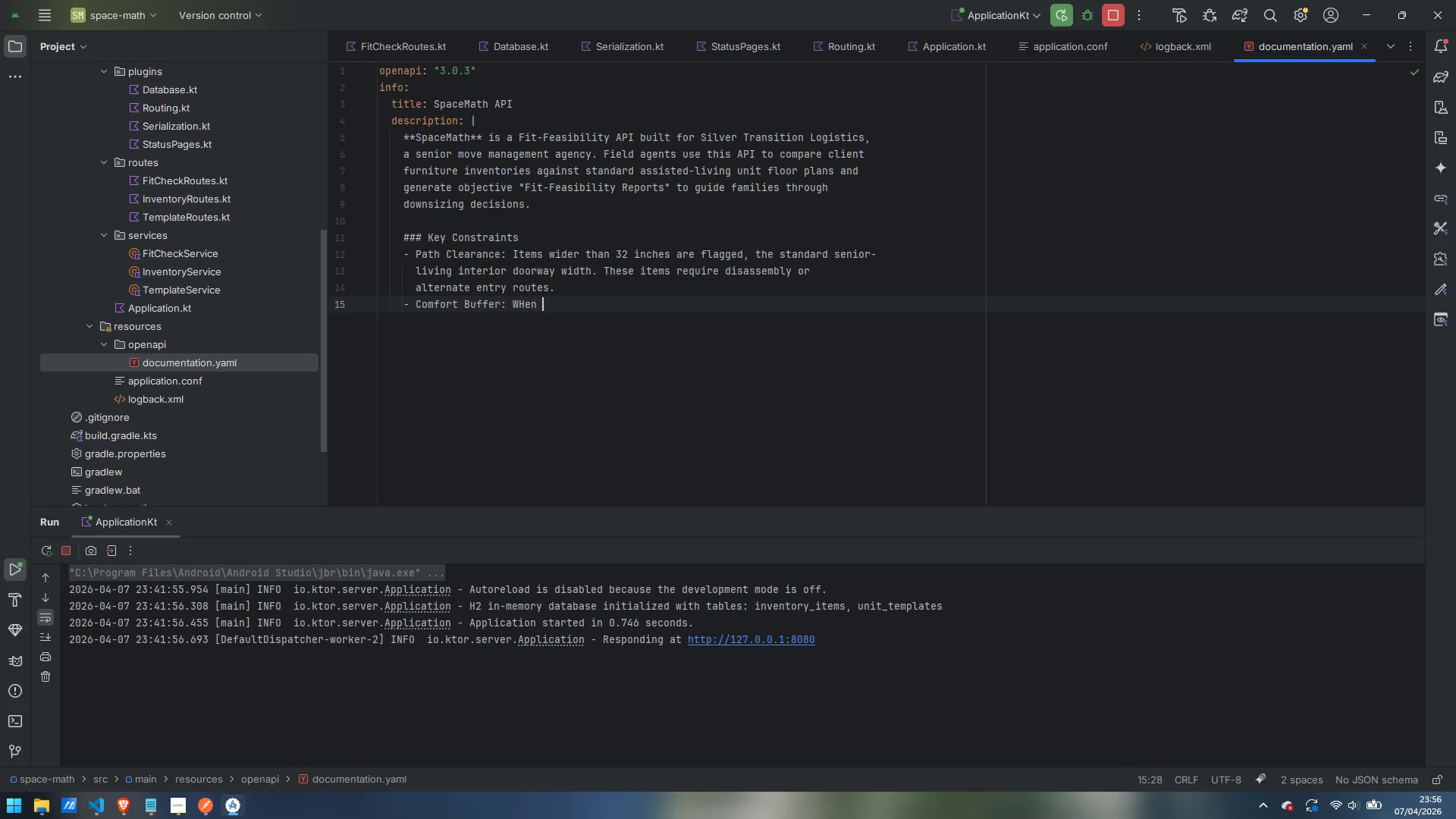 
 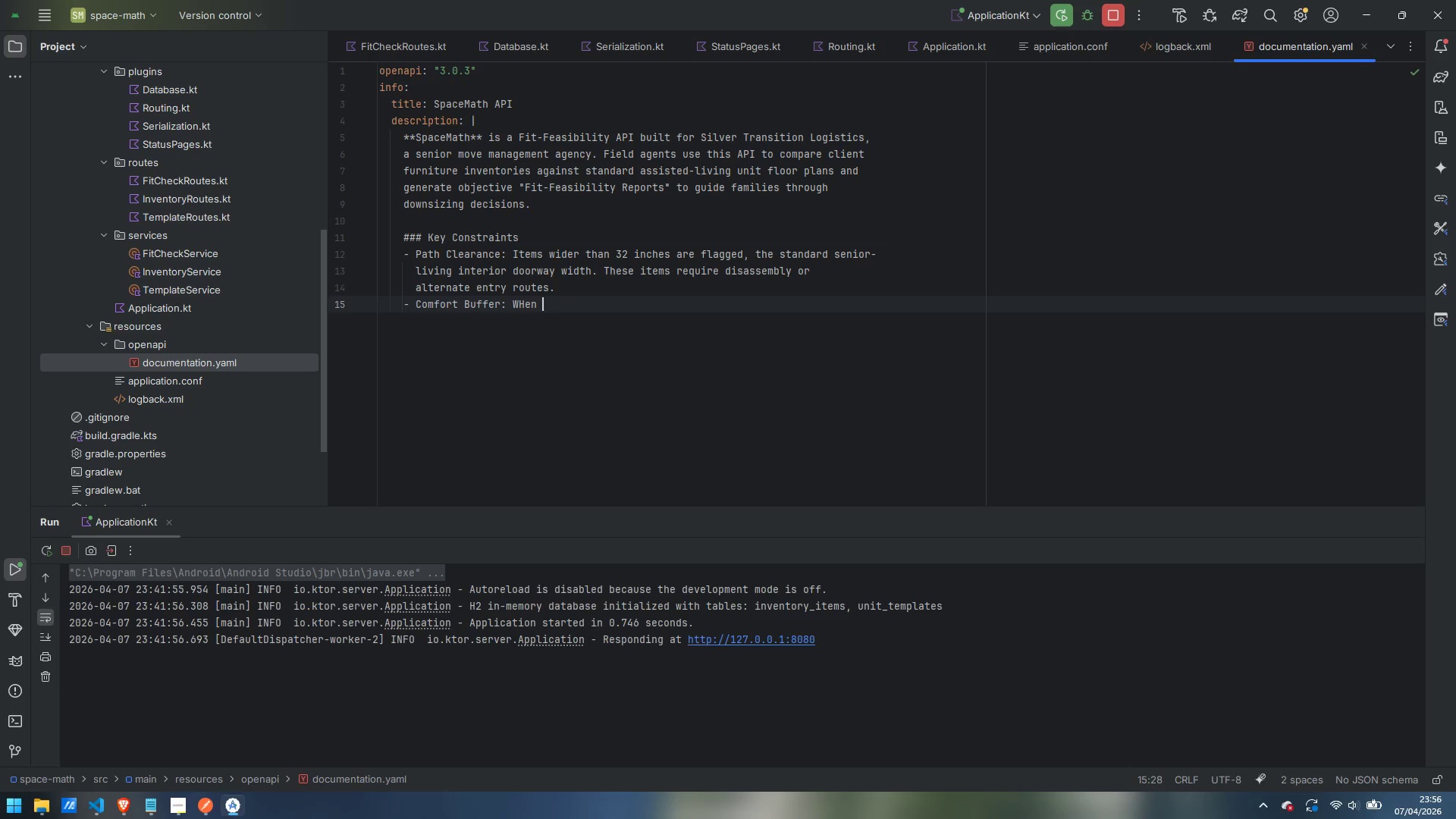 
key(Control+ControlLeft)
 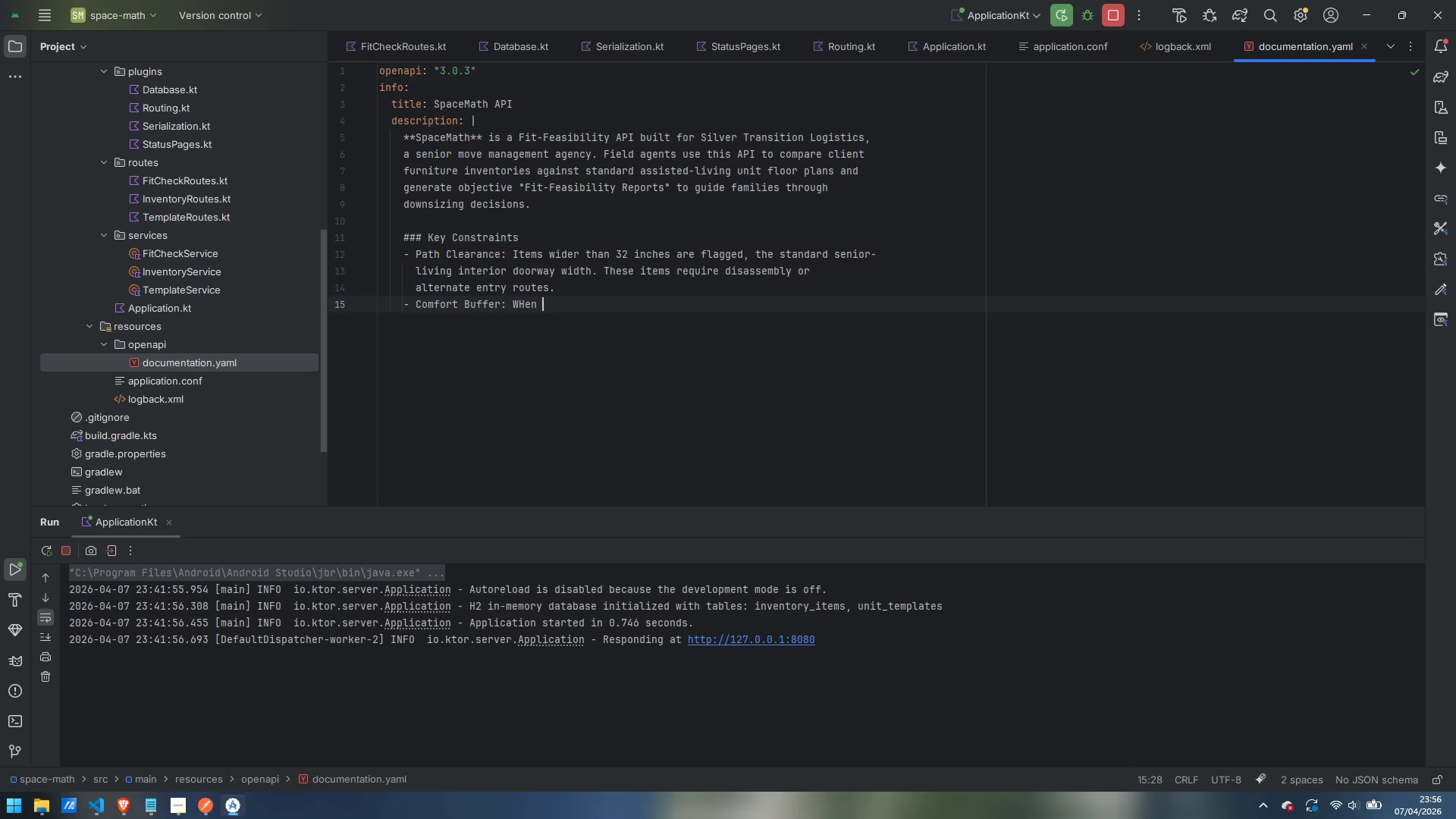 
key(Control+Backspace)
 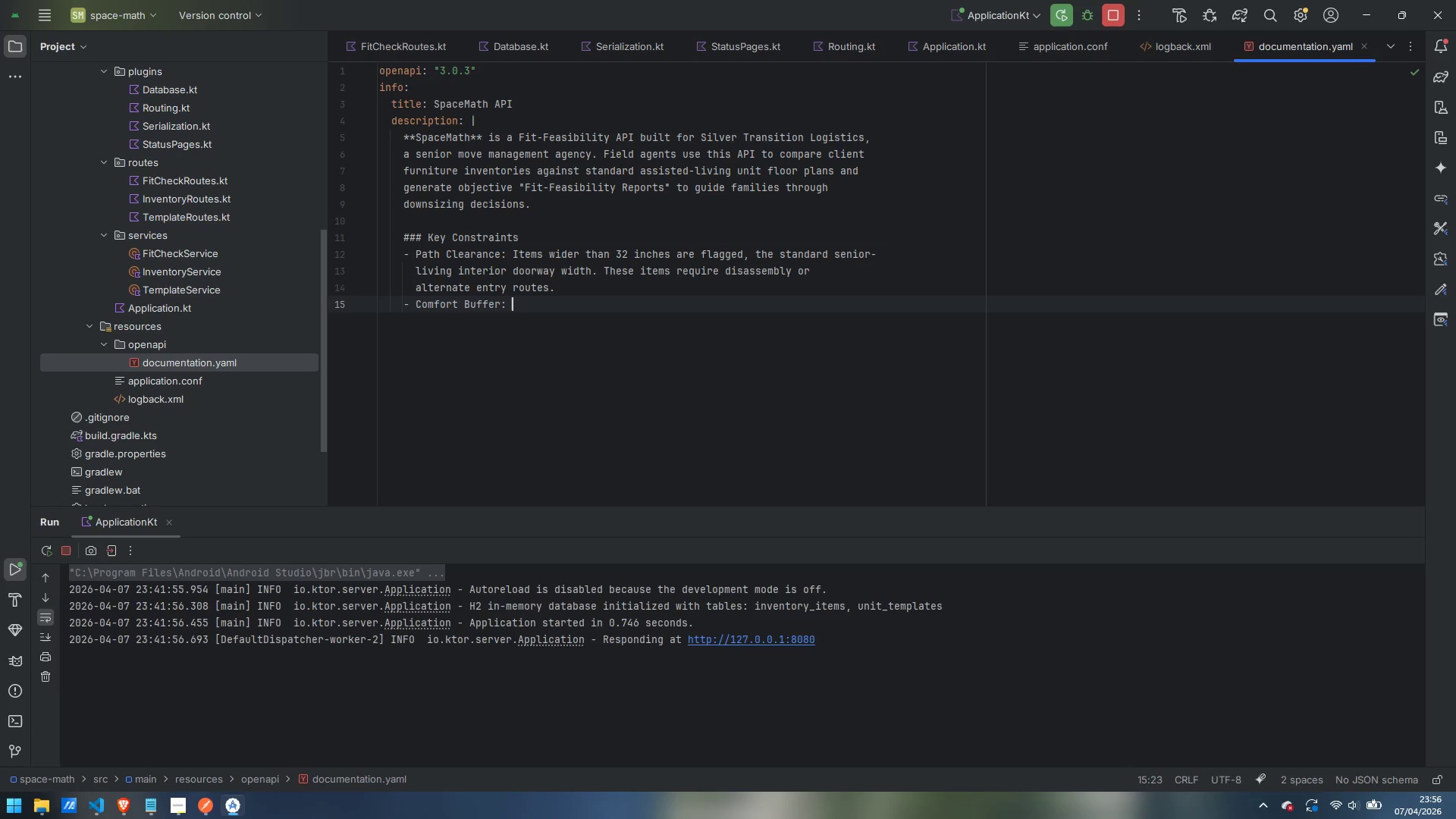 
type(When total furniture footprint exceeds 60% of available)
 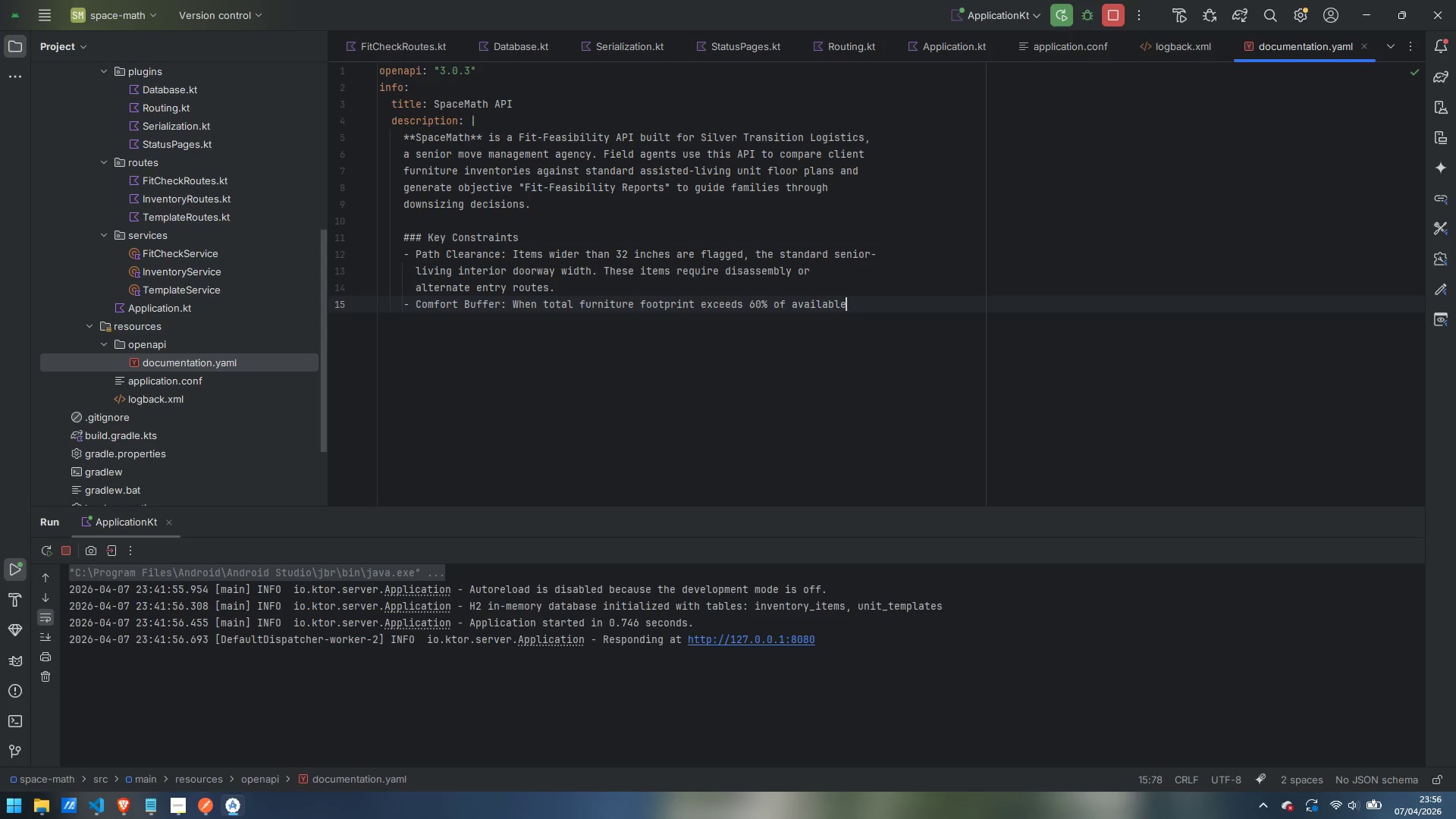 
key(Enter)
 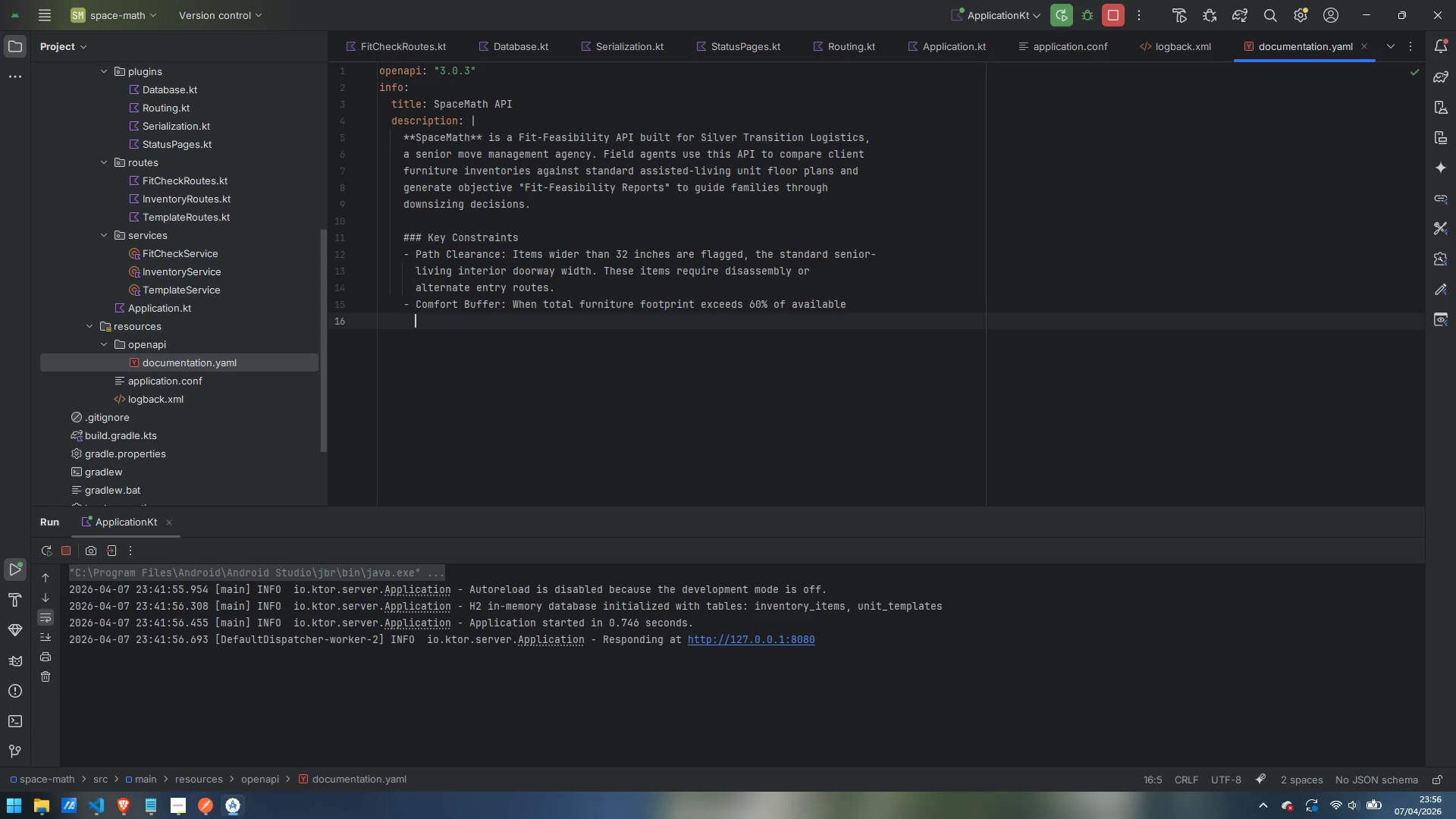 
key(Tab)
type(floor space )
key(Backspace)
type(m )
key(Backspace)
key(Backspace)
type(, the room is flagged as a trip-hazard risk per)
 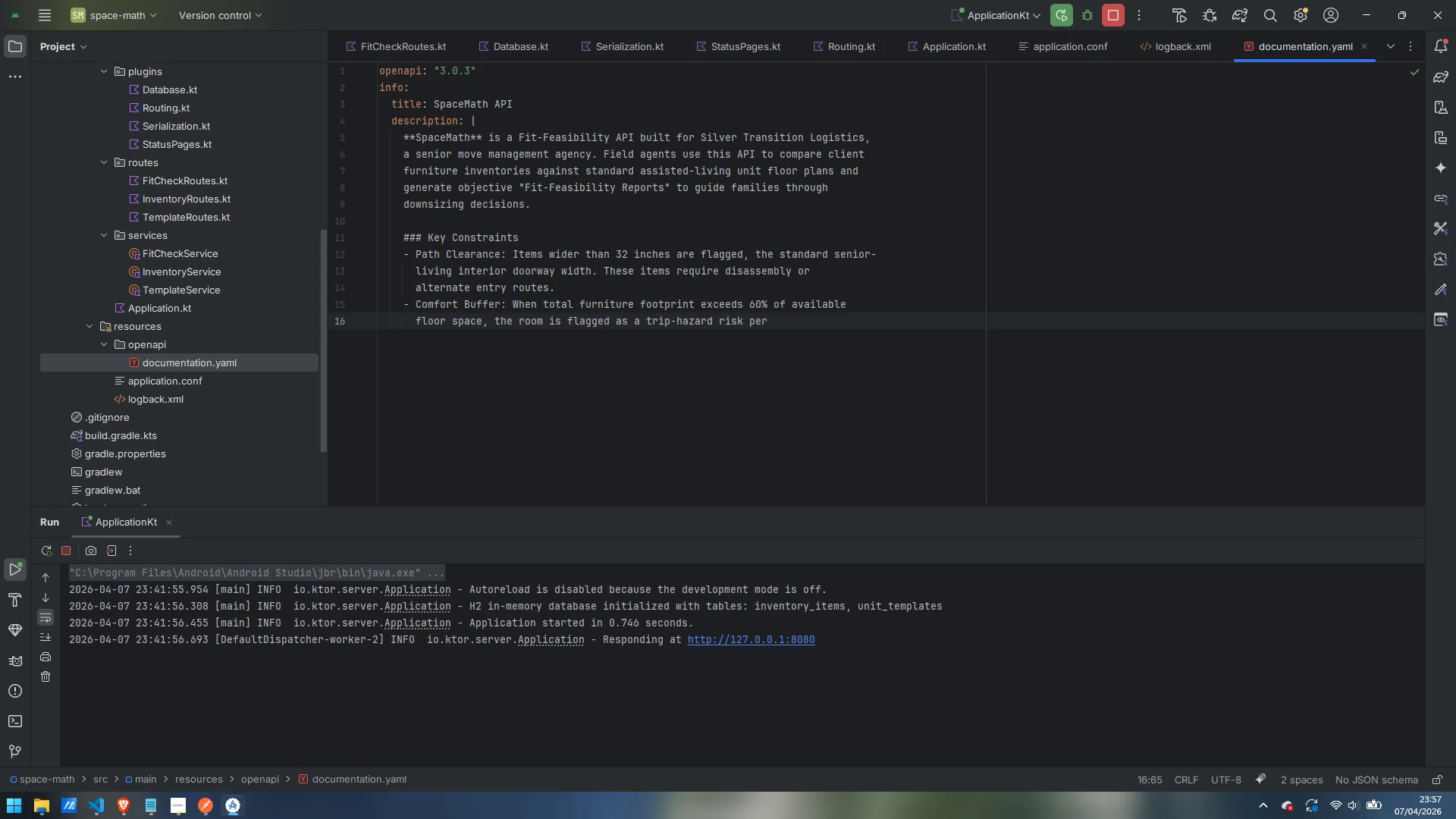 
type( senior-living )
 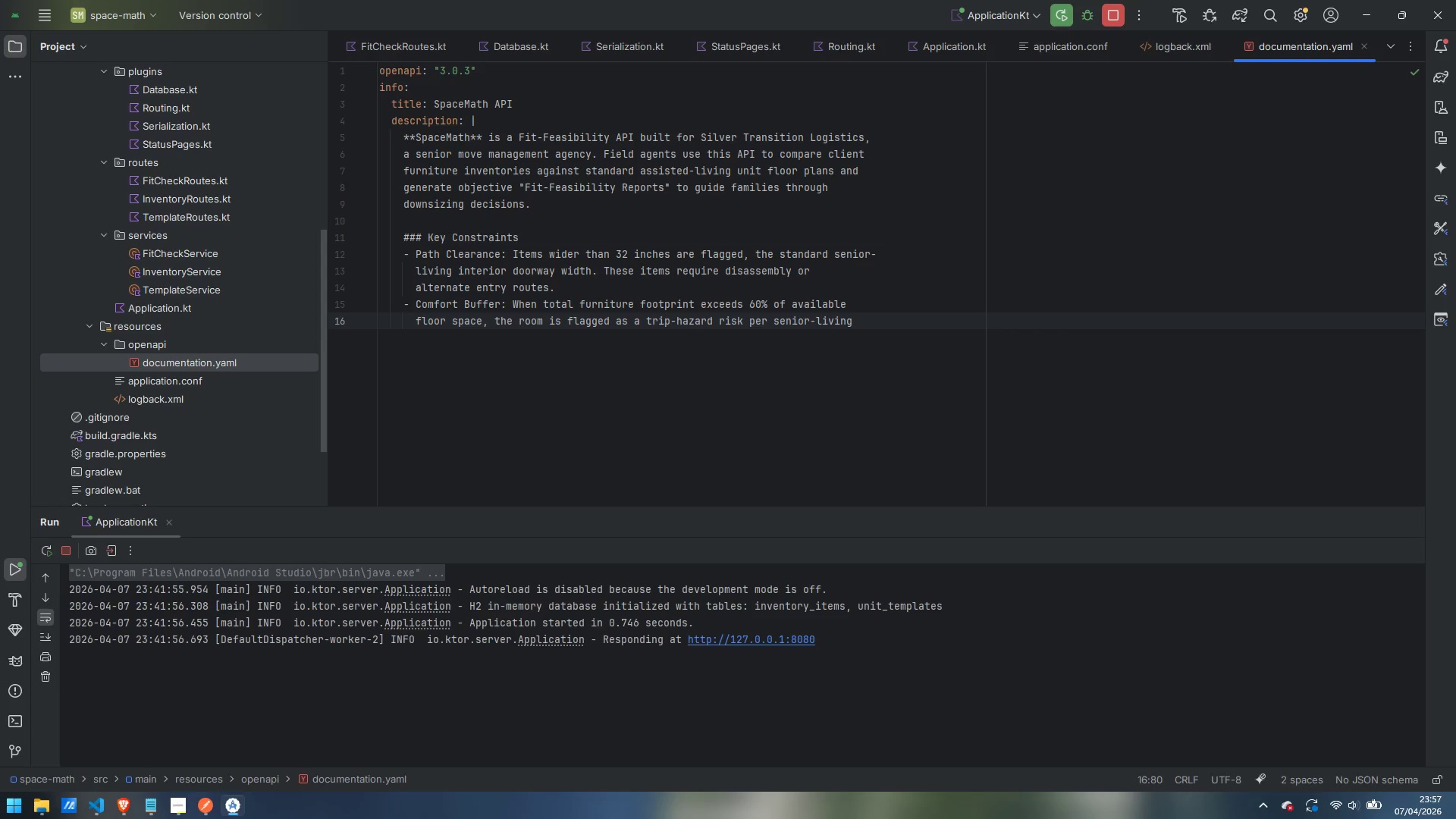 
wait(8.23)
 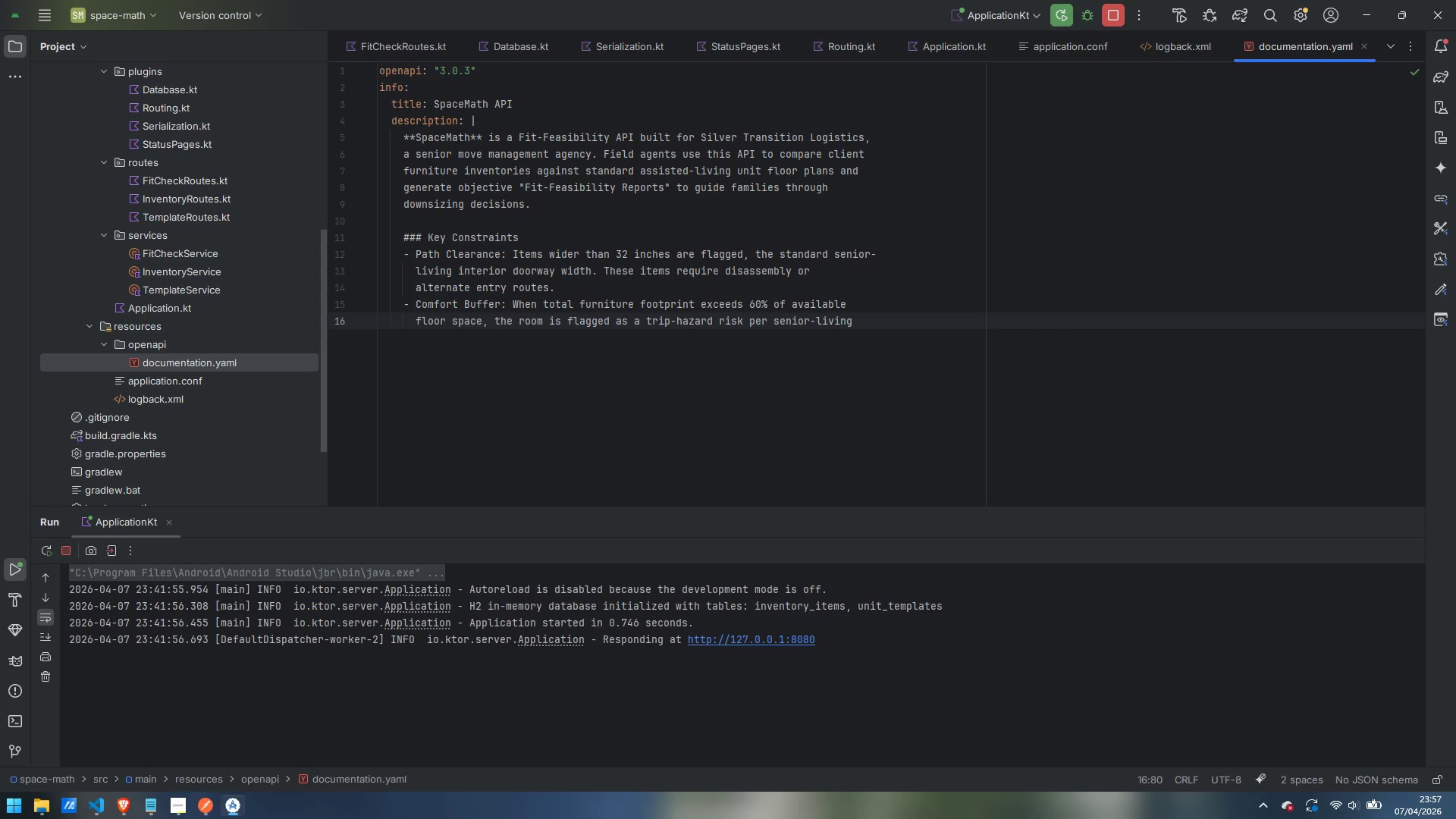 
type(safer)
key(Backspace)
type(ty)
 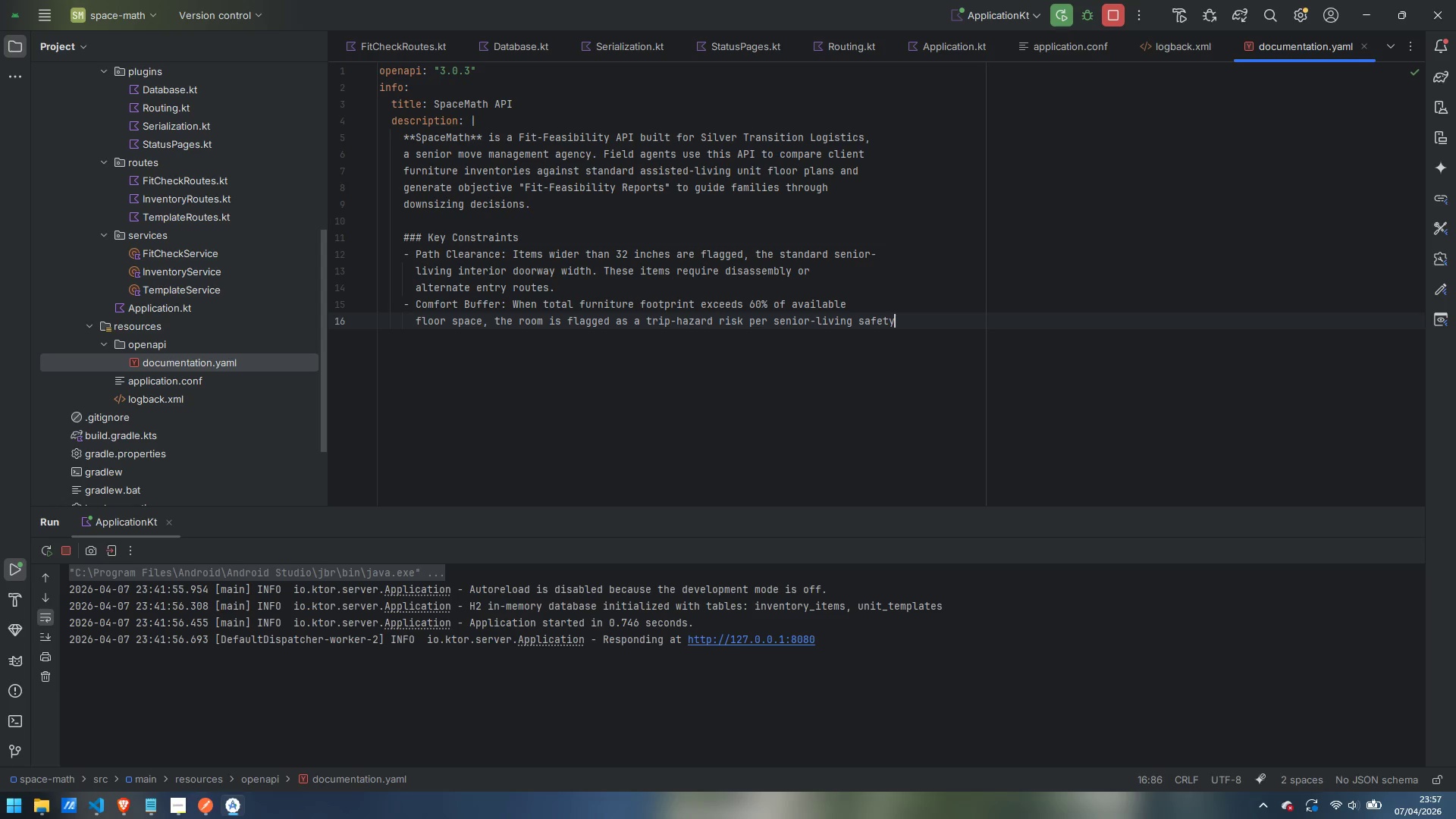 
key(Enter)
 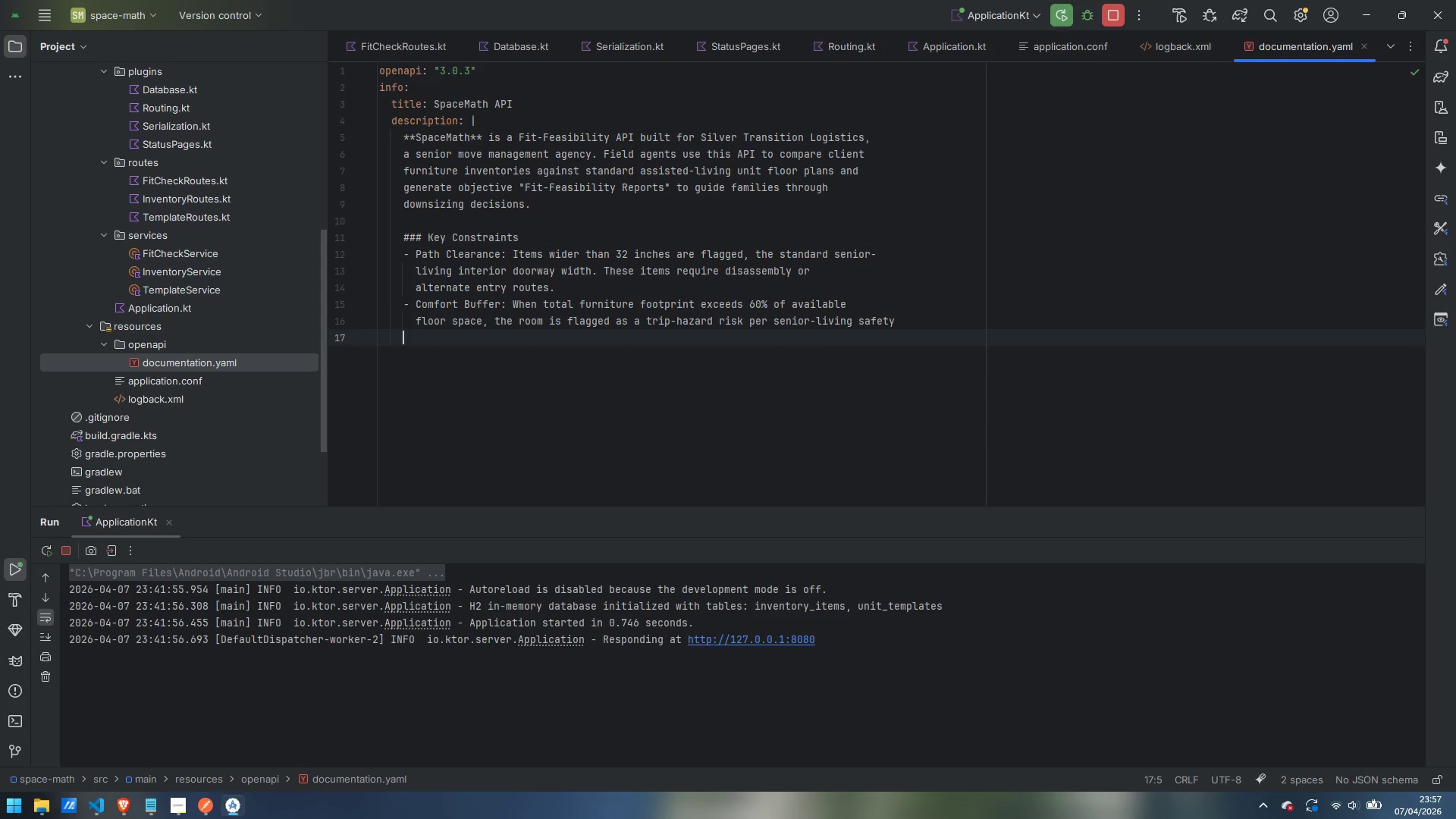 
key(Tab)
type(guidelines.)
 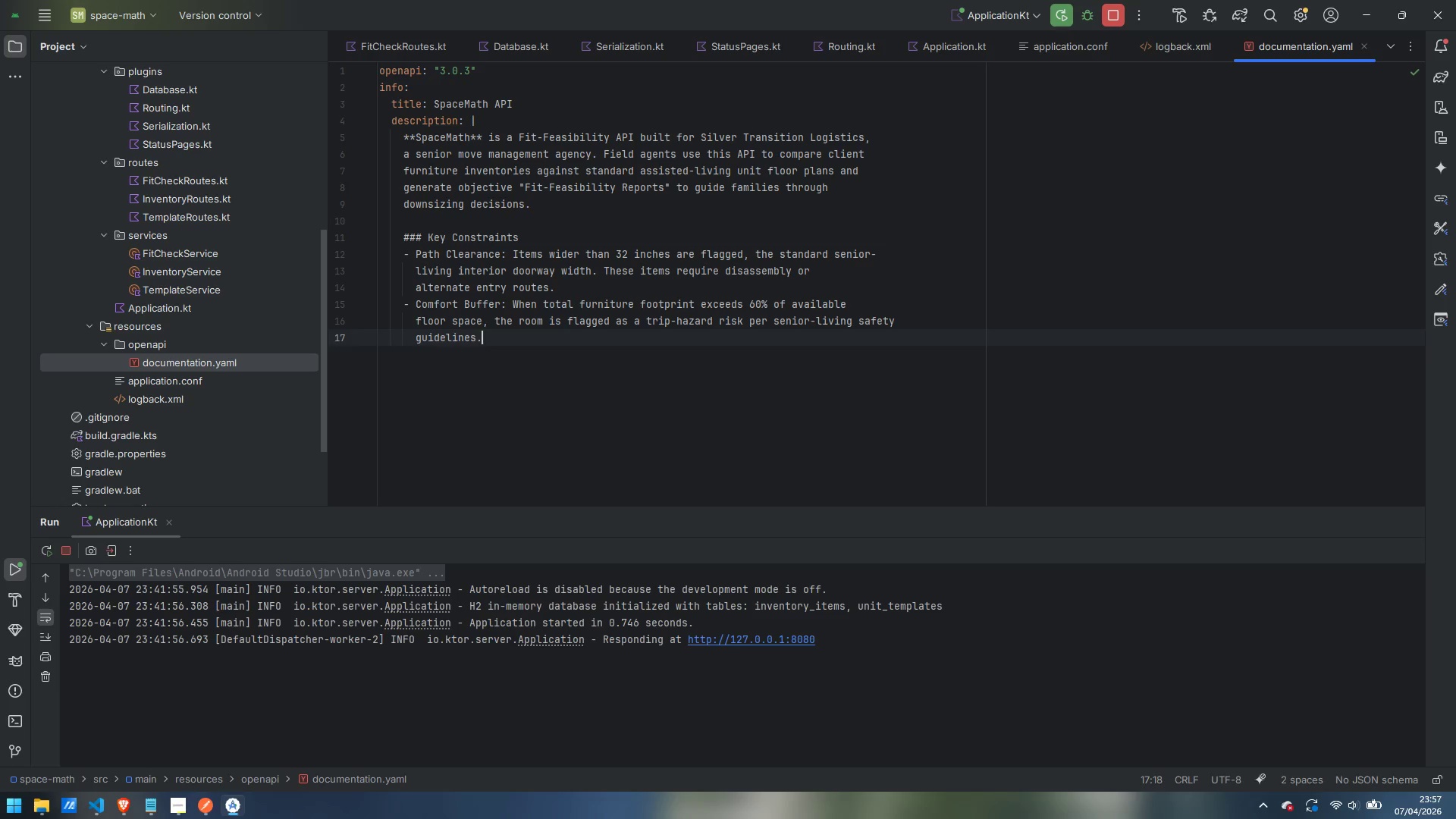 
key(Enter)
 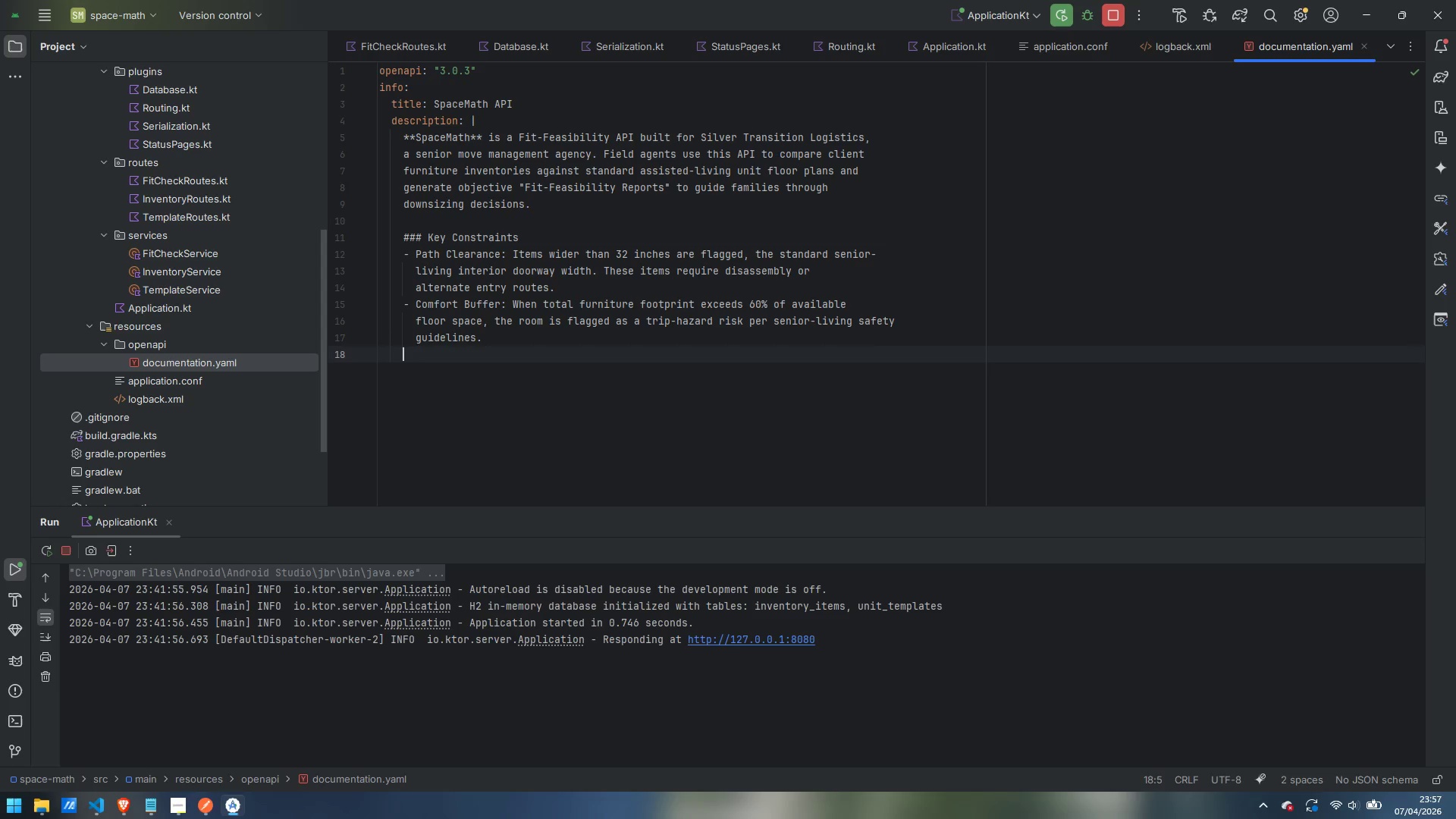 
type(- Dimensions: )
 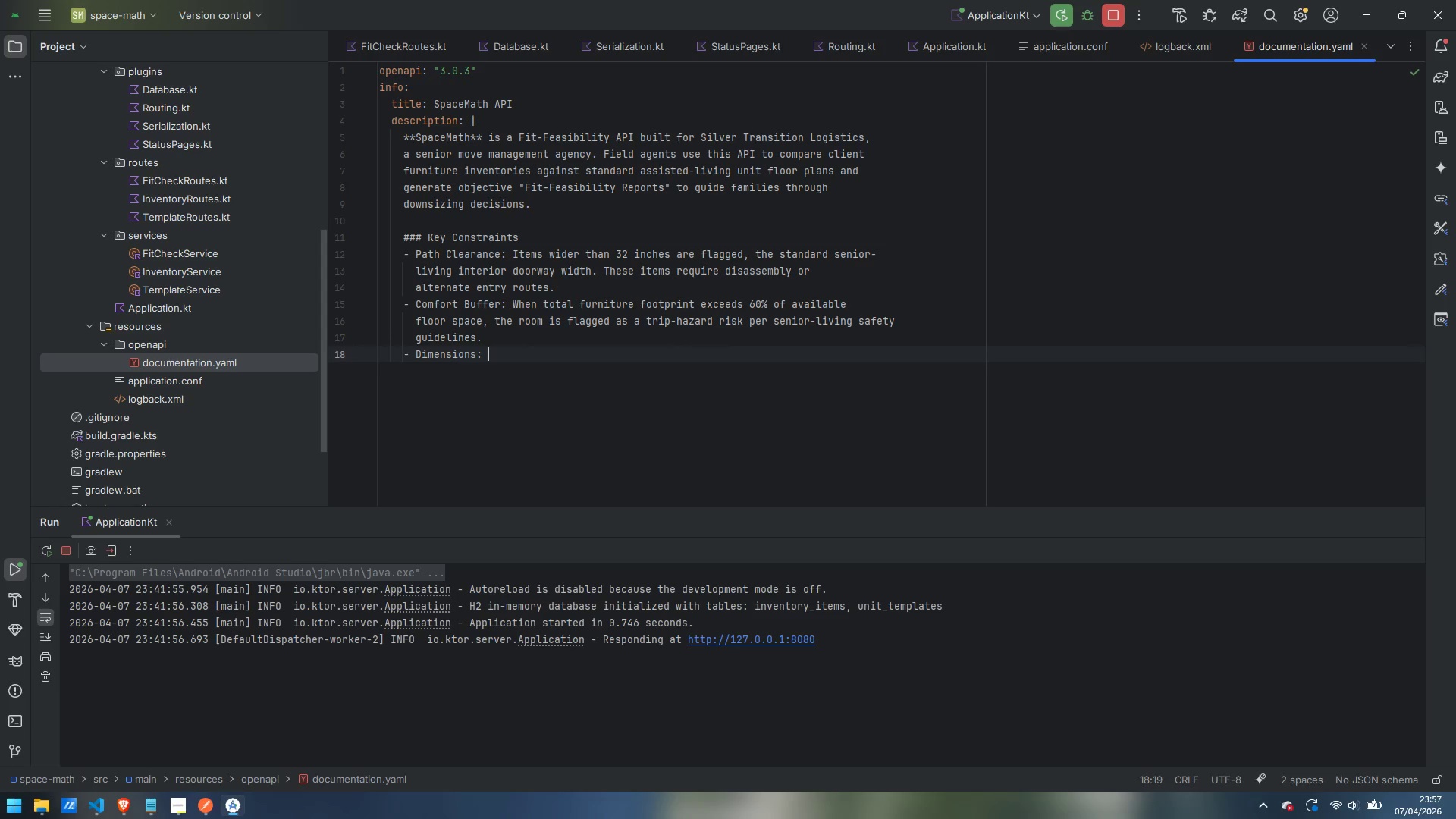 
wait(7.05)
 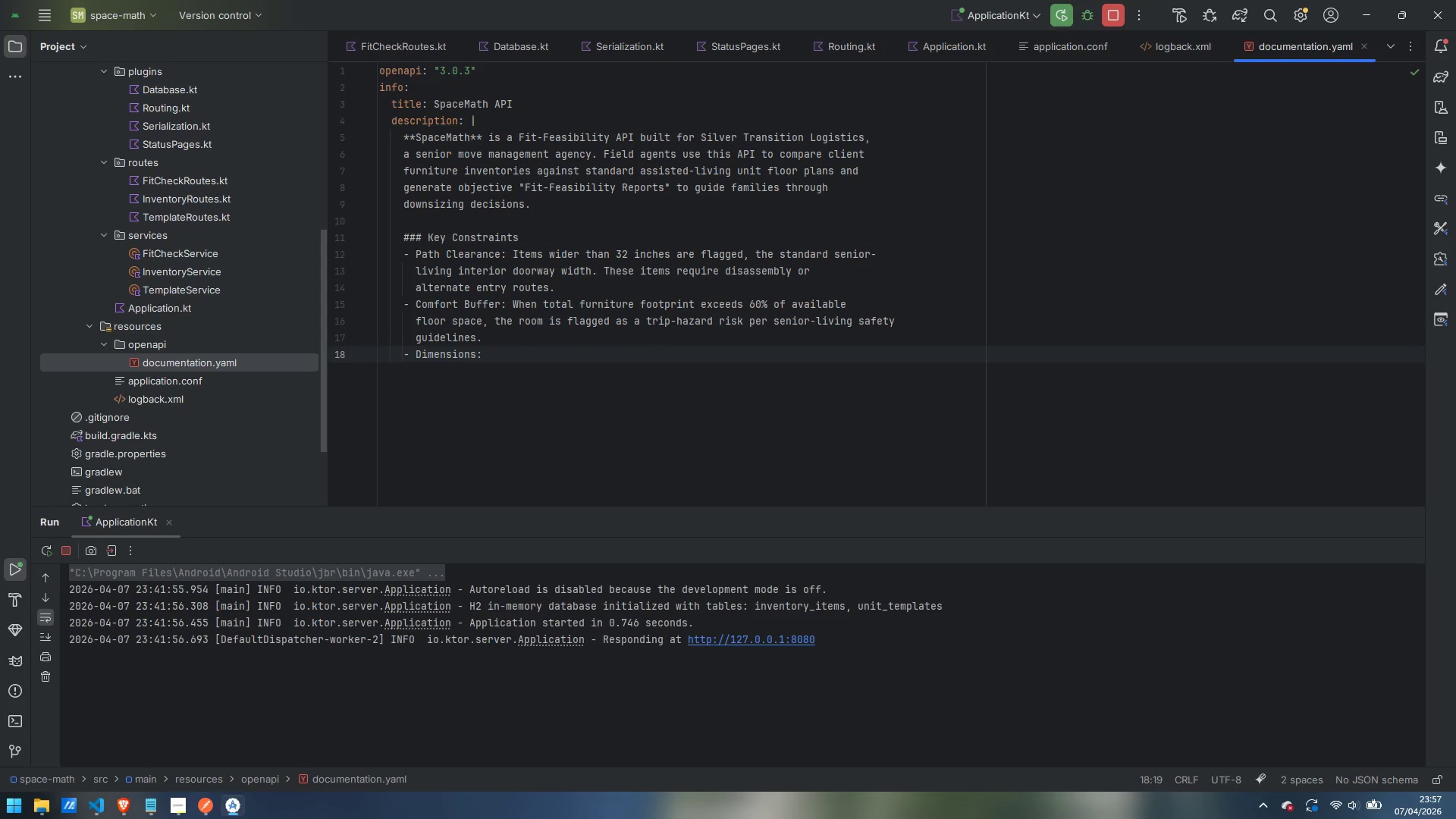 
type(All )
 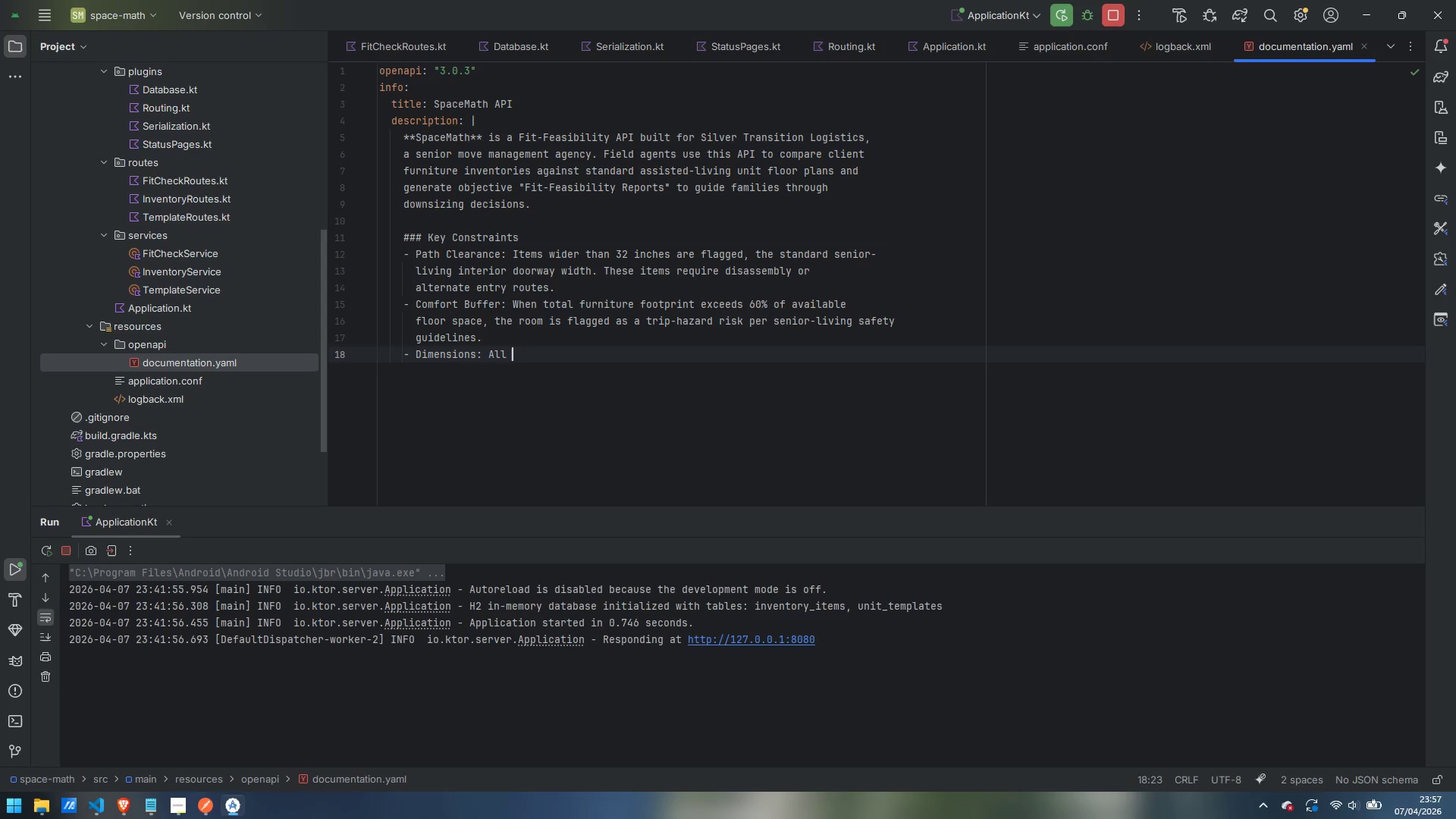 
type(meaus)
key(Backspace)
key(Backspace)
type(surements are submitted a)
key(Backspace)
type(in inches )
key(Backspace)
type(. The API converts)
 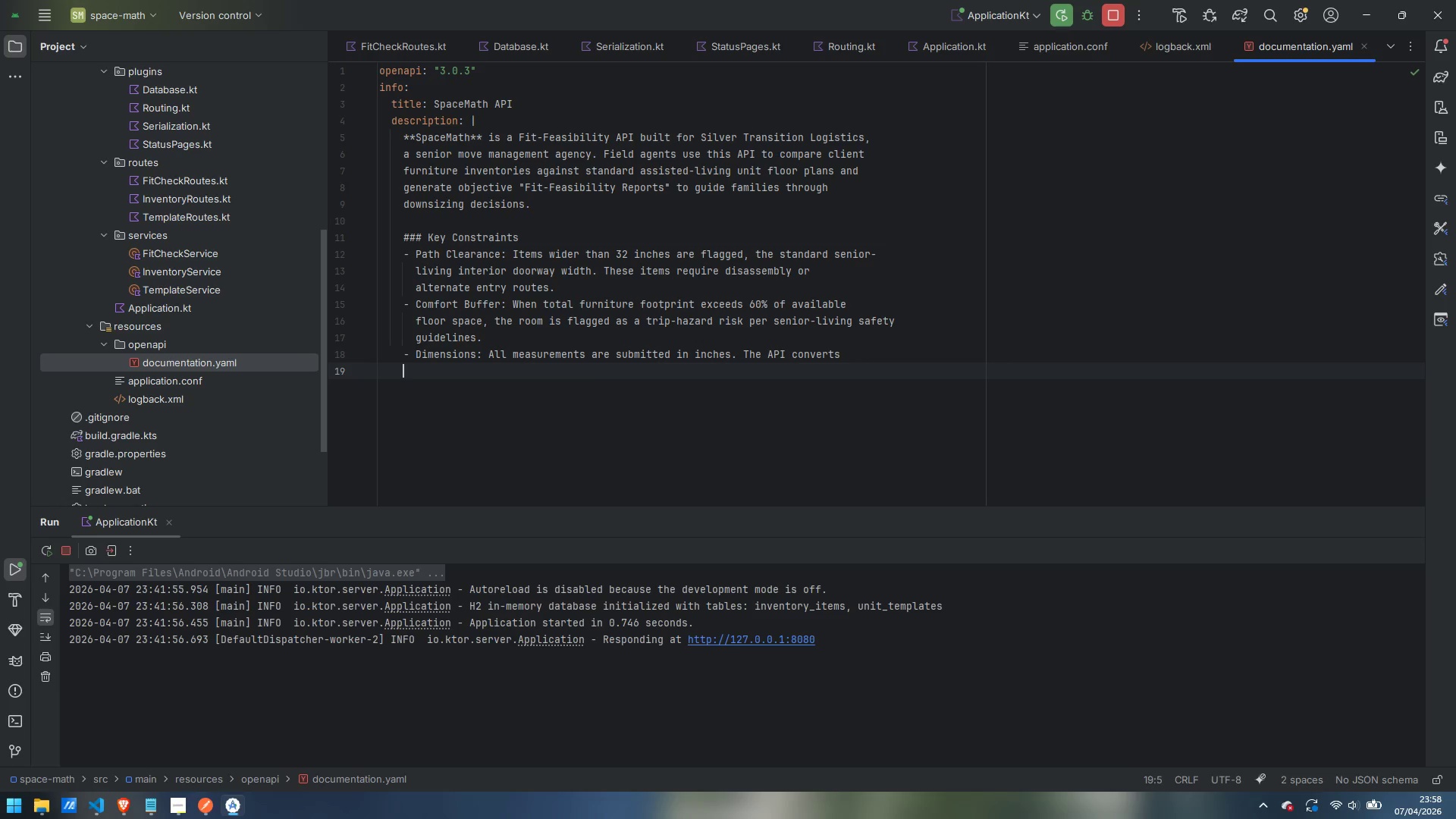 
 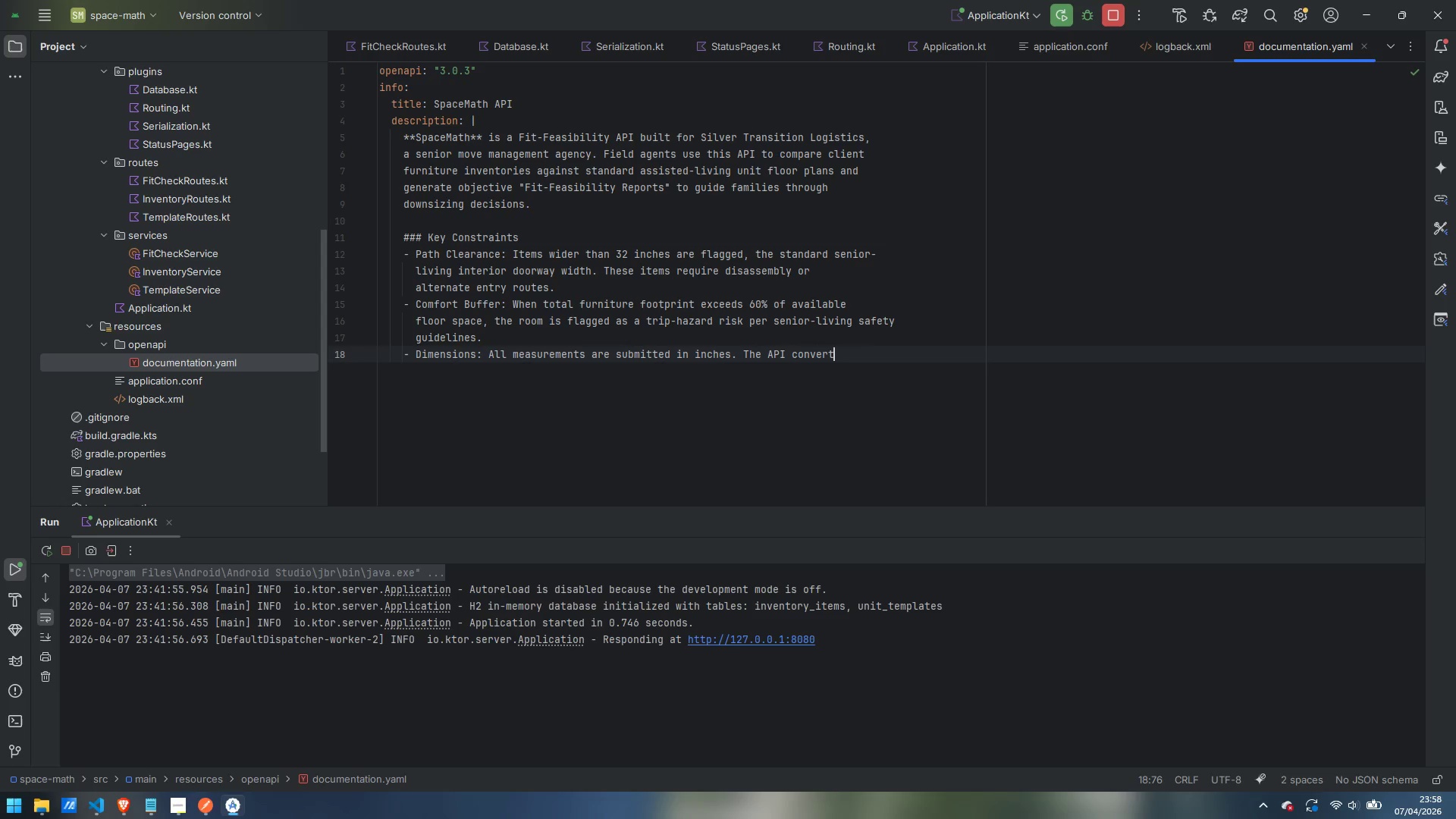 
key(Enter)
 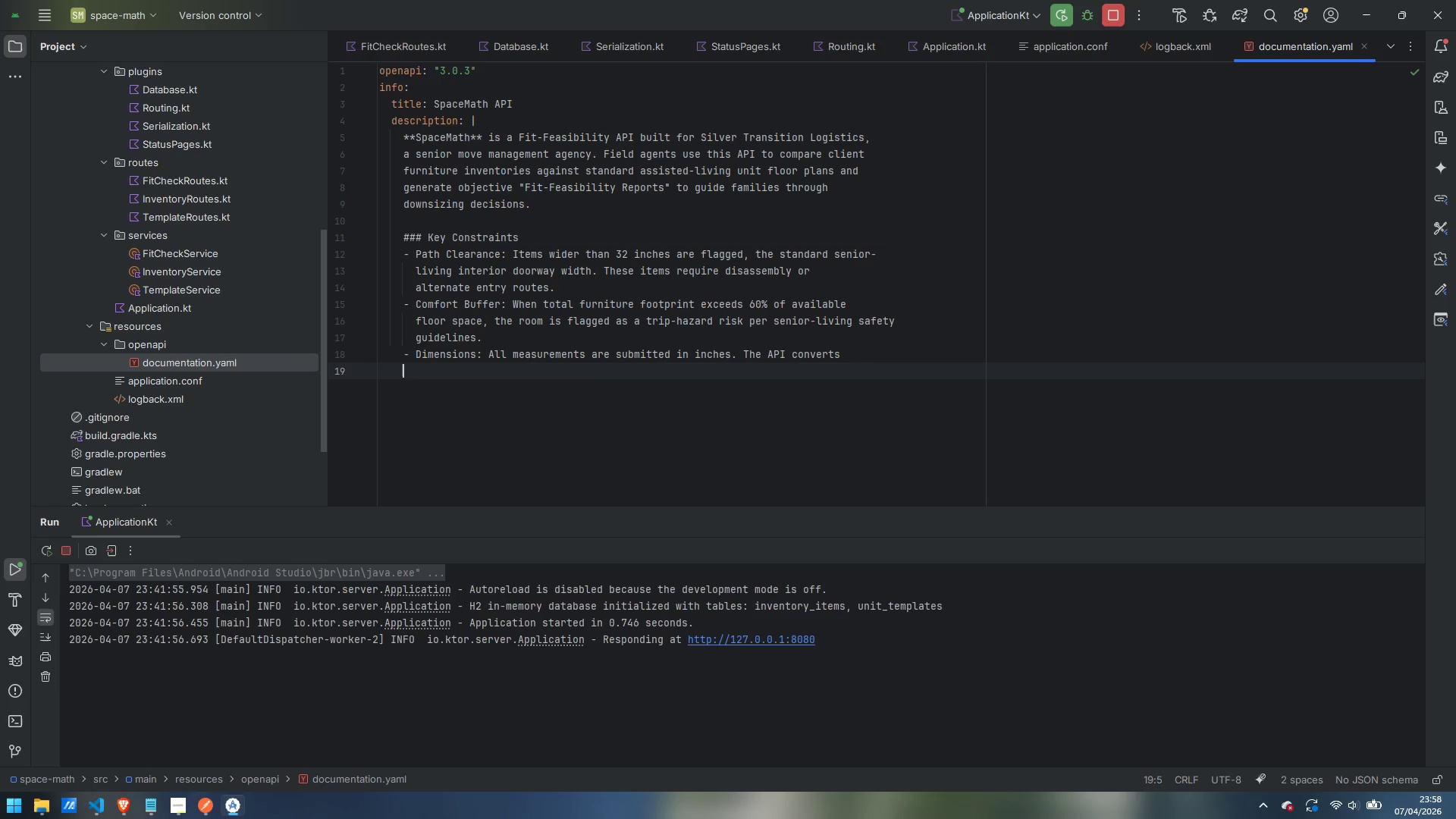 
key(Tab)
type(to square feet internally (sq in / 144))
 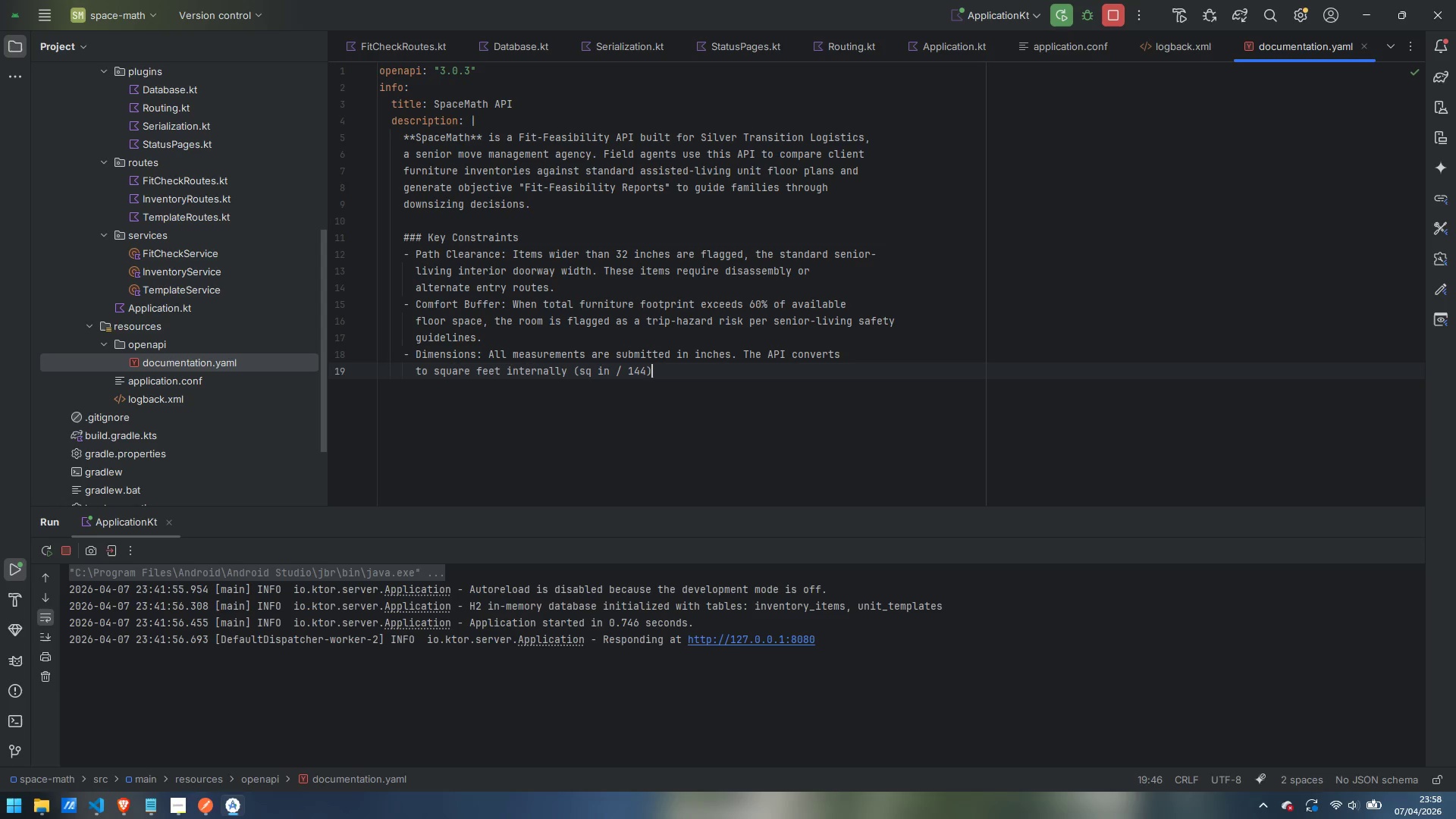 
key(Period)
 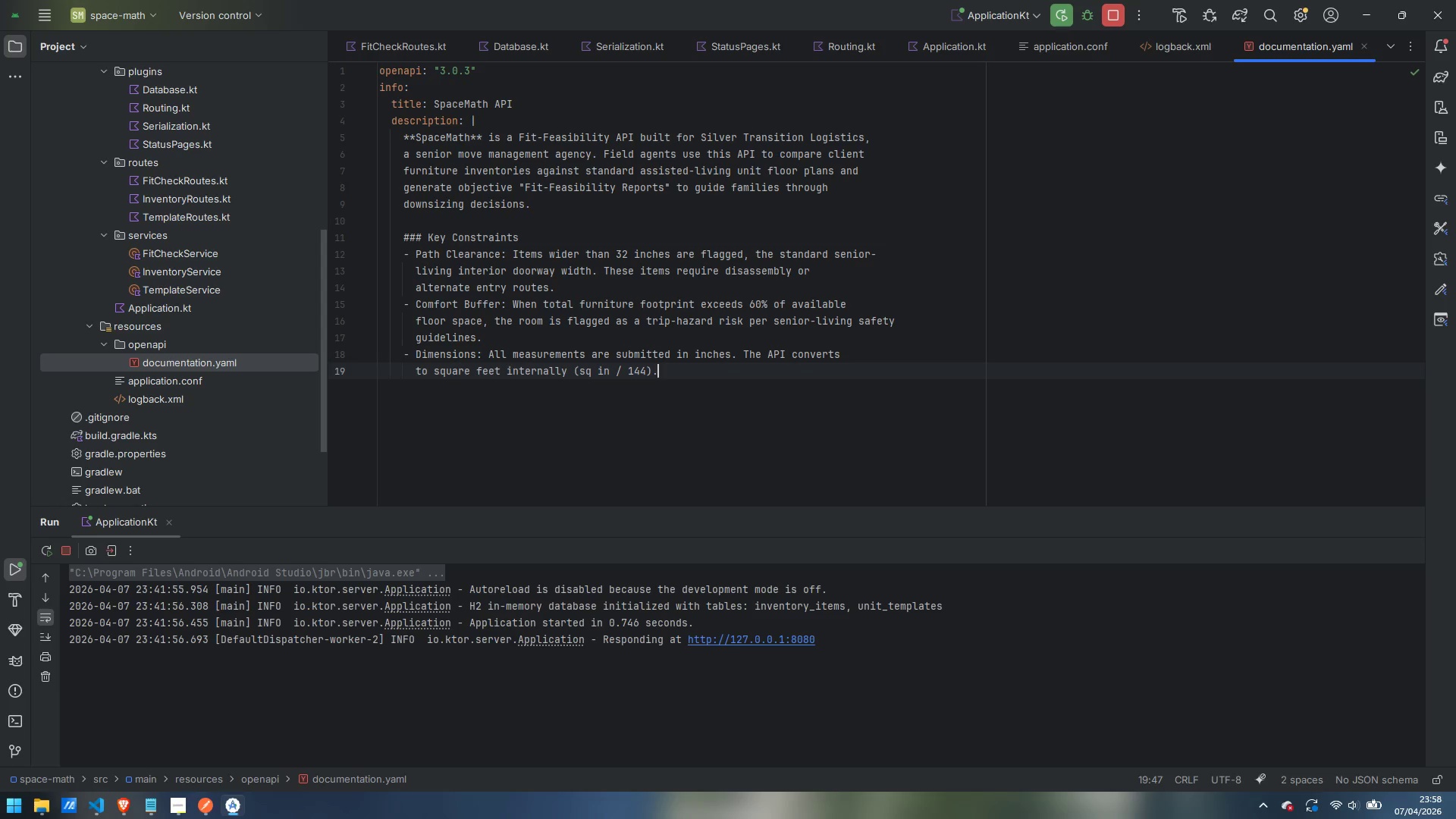 
key(Enter)
 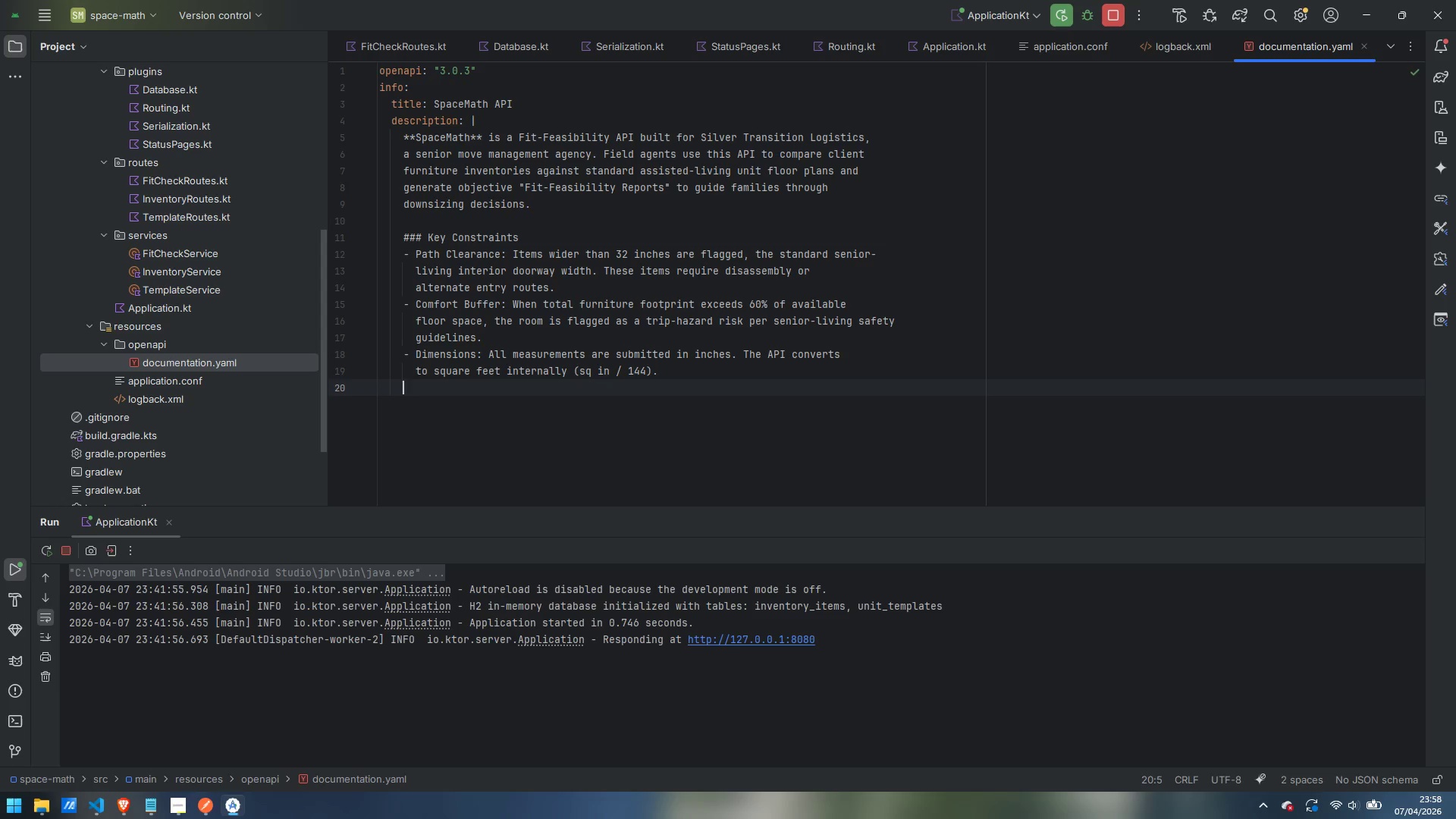 
key(Backspace)
 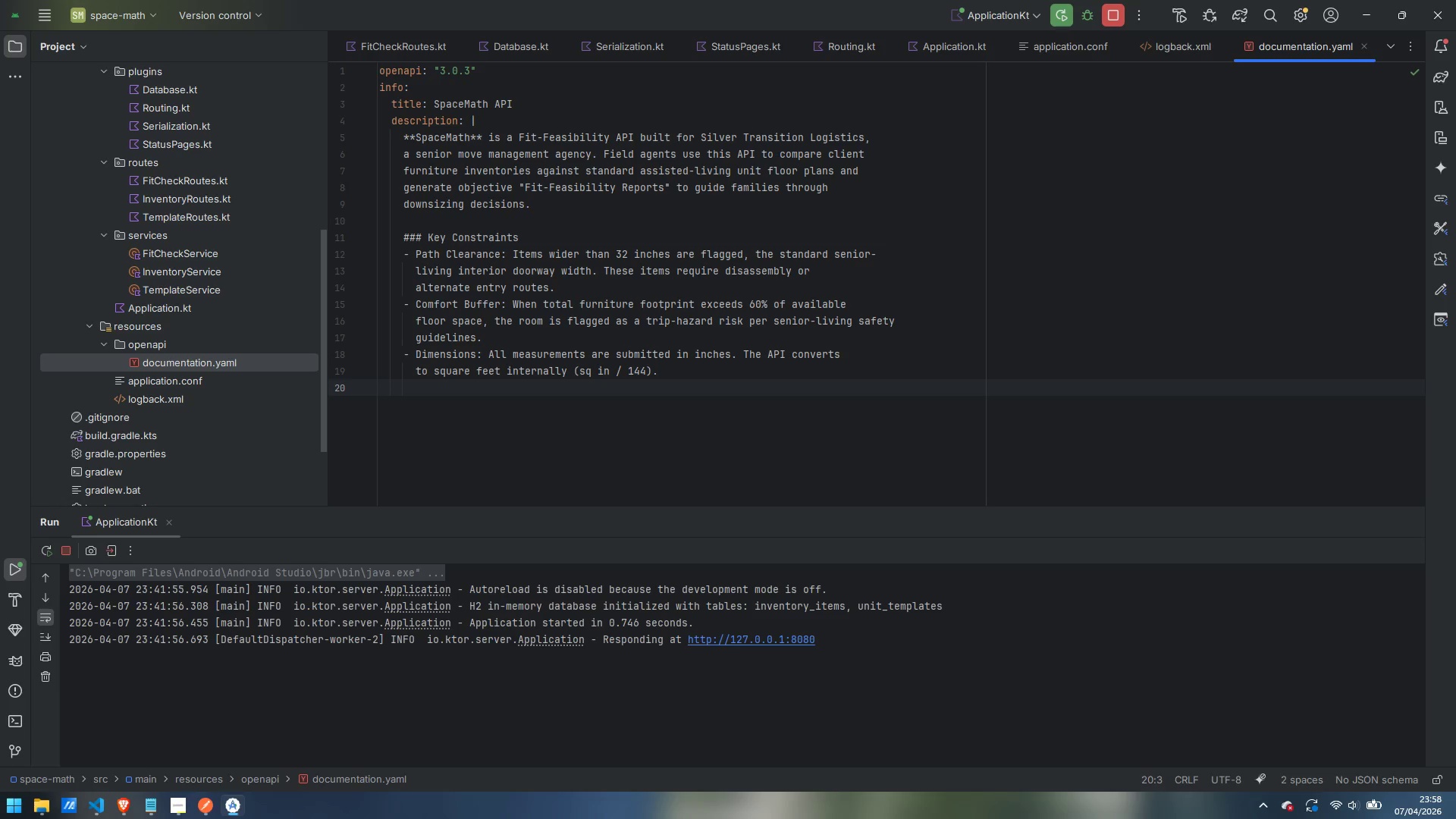 
type(version: "1.0.0)
 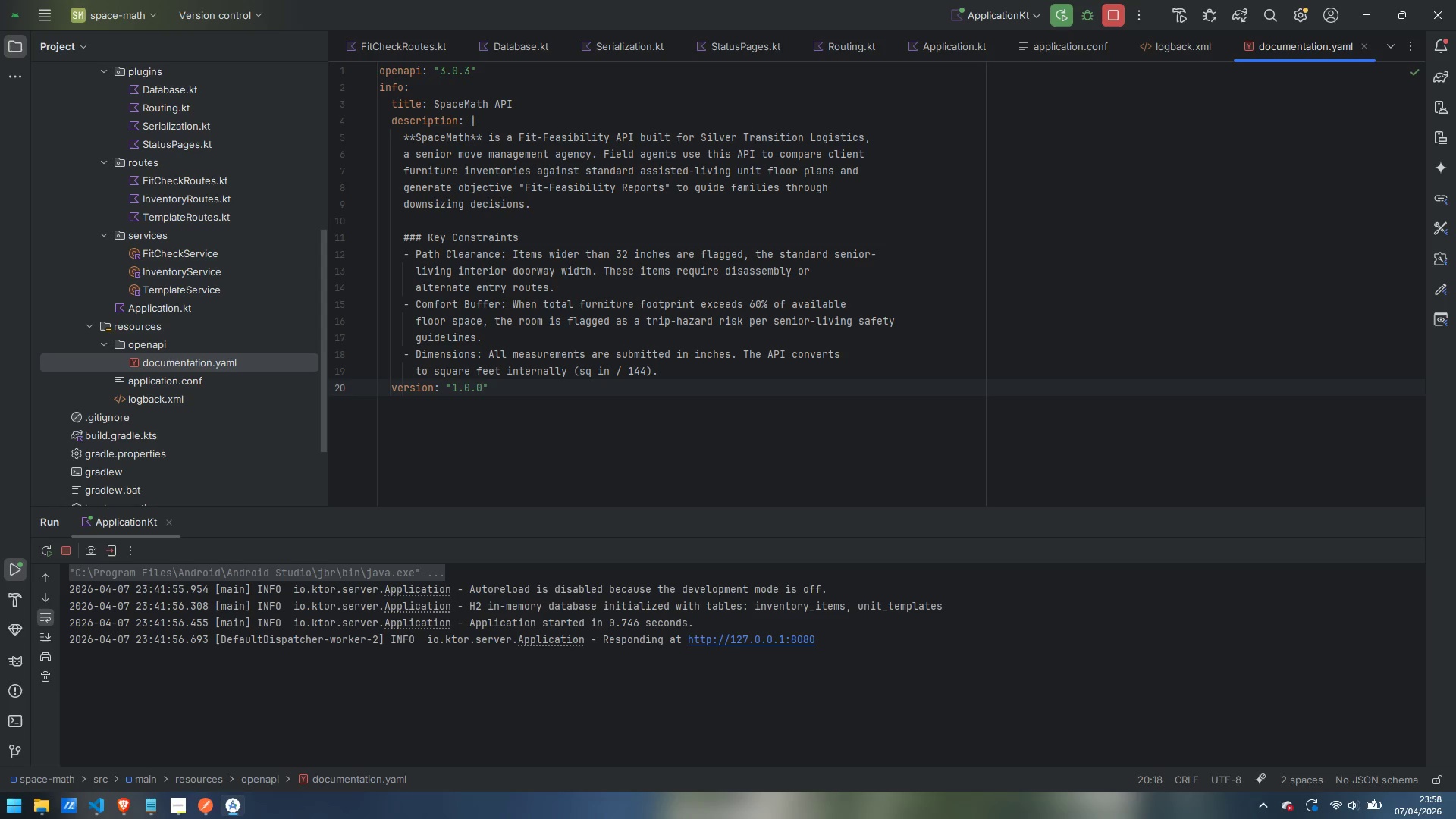 
key(ArrowRight)
 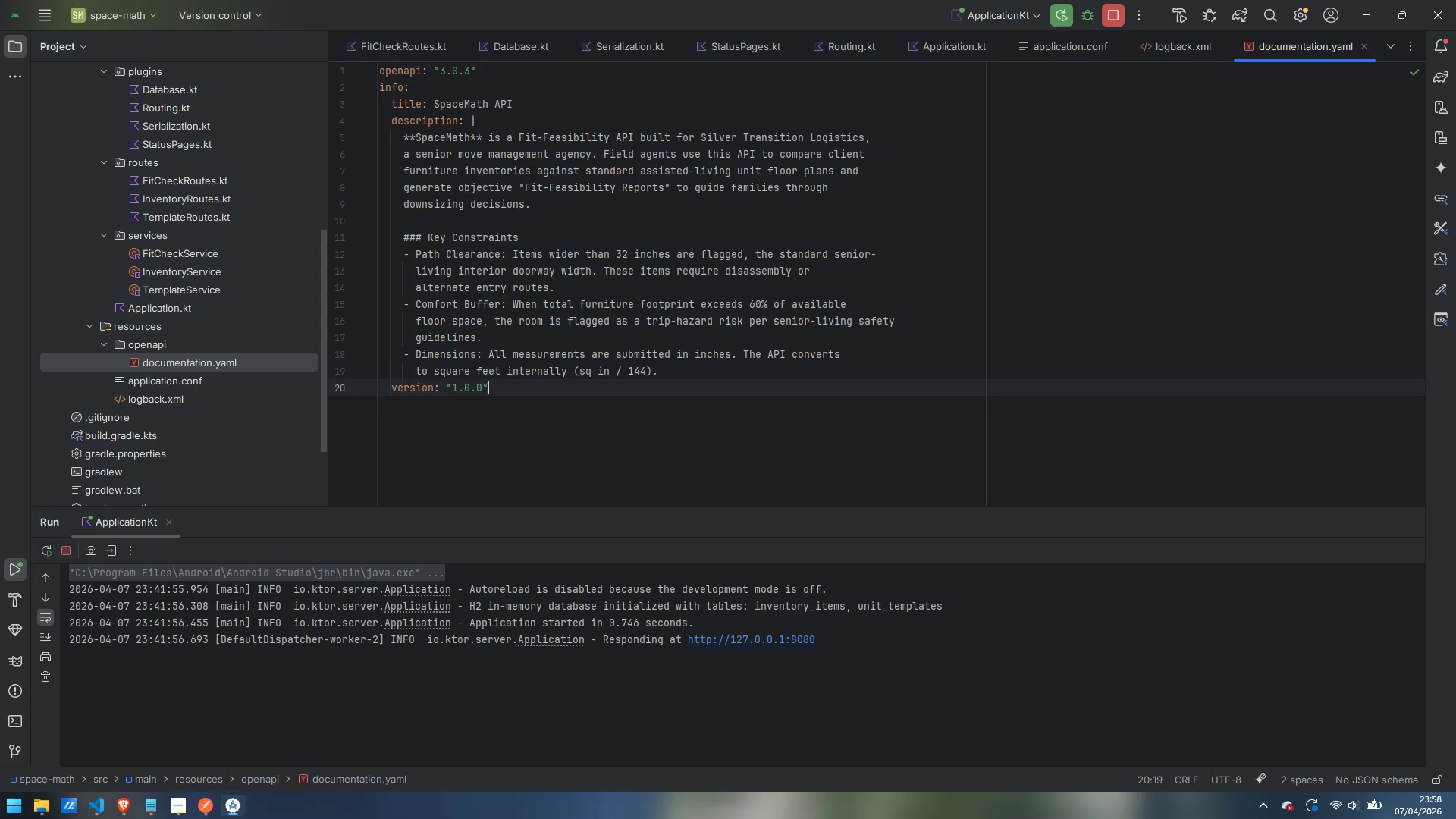 
key(Enter)
 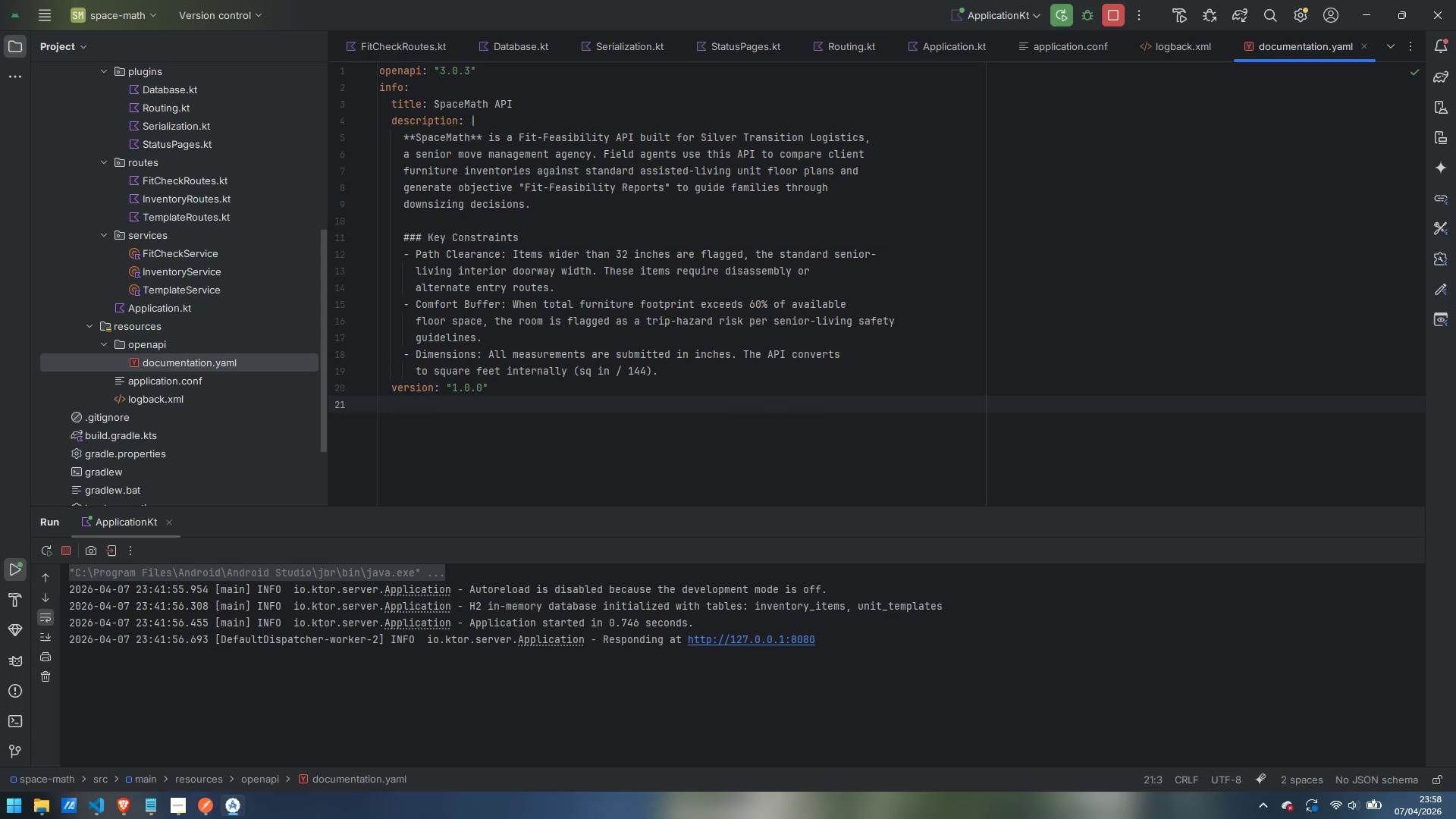 
type(contact: )
key(Backspace)
 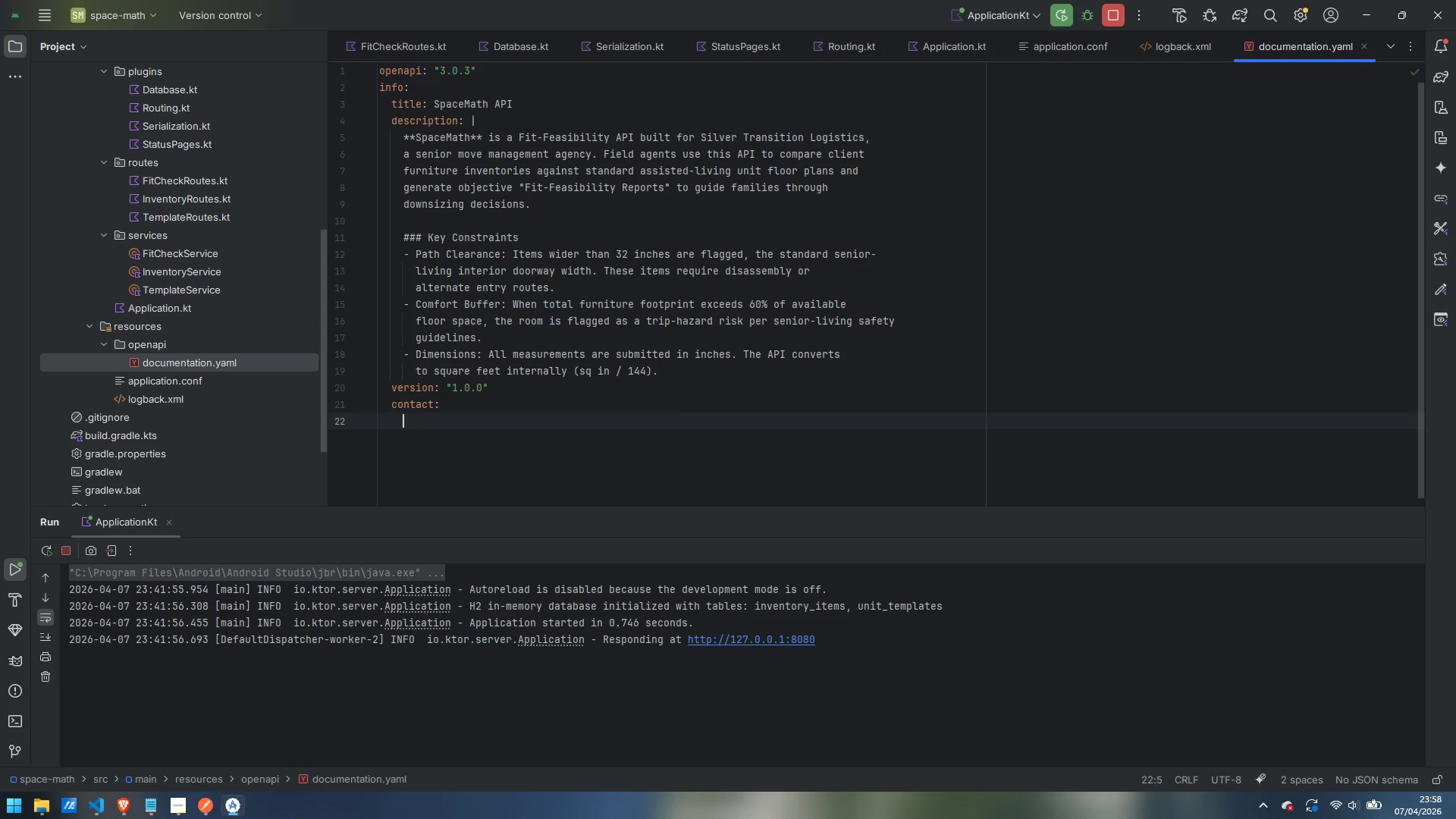 
 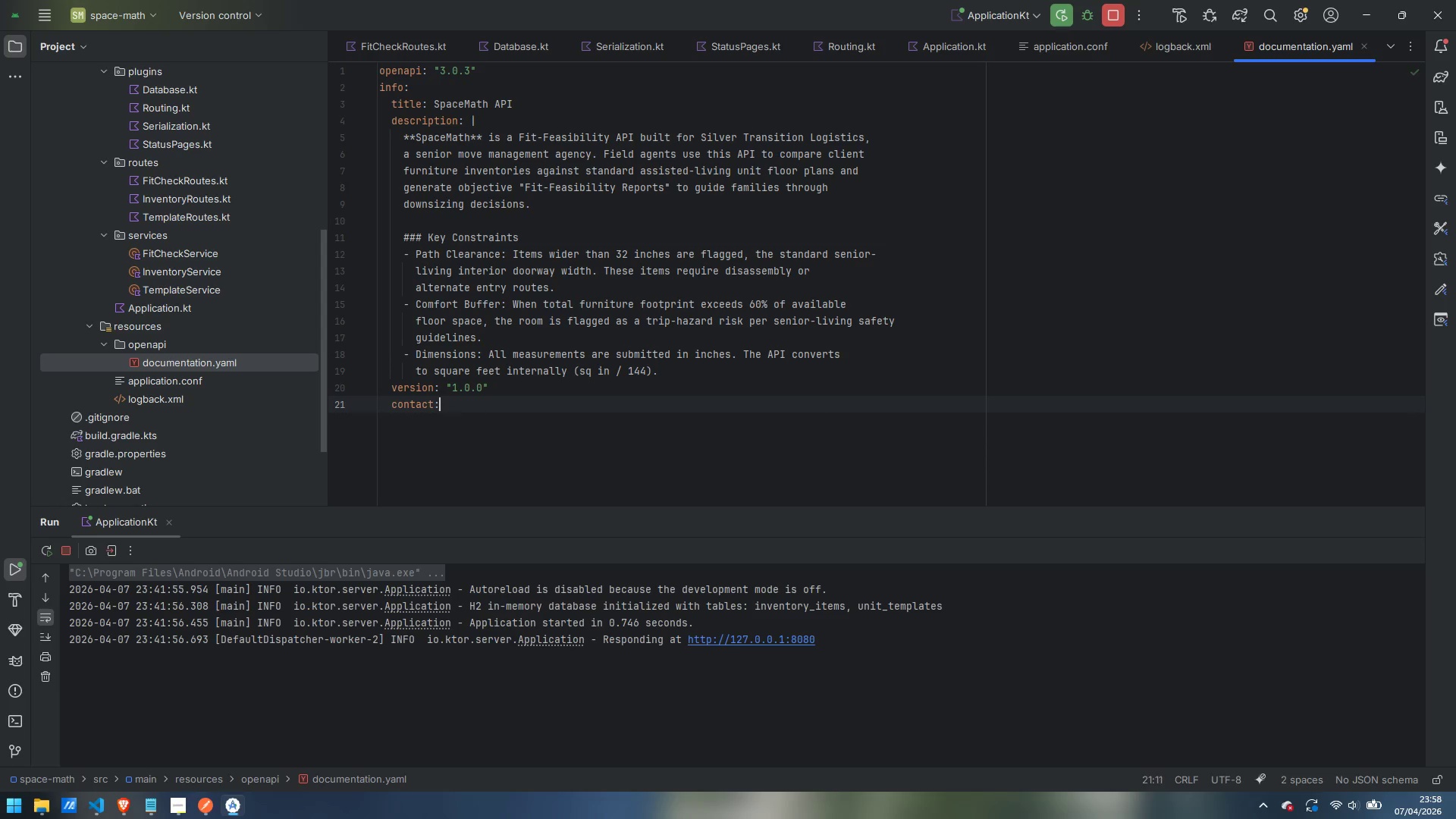 
key(Enter)
 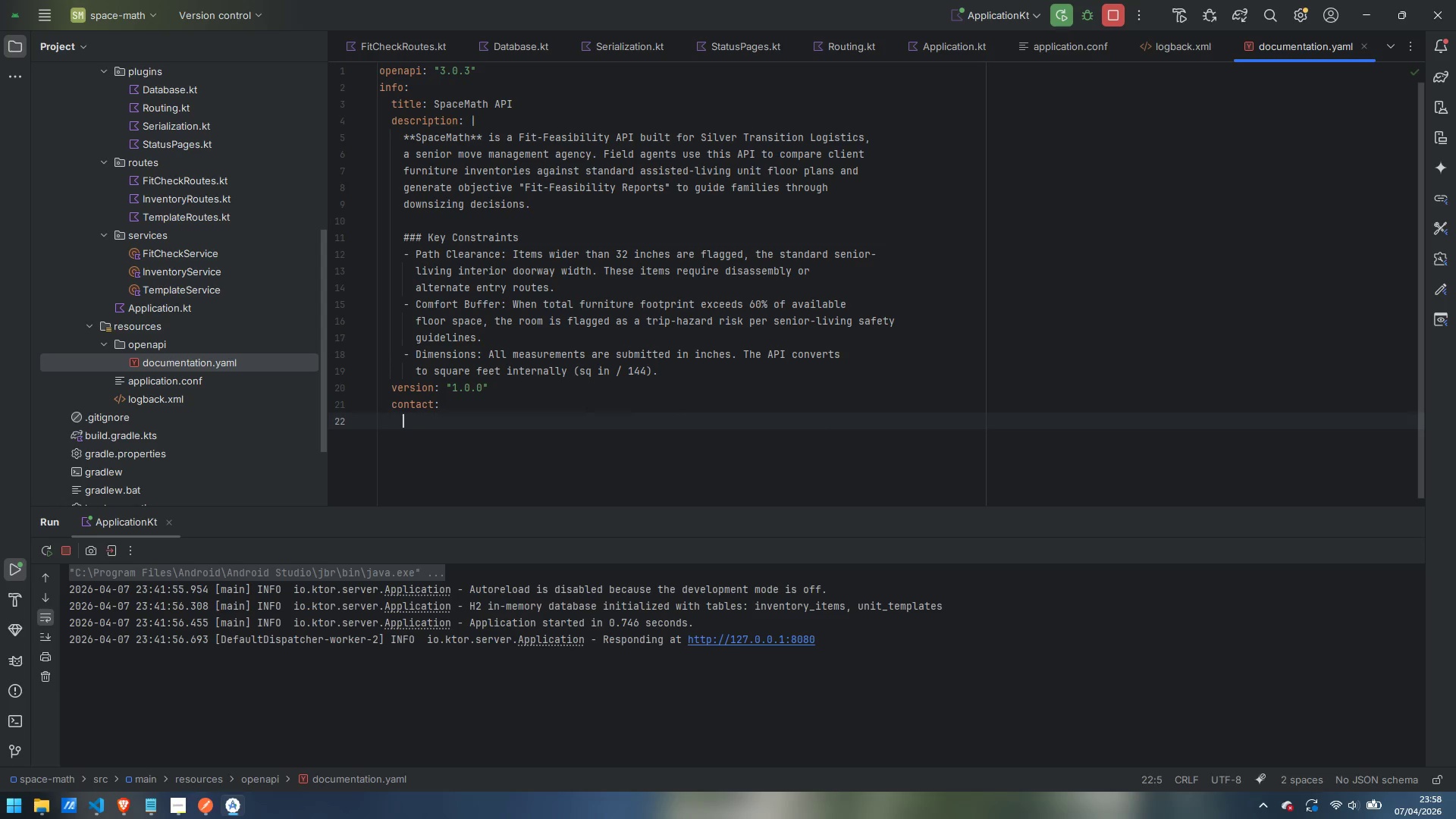 
type(name: SpaceMath)
 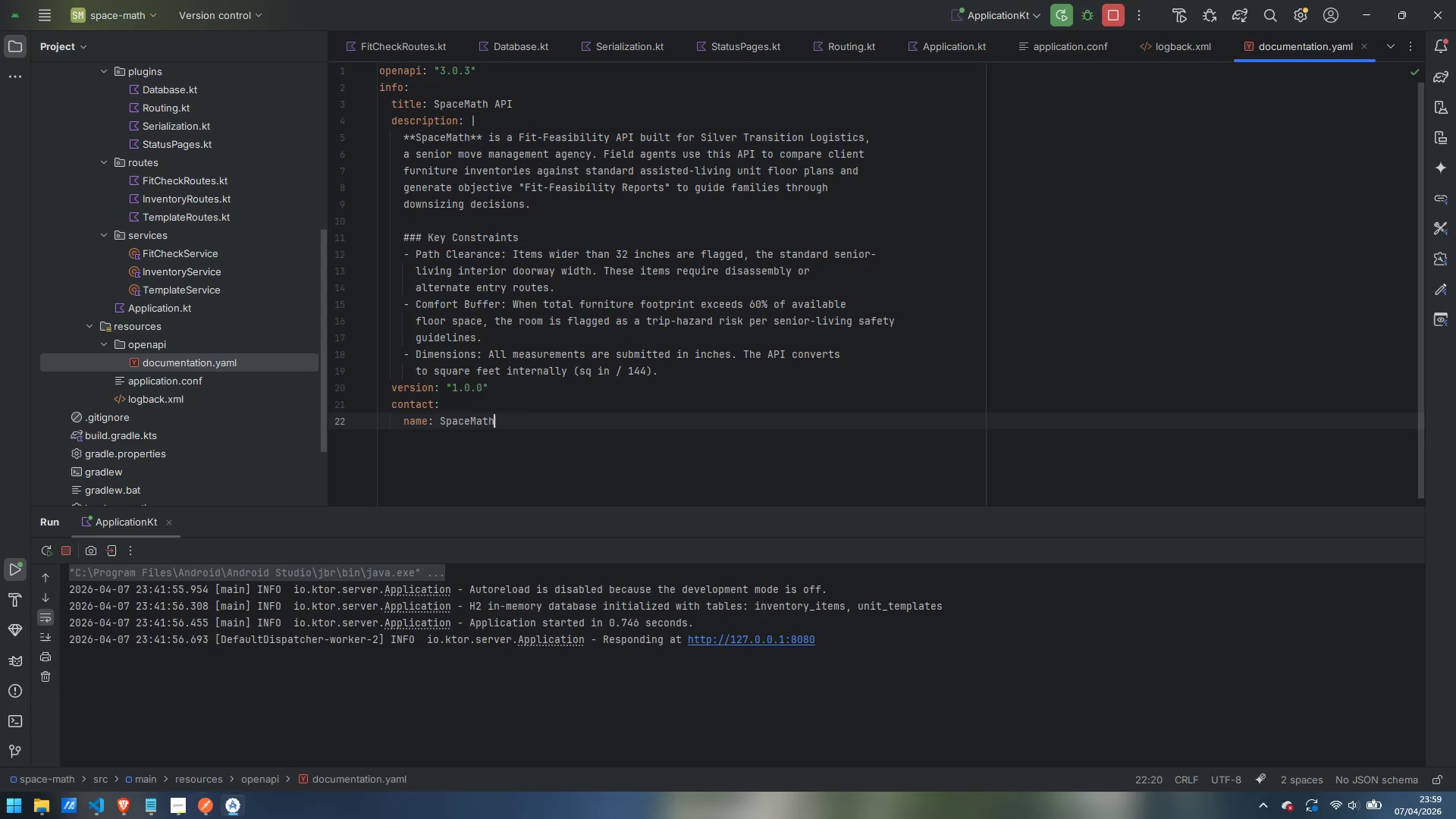 
hold_key(key=ControlLeft, duration=0.34)
 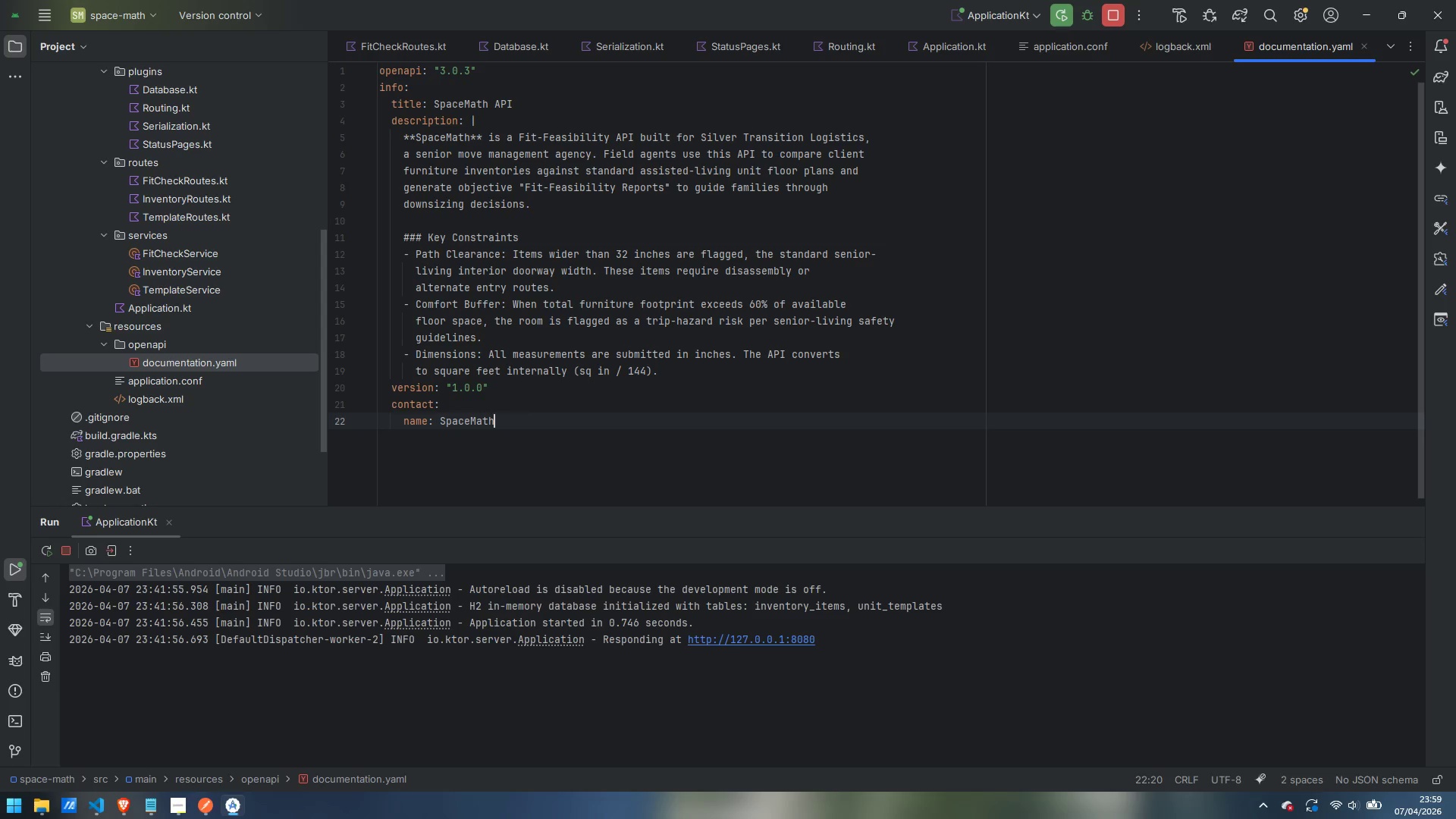 
key(Shift+ArrowUp)
 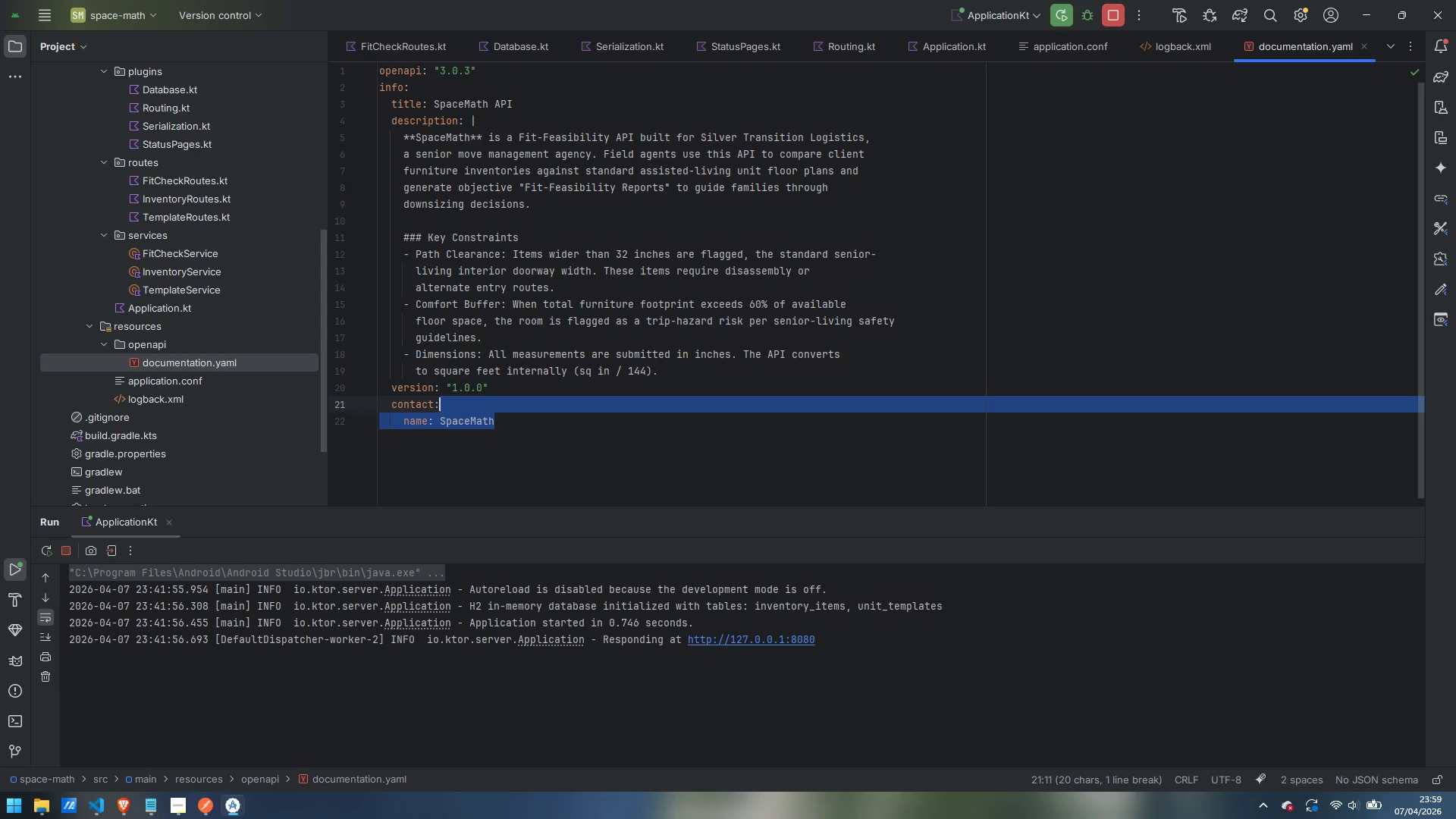 
key(Shift+ArrowUp)
 